 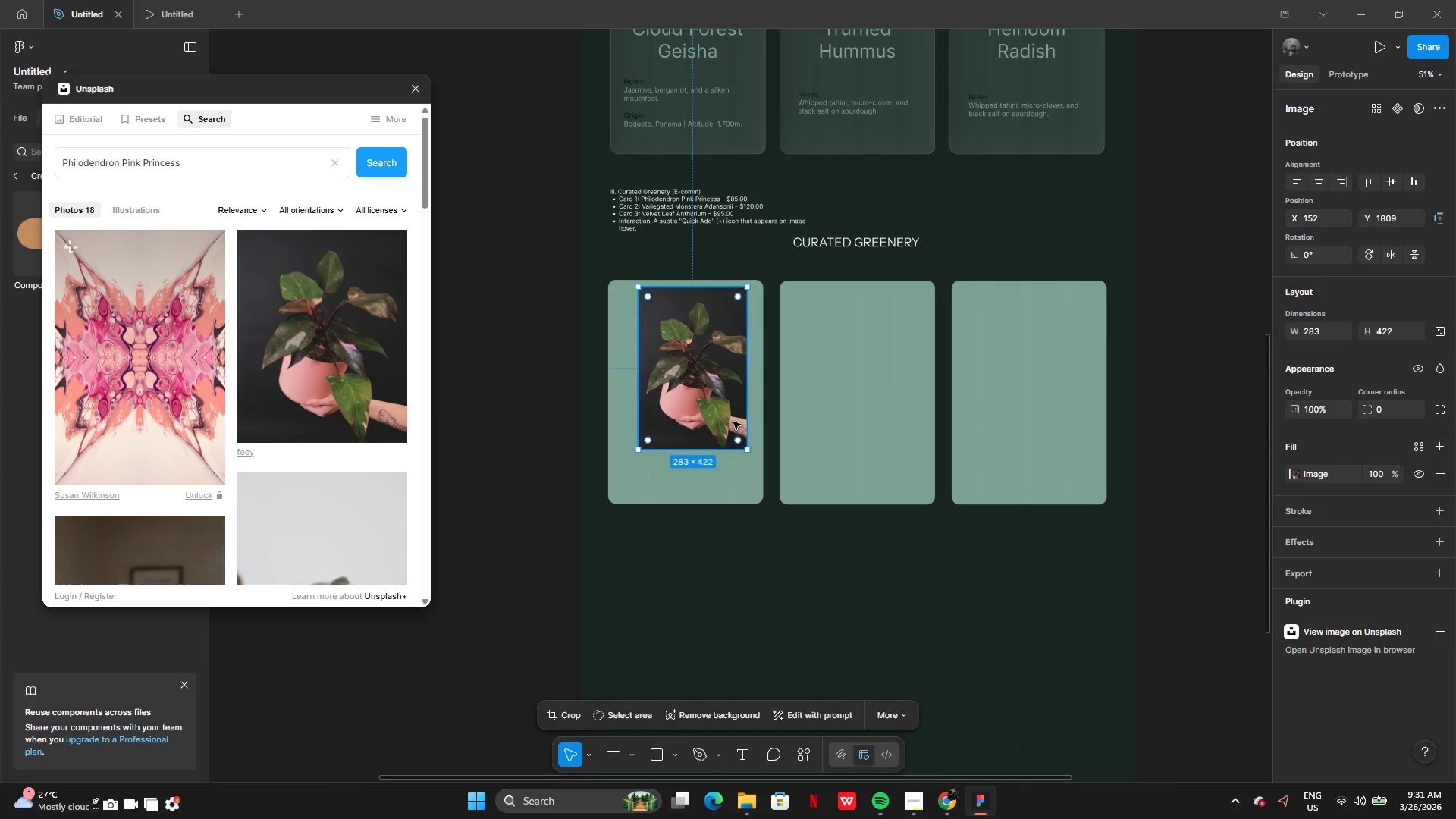 
left_click_drag(start_coordinate=[702, 382], to_coordinate=[648, 393])
 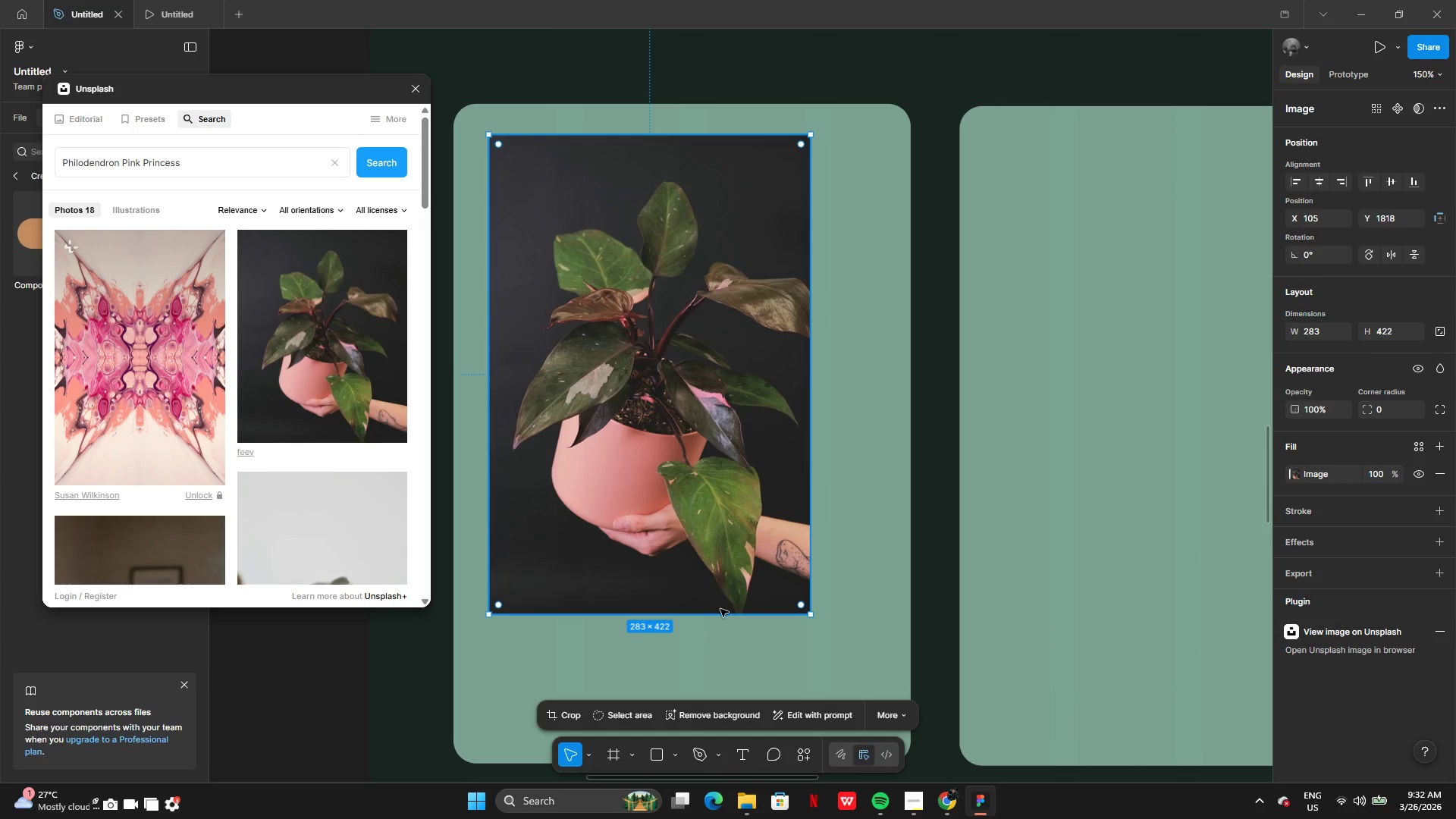 
left_click_drag(start_coordinate=[721, 613], to_coordinate=[670, 461])
 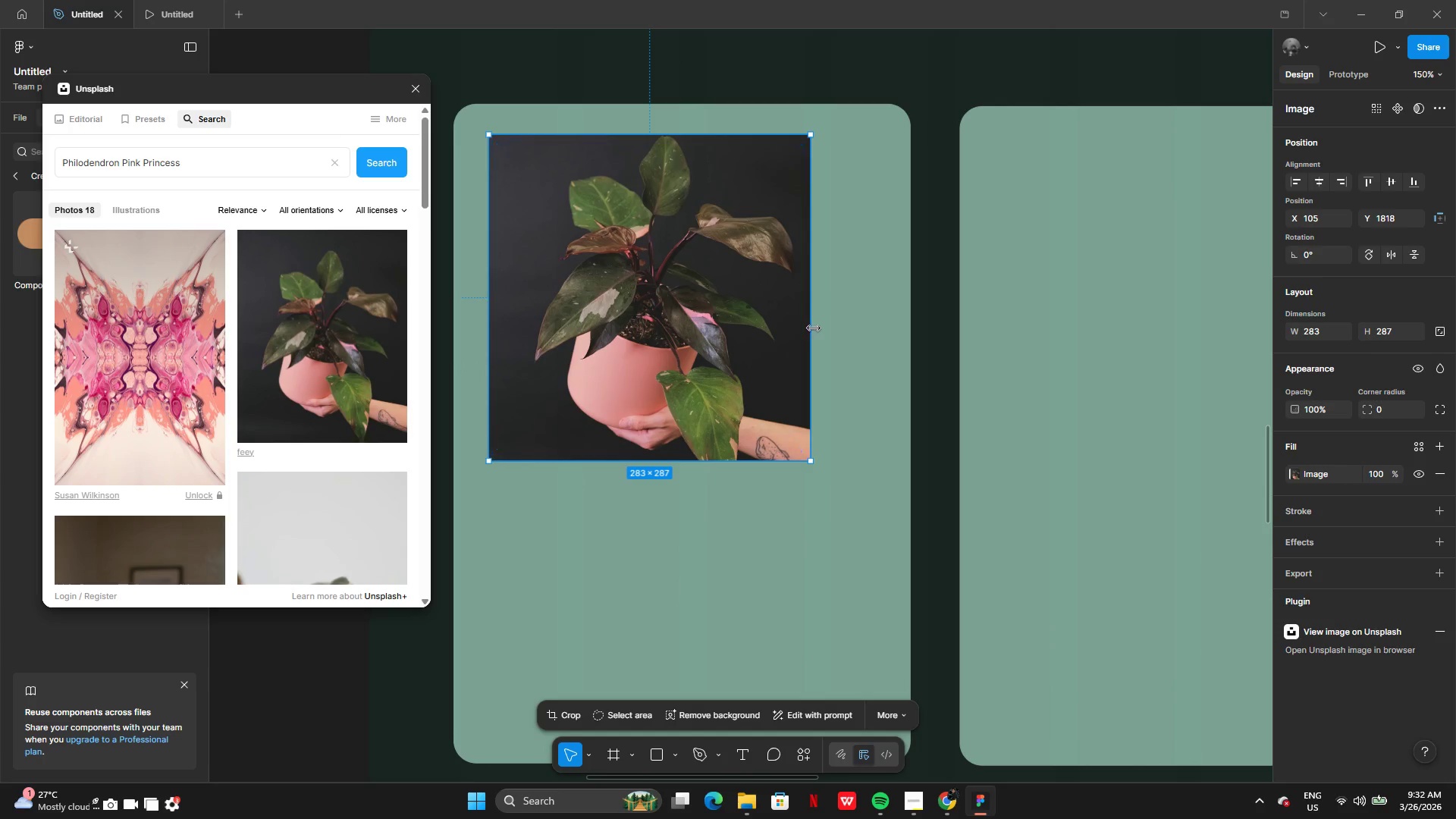 
left_click_drag(start_coordinate=[814, 328], to_coordinate=[876, 337])
 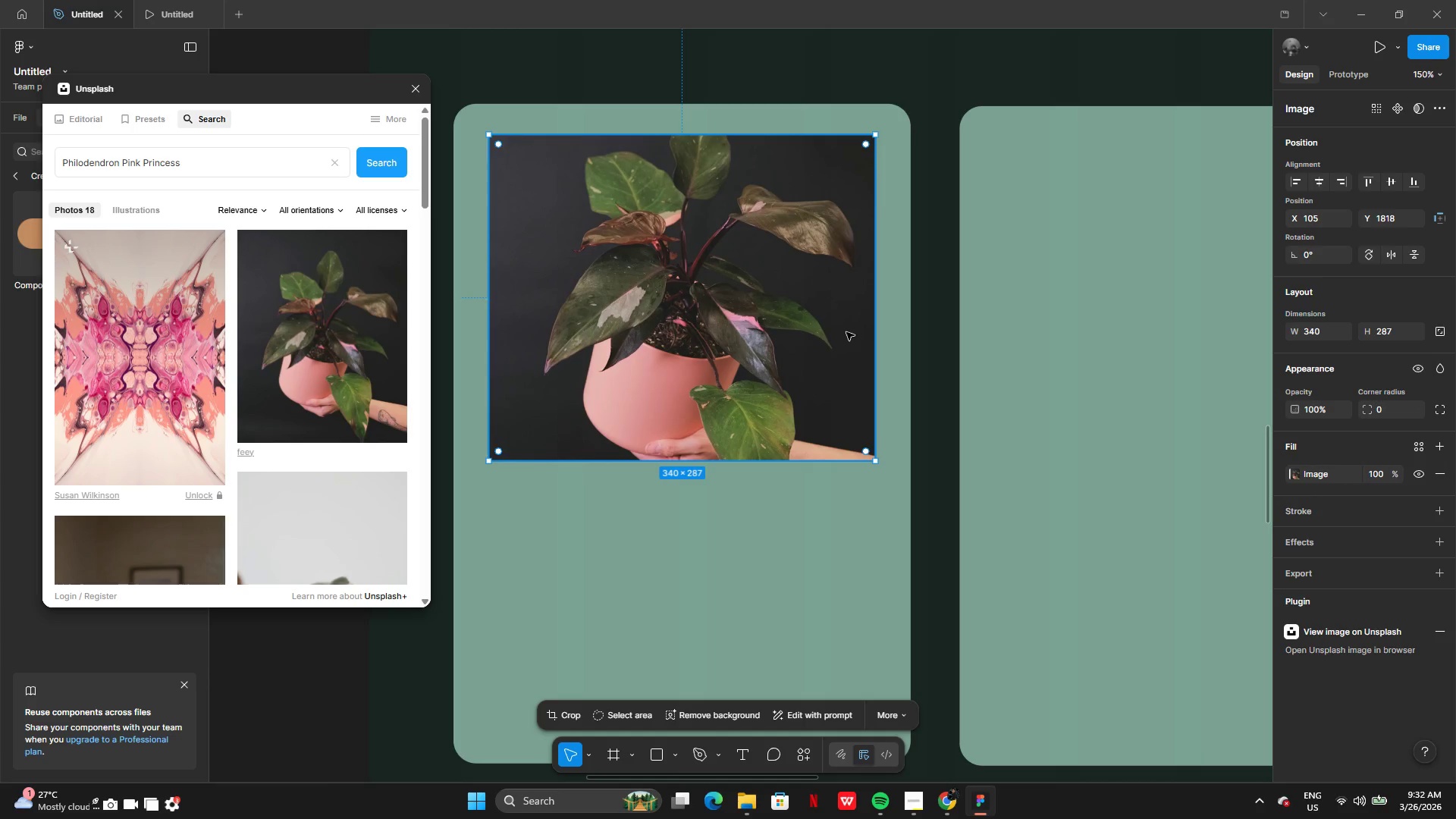 
left_click_drag(start_coordinate=[846, 332], to_coordinate=[839, 328])
 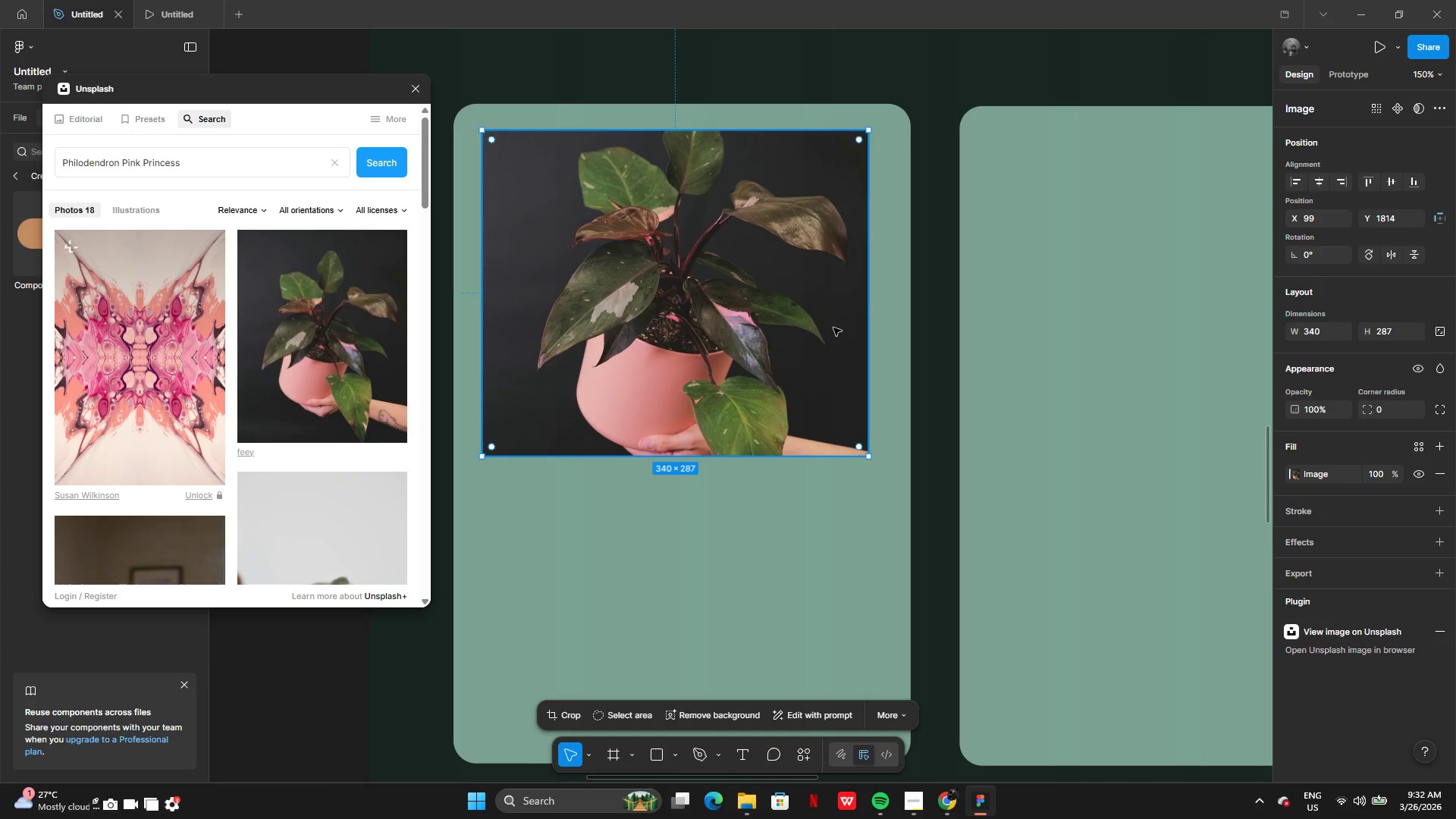 
double_click([833, 328])
 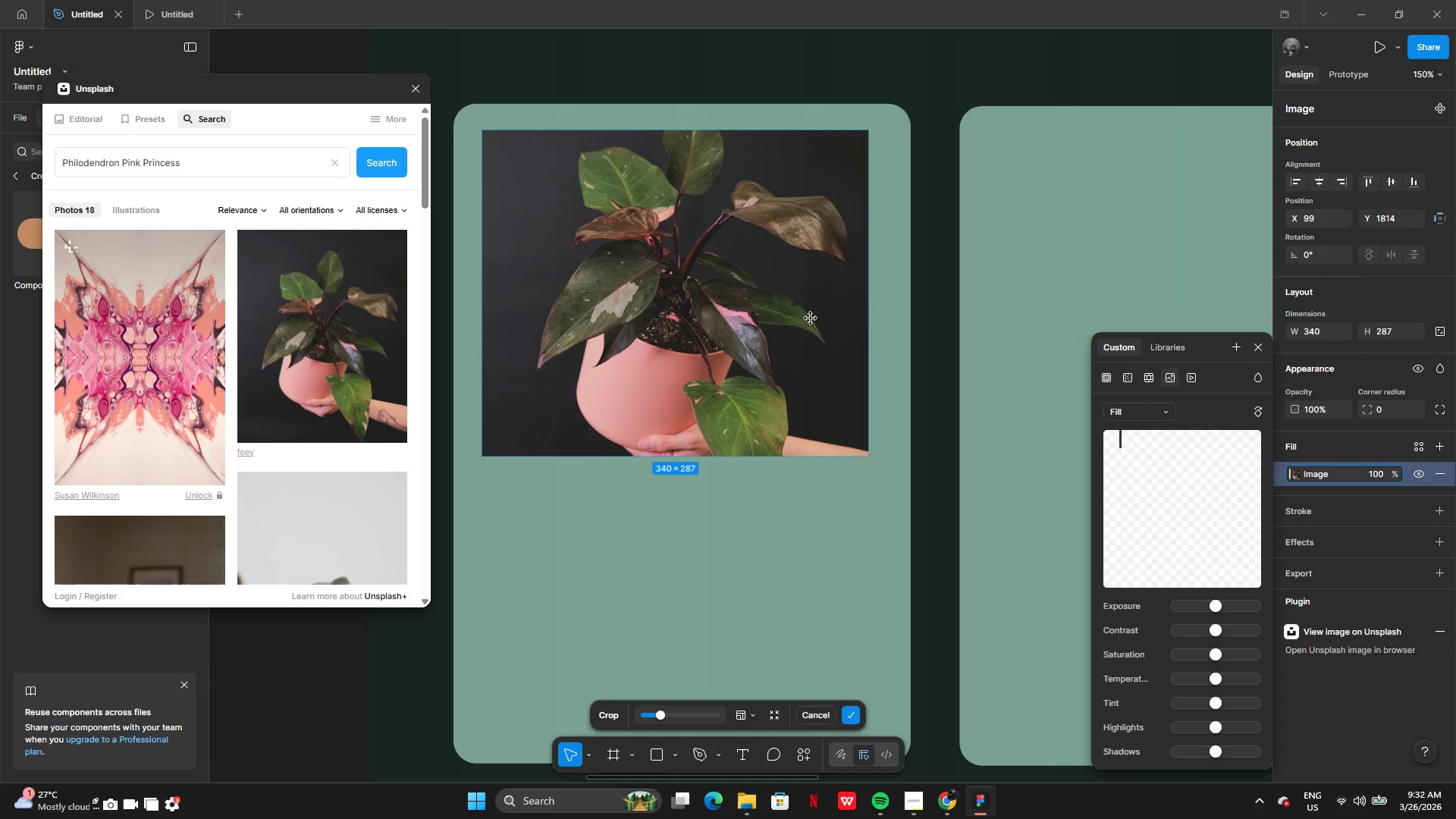 
double_click([811, 318])
 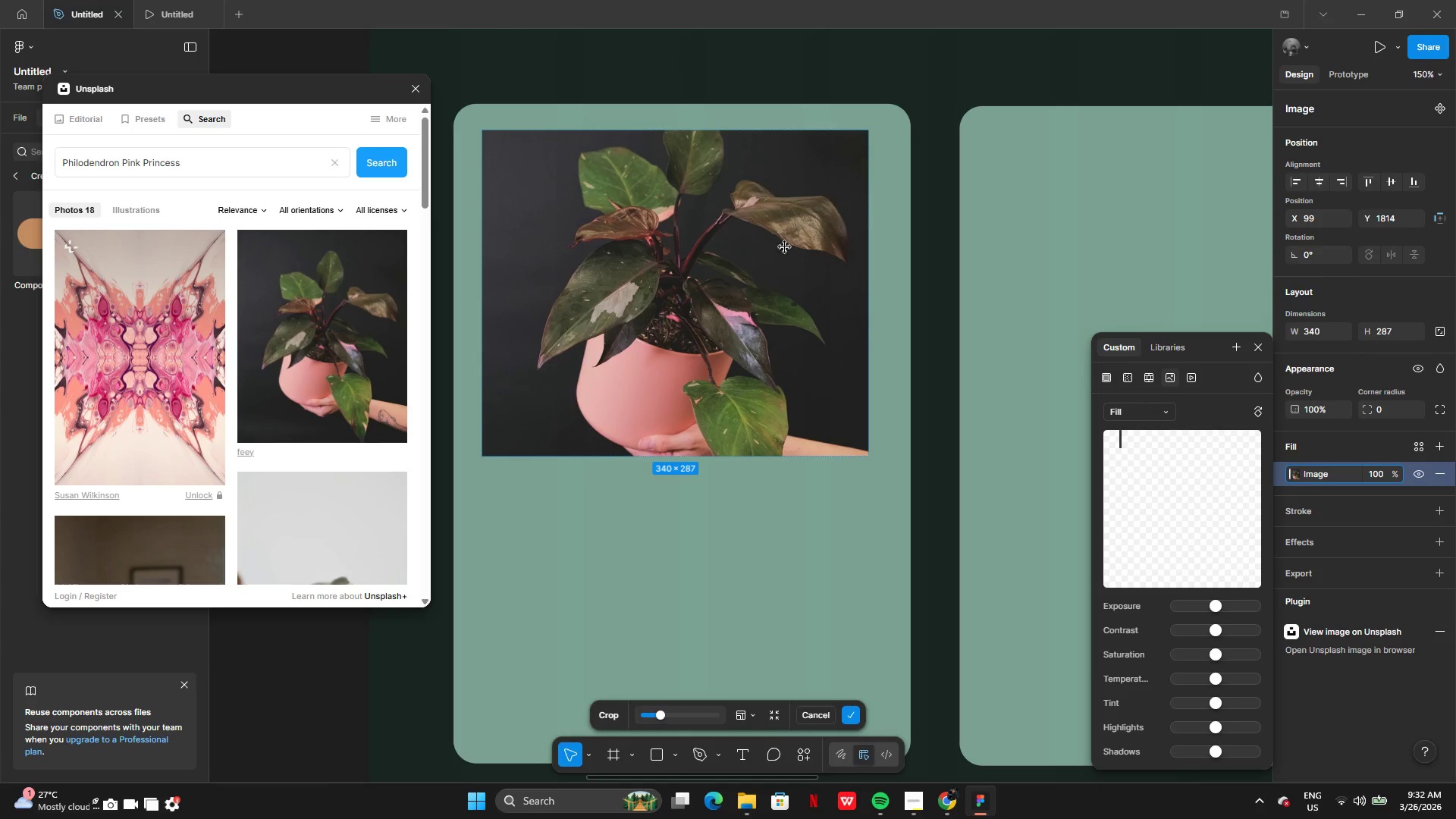 
double_click([698, 315])
 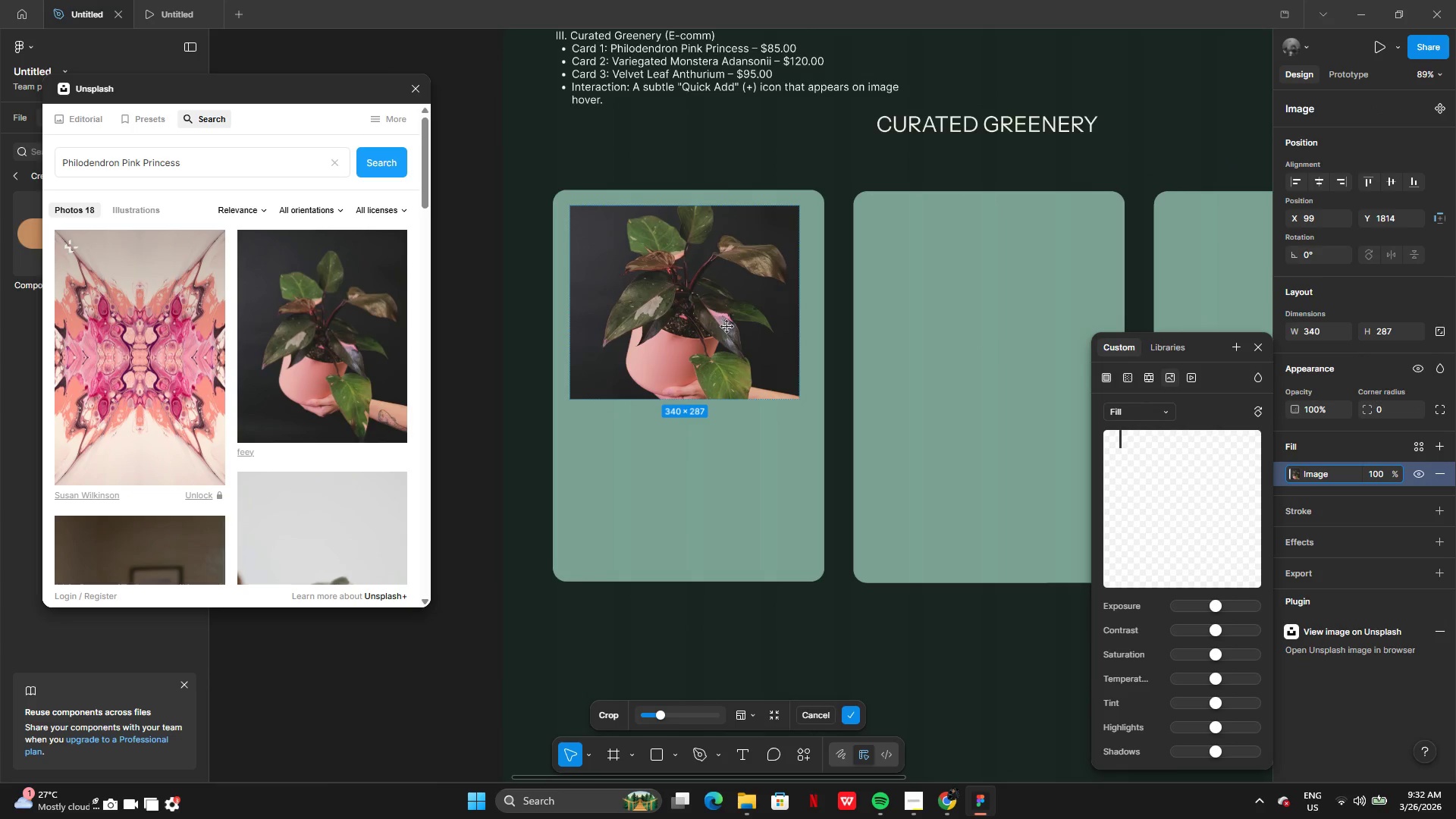 
left_click_drag(start_coordinate=[717, 321], to_coordinate=[720, 355])
 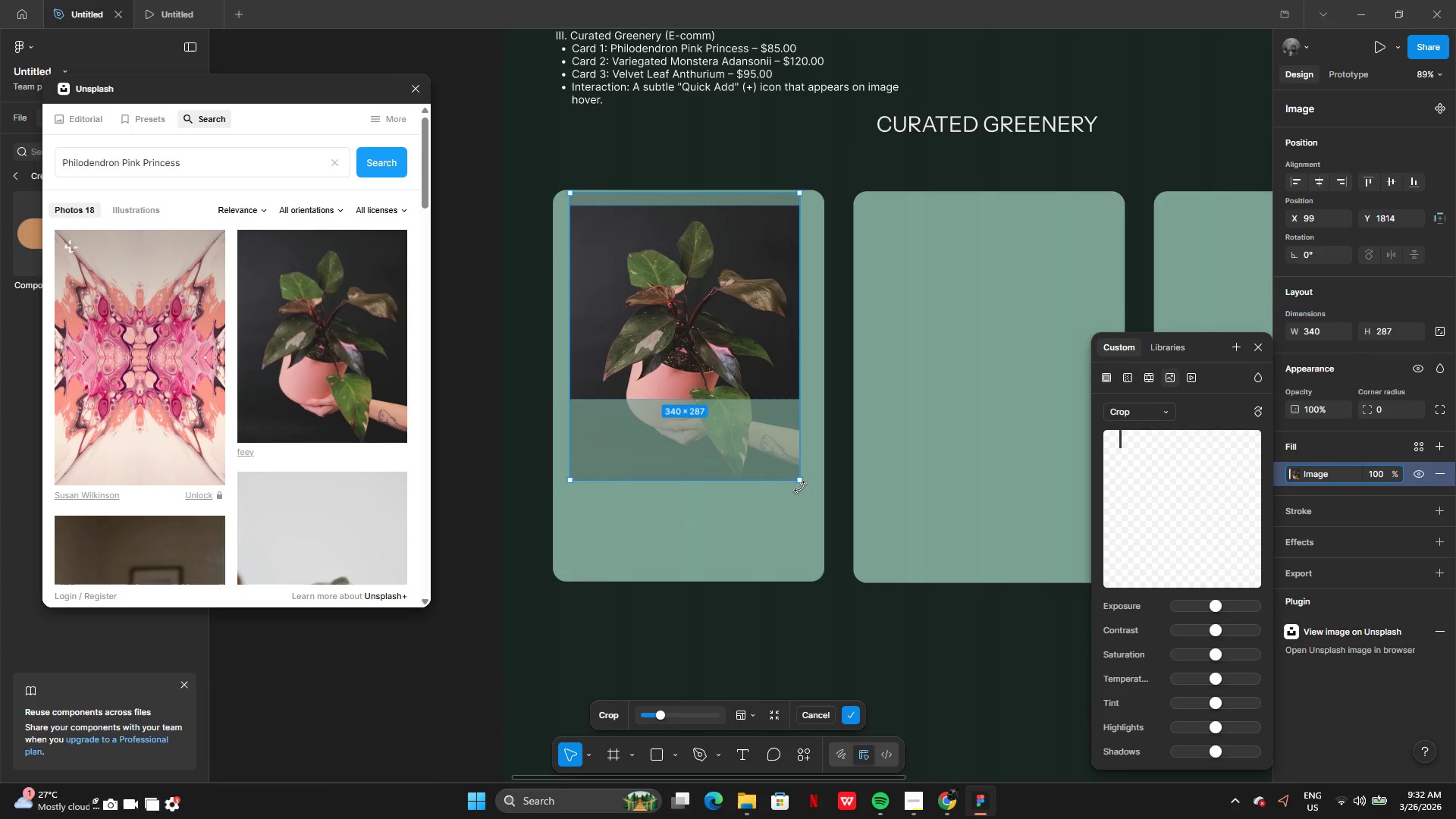 
left_click_drag(start_coordinate=[799, 482], to_coordinate=[795, 422])
 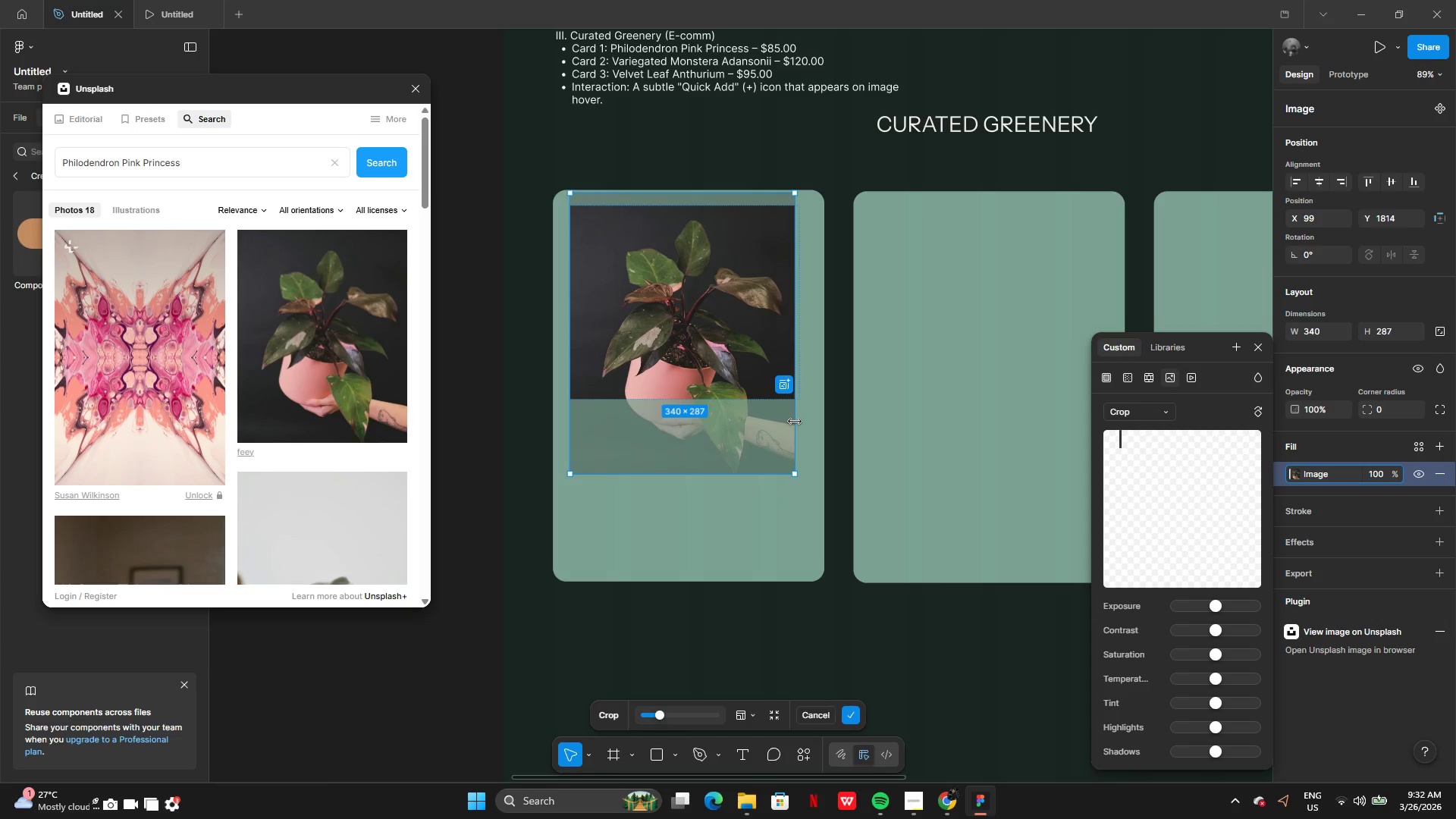 
key(Control+Z)
 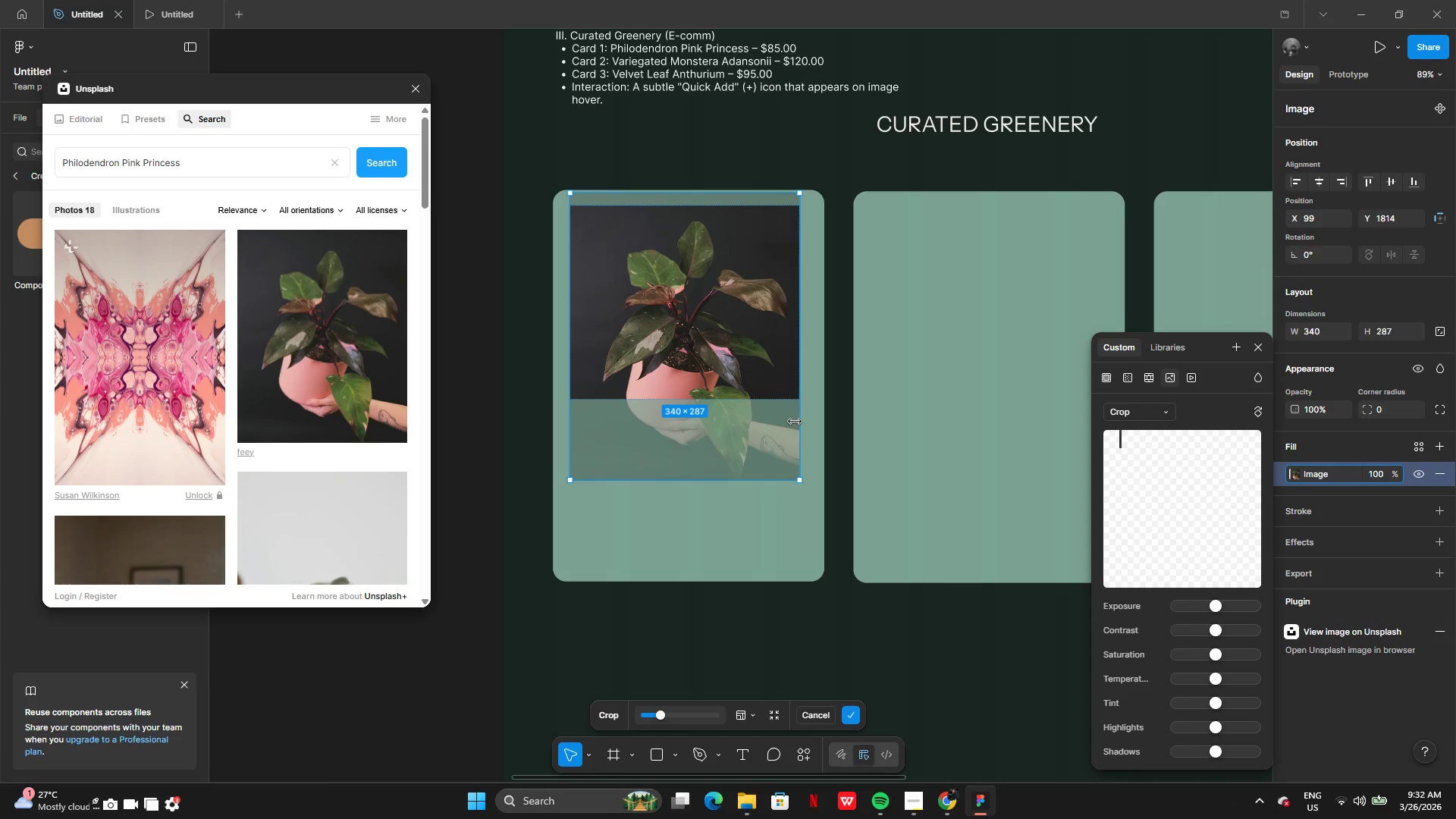 
key(Control+Z)
 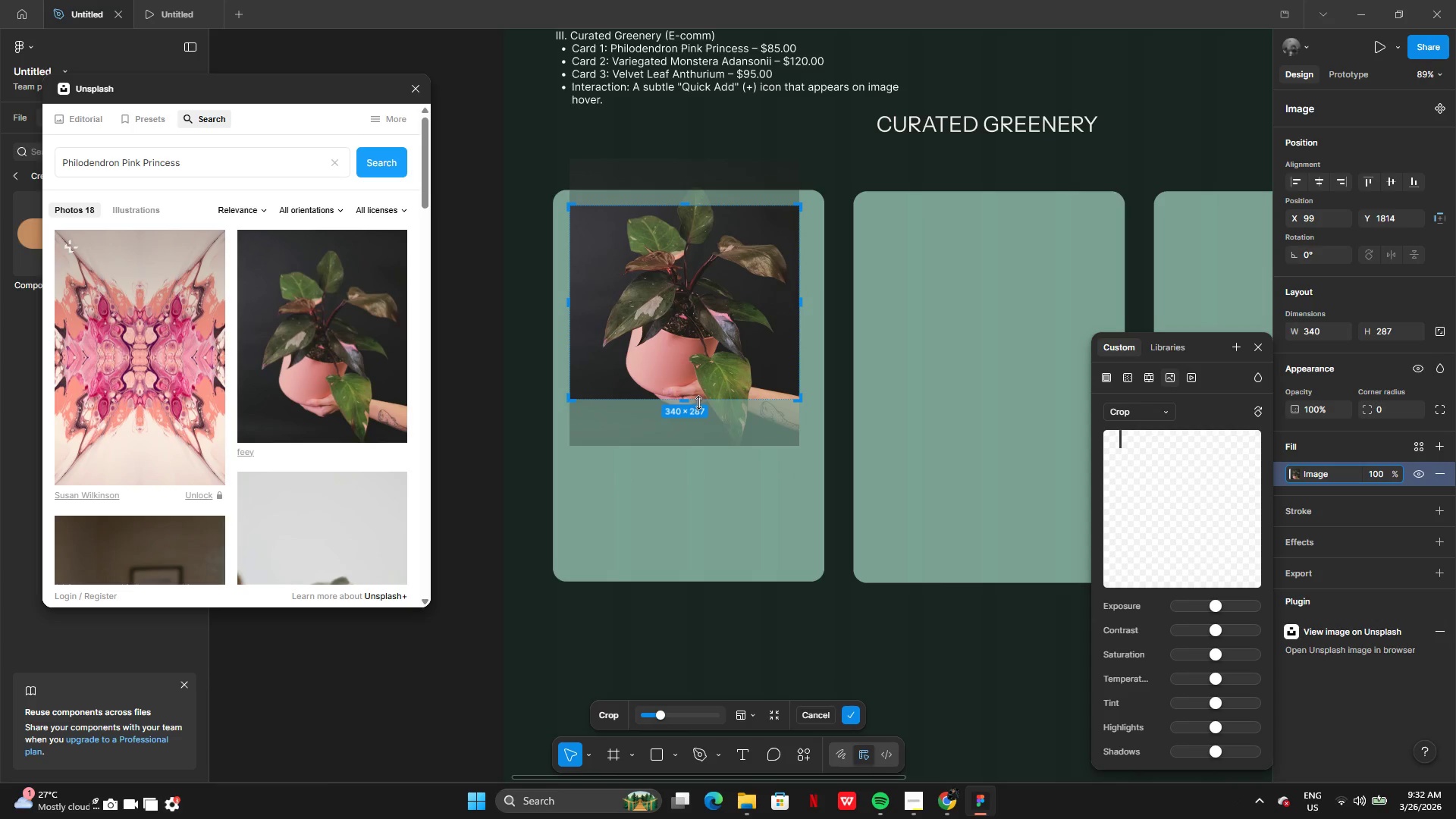 
left_click_drag(start_coordinate=[683, 399], to_coordinate=[686, 420])
 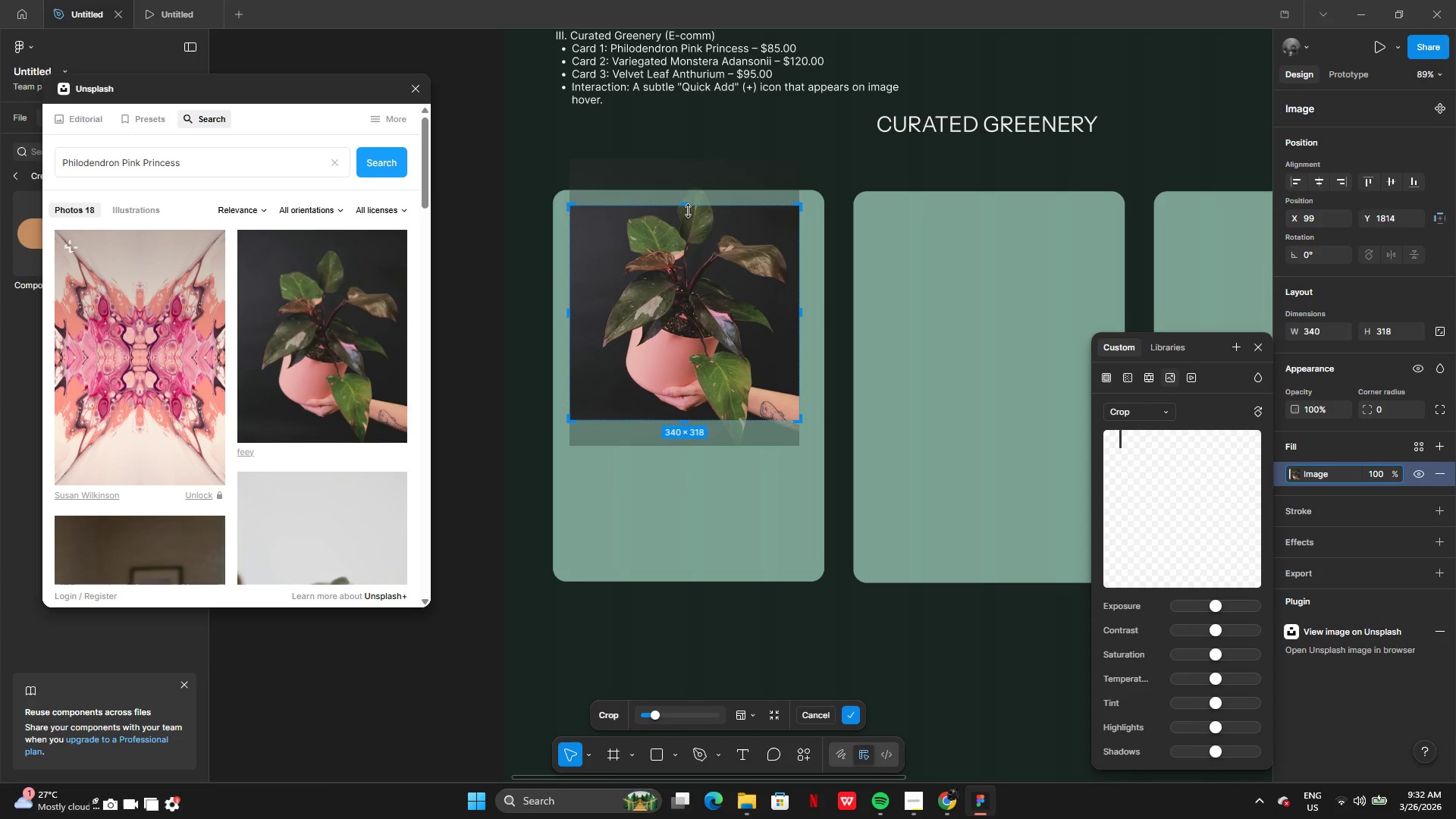 
left_click_drag(start_coordinate=[688, 211], to_coordinate=[684, 174])
 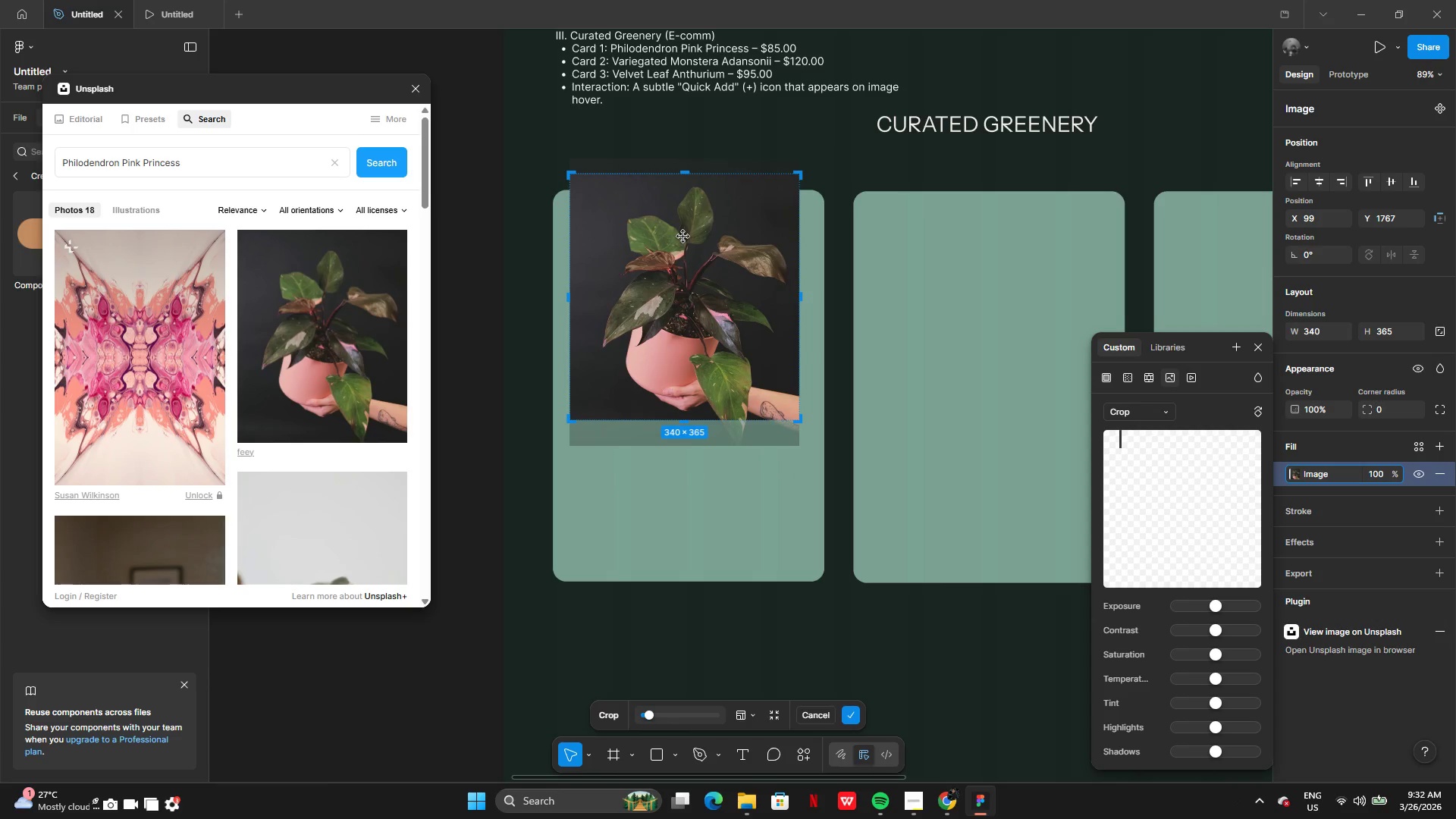 
key(Enter)
 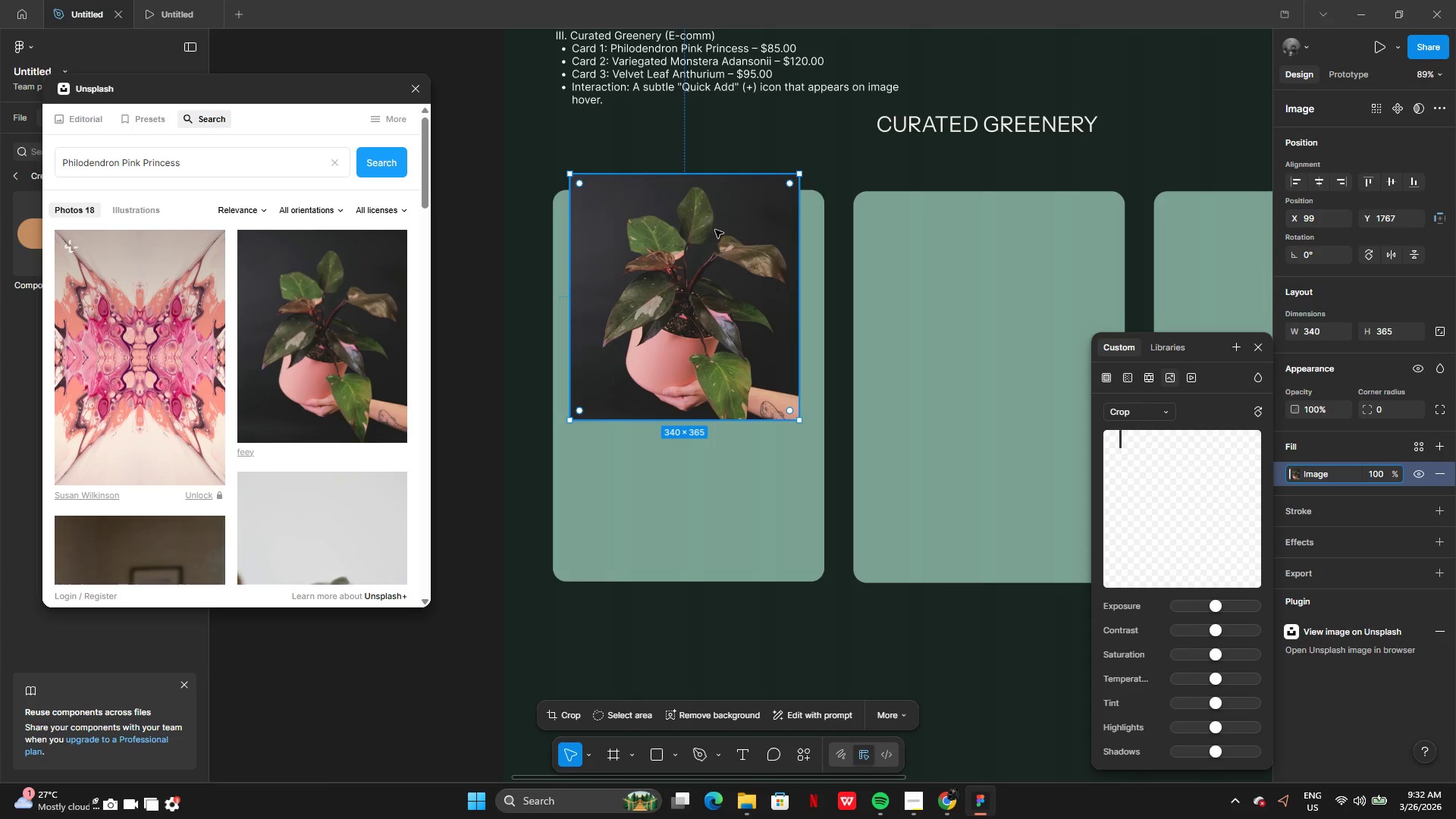 
wait(5.77)
 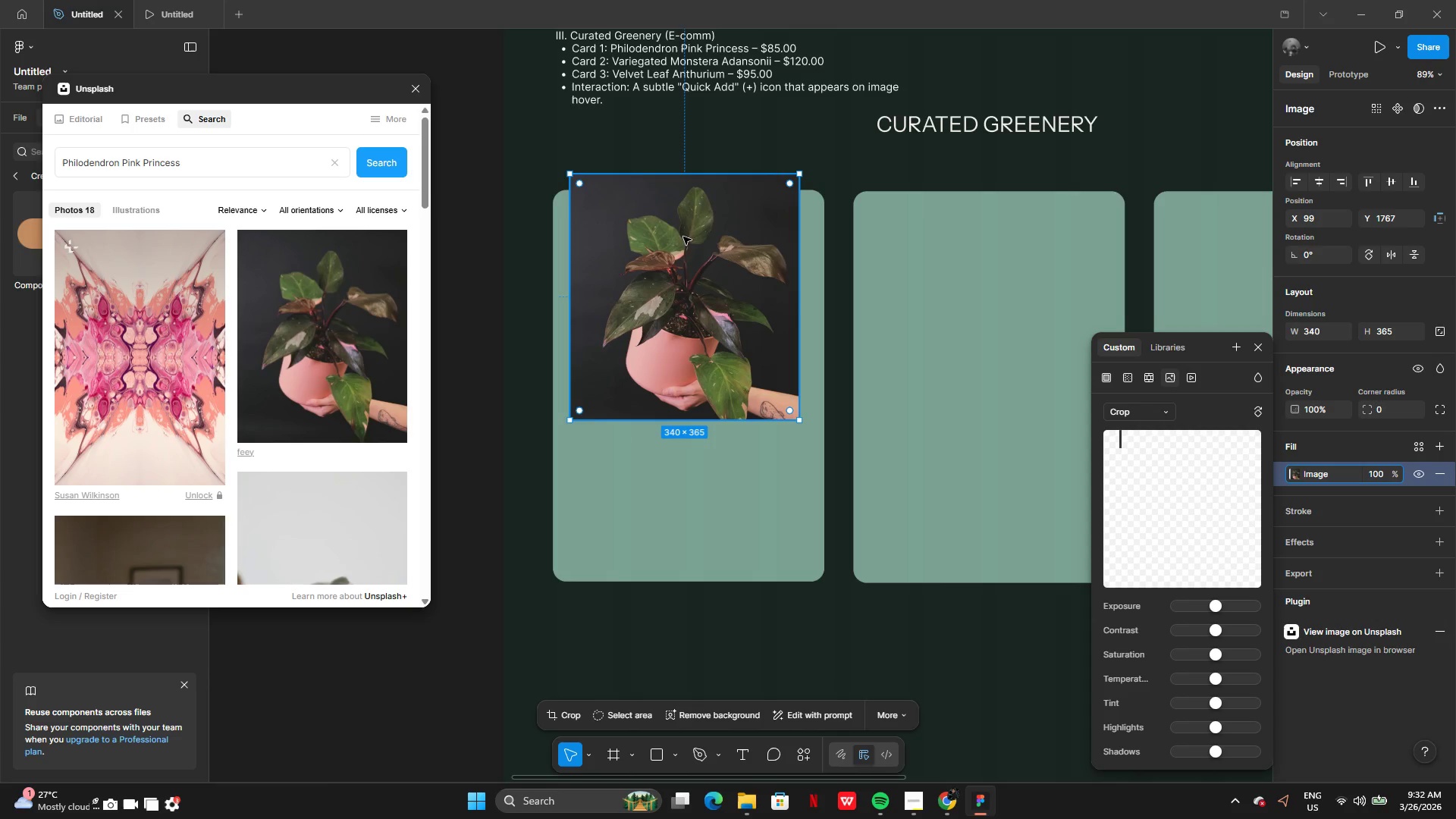 
left_click_drag(start_coordinate=[719, 283], to_coordinate=[719, 315])
 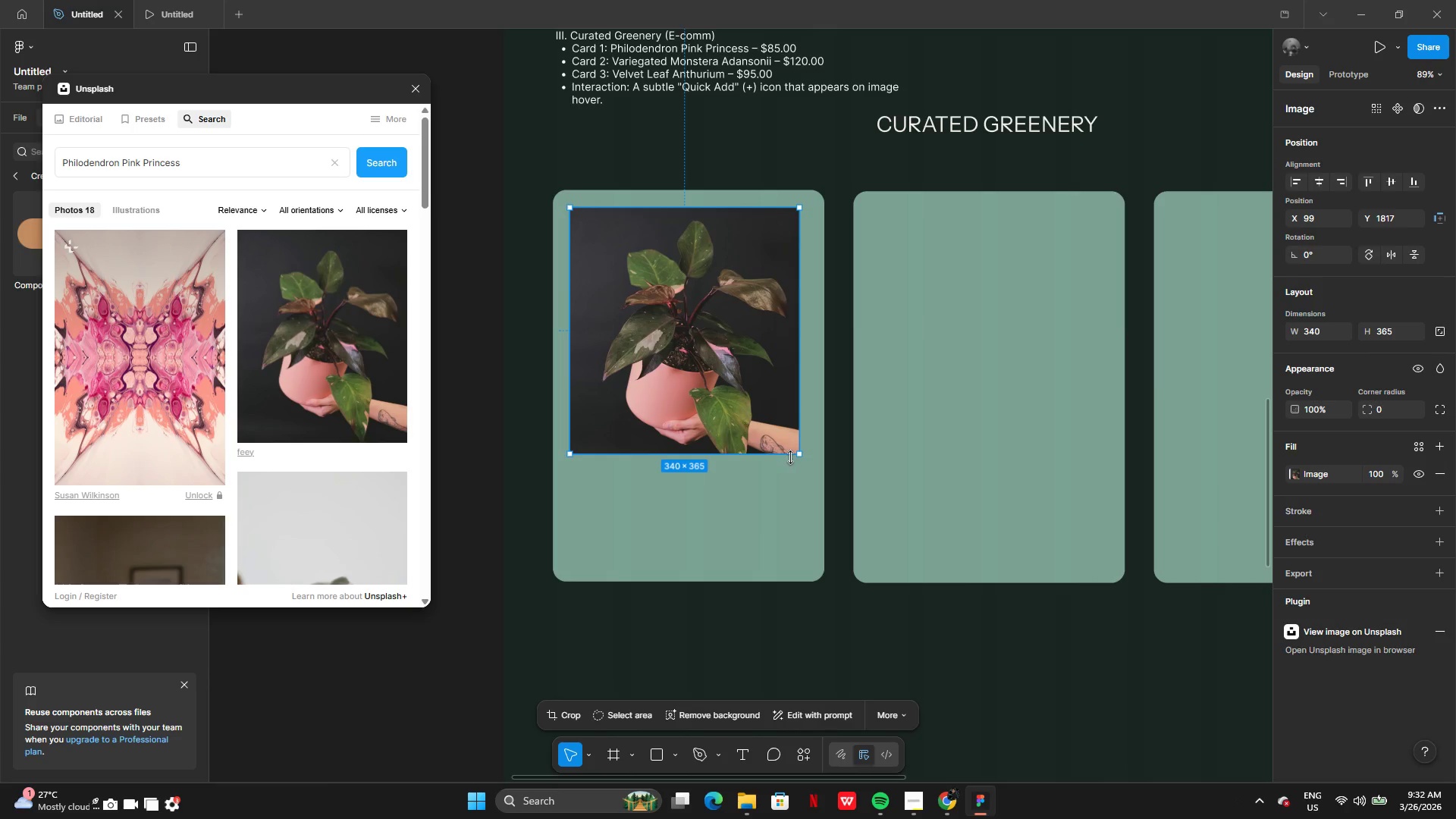 
left_click_drag(start_coordinate=[797, 457], to_coordinate=[779, 422])
 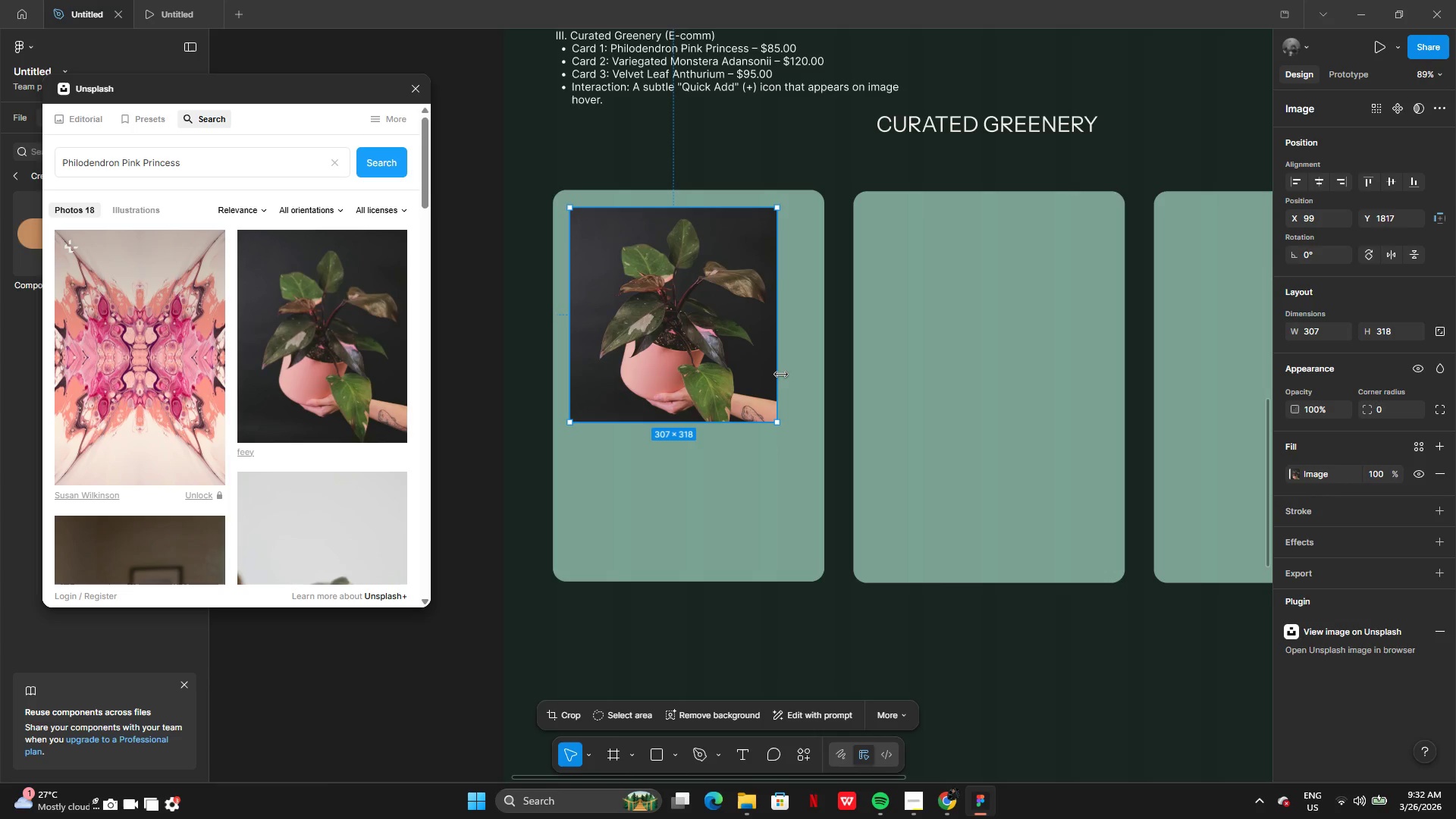 
left_click_drag(start_coordinate=[781, 375], to_coordinate=[811, 375])
 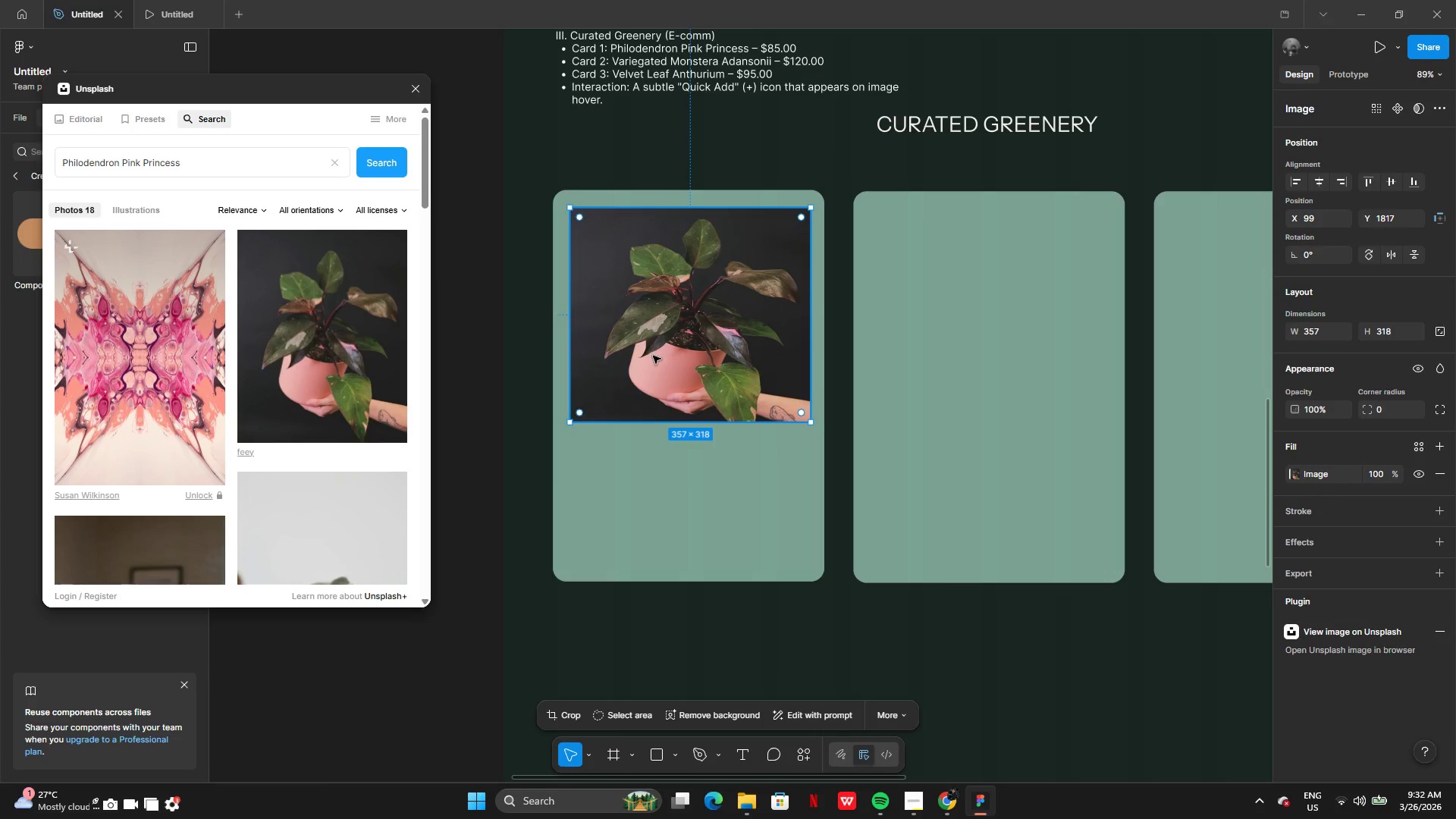 
double_click([653, 356])
 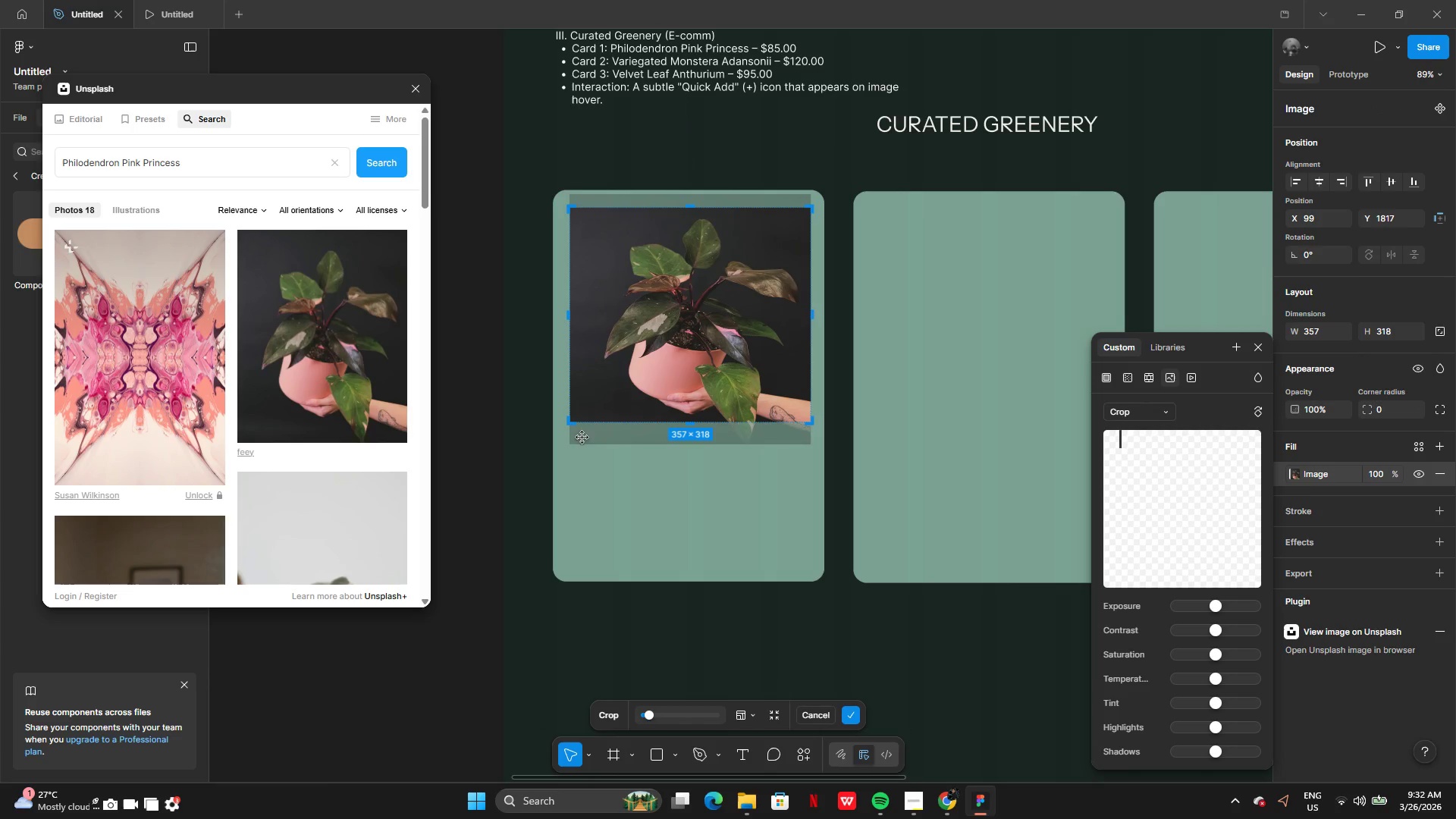 
left_click([629, 315])
 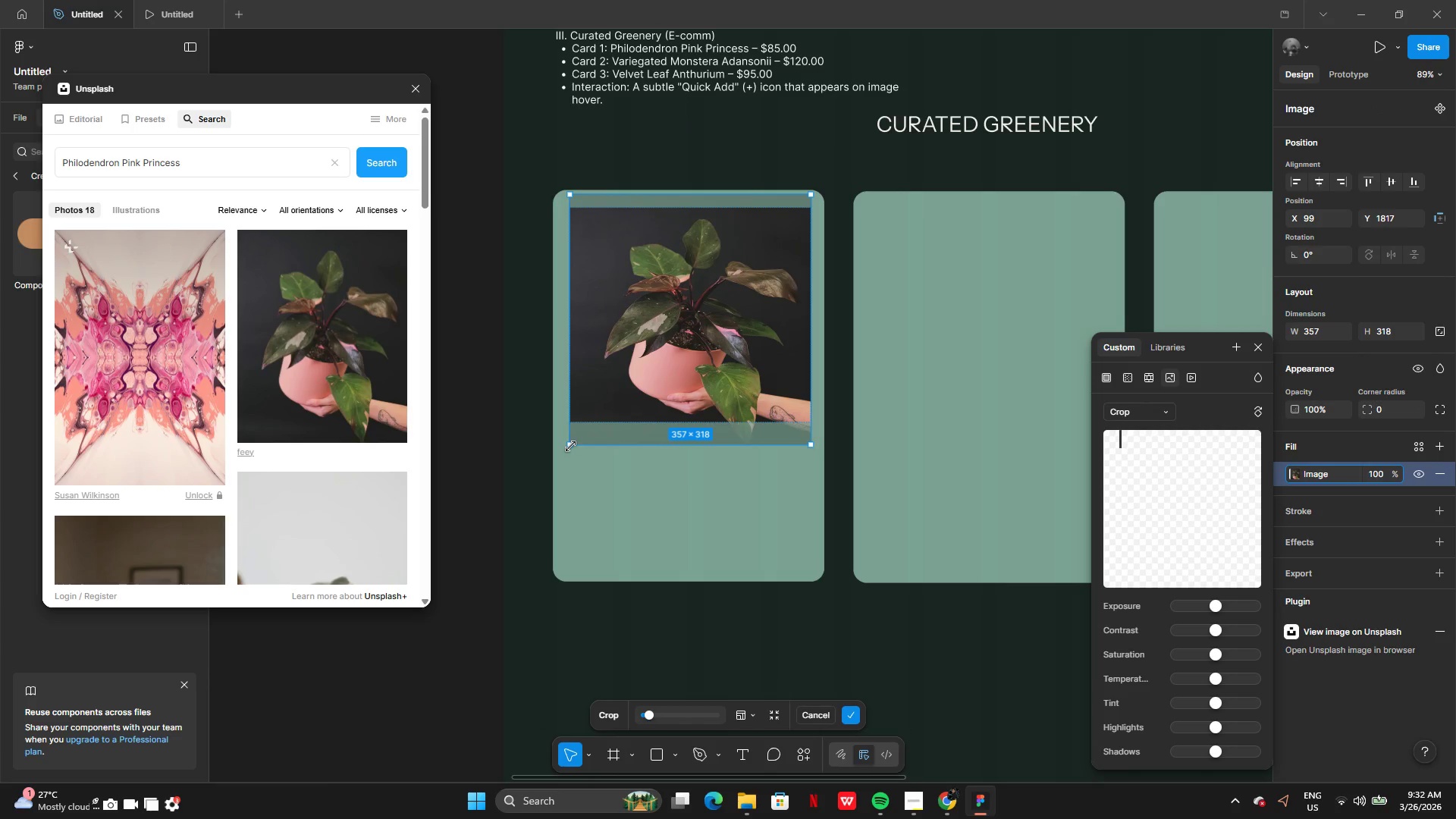 
left_click_drag(start_coordinate=[570, 446], to_coordinate=[563, 456])
 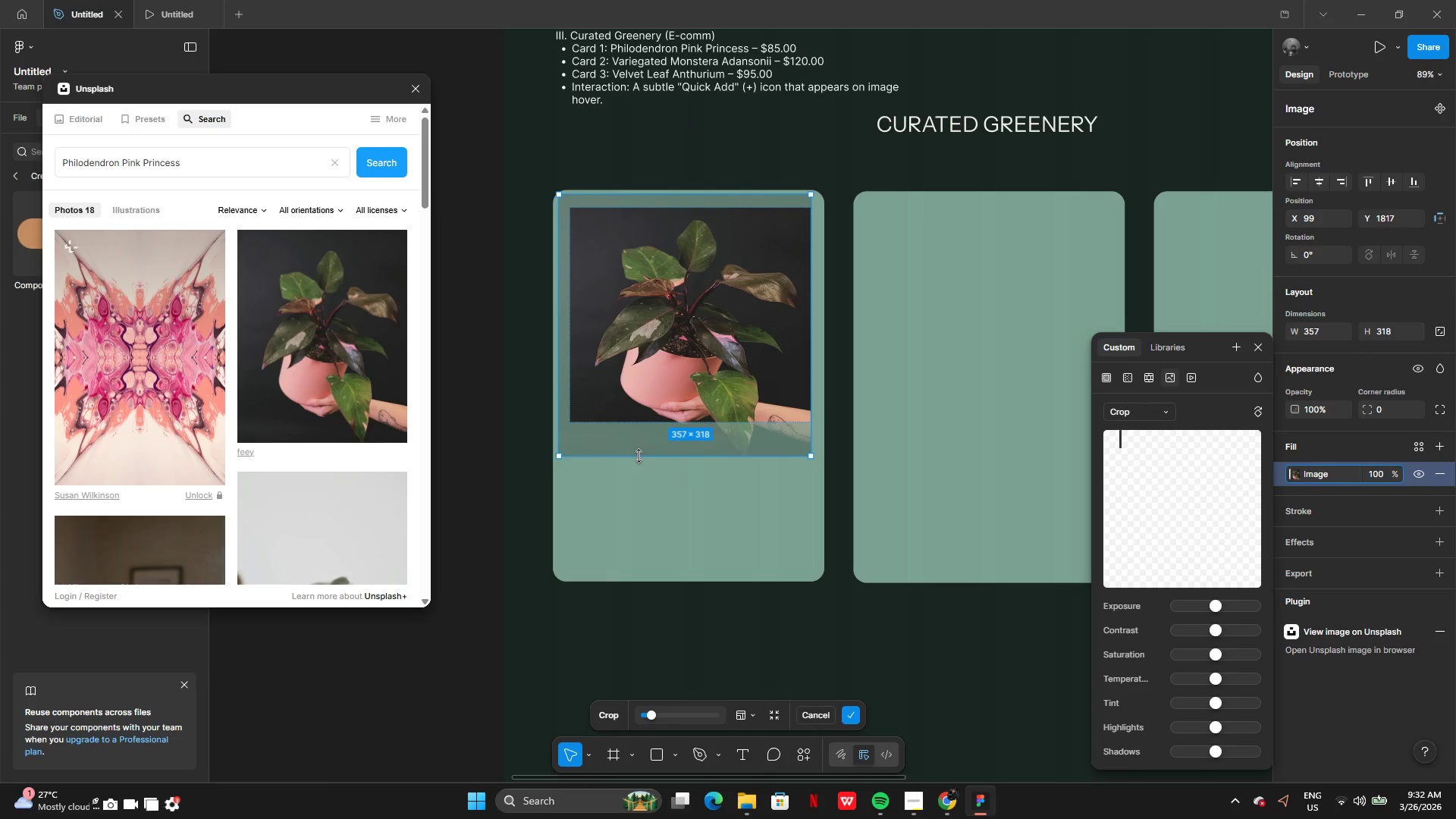 
left_click_drag(start_coordinate=[640, 457], to_coordinate=[638, 432])
 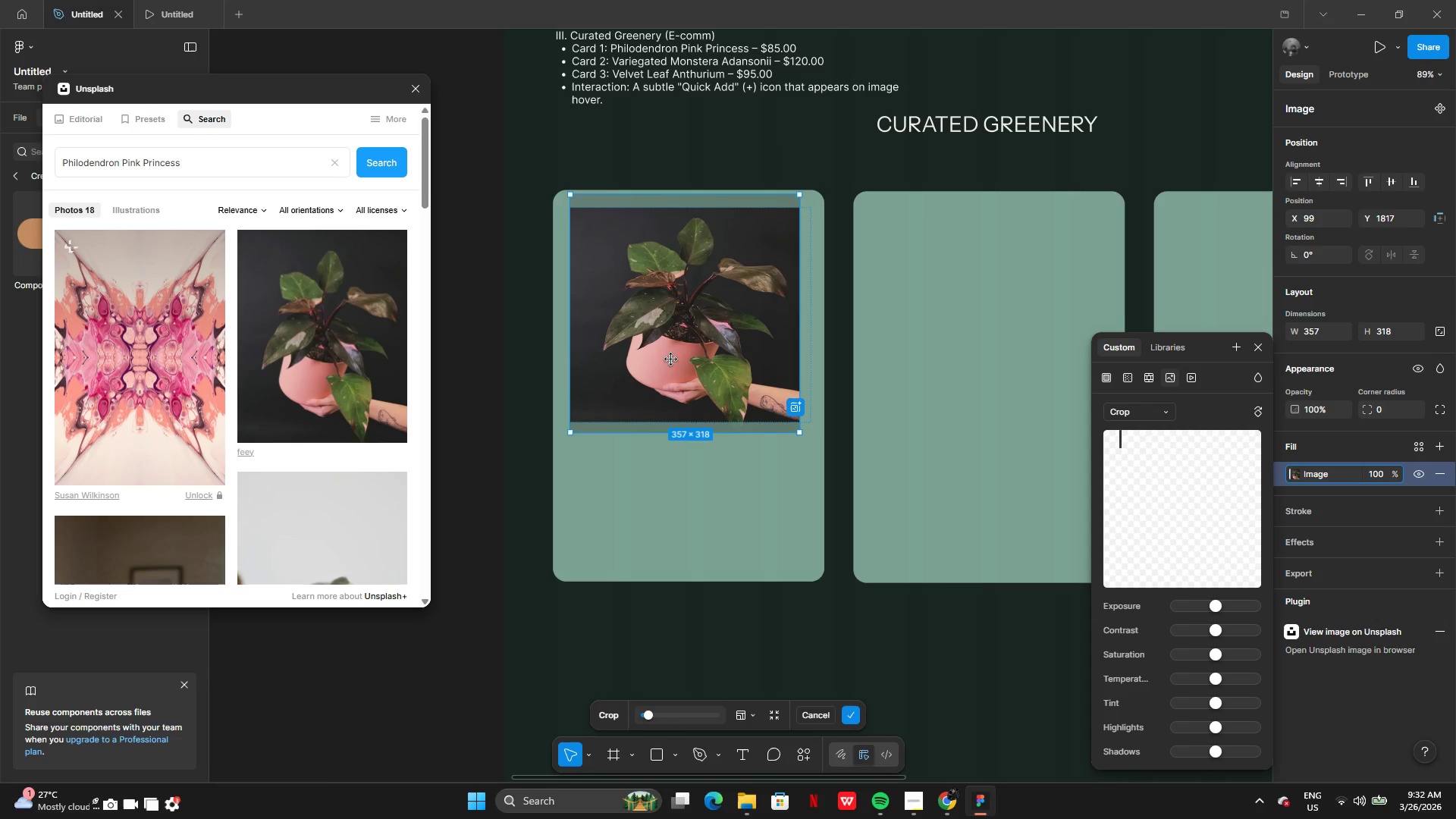 
left_click_drag(start_coordinate=[672, 359], to_coordinate=[668, 356])
 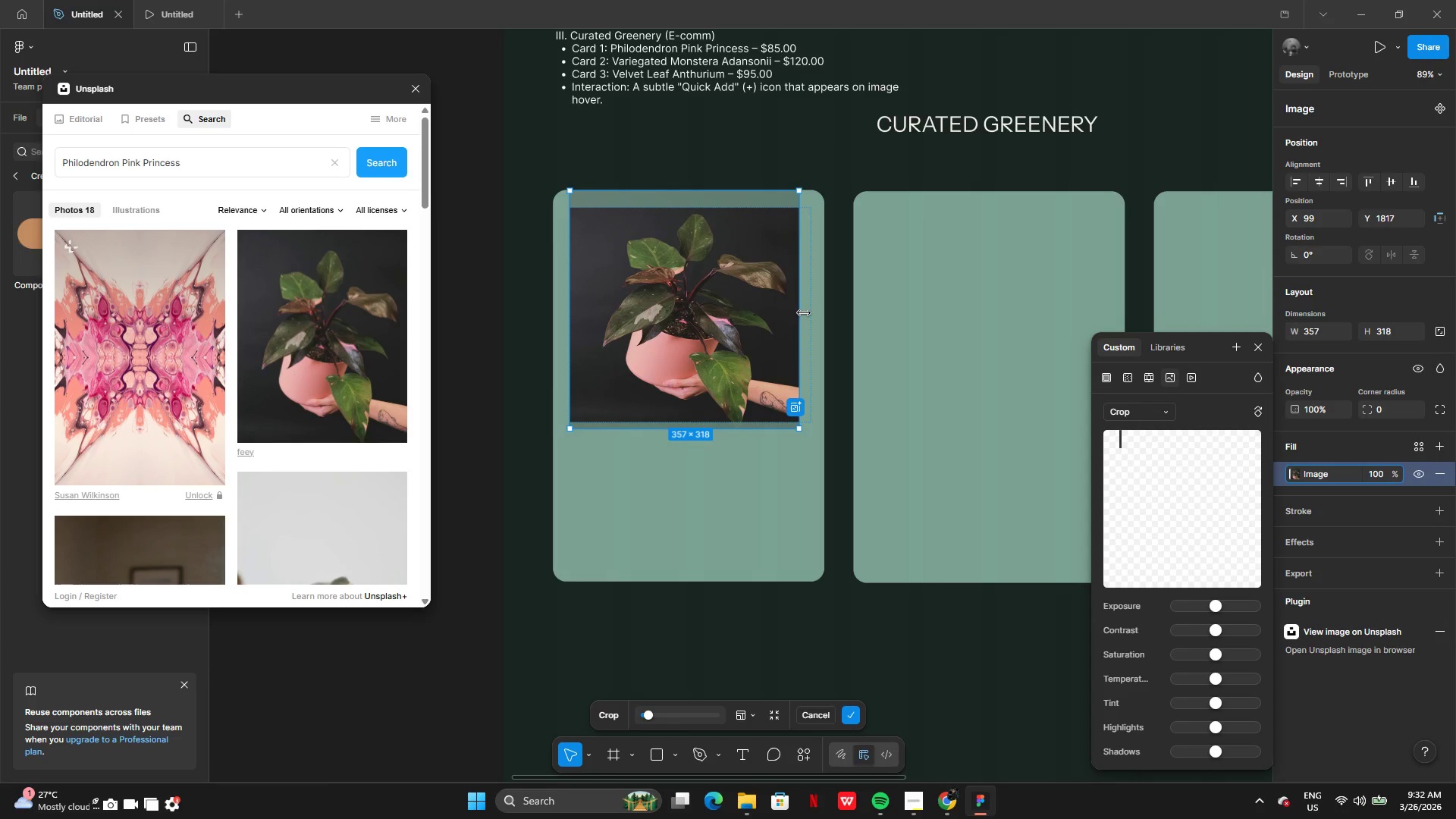 
left_click_drag(start_coordinate=[804, 312], to_coordinate=[808, 313])
 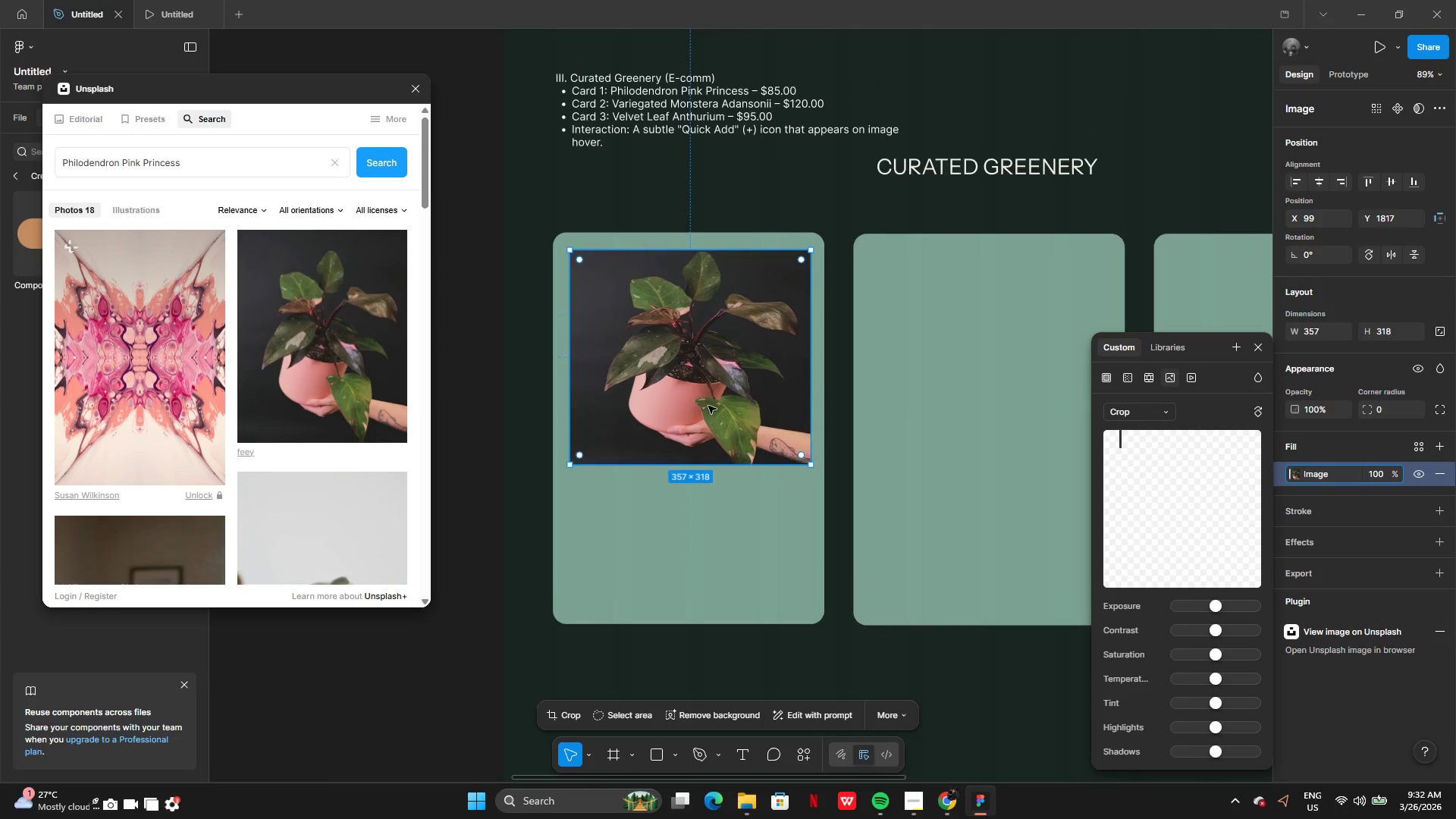 
double_click([708, 397])
 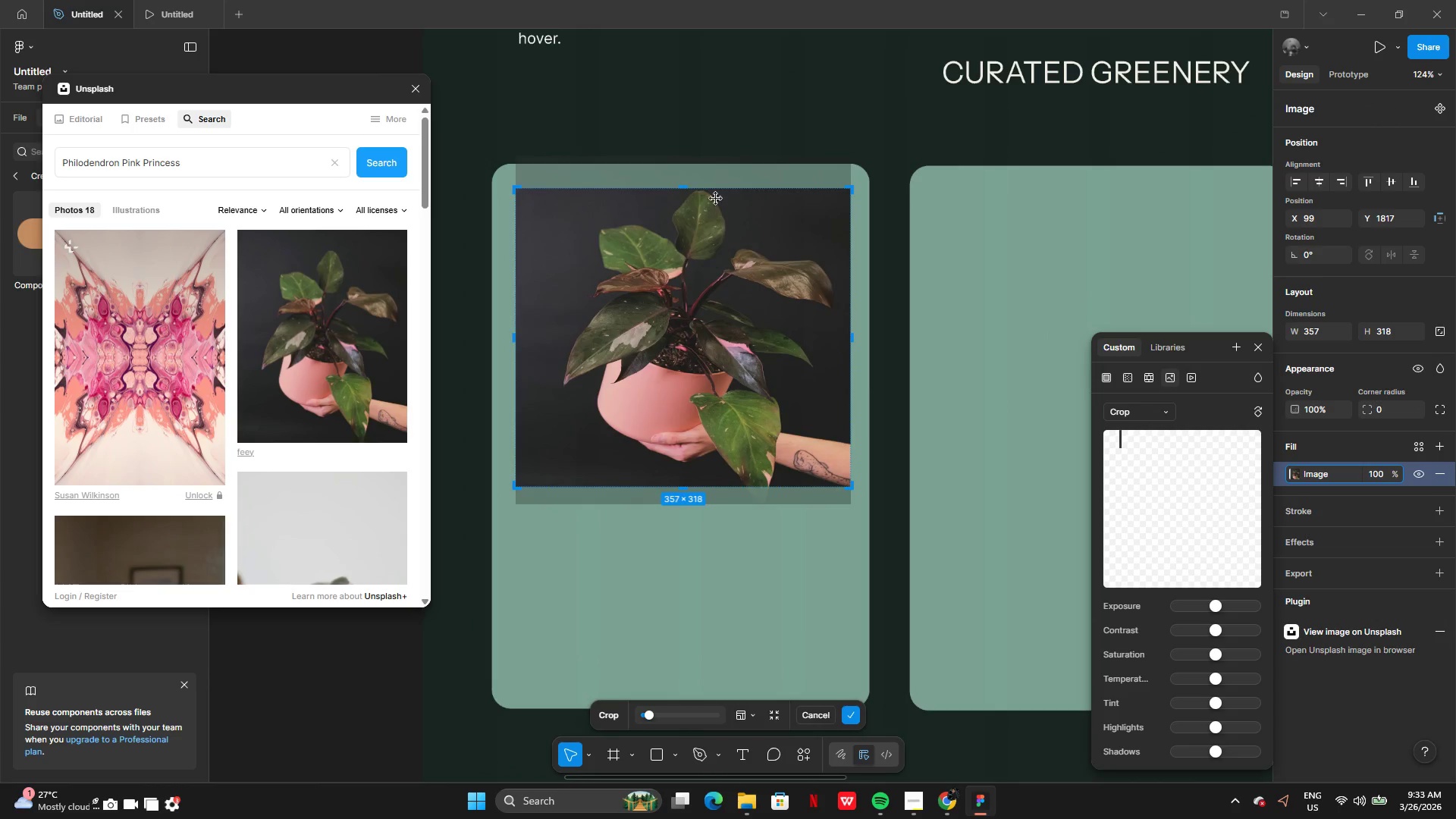 
left_click([850, 96])
 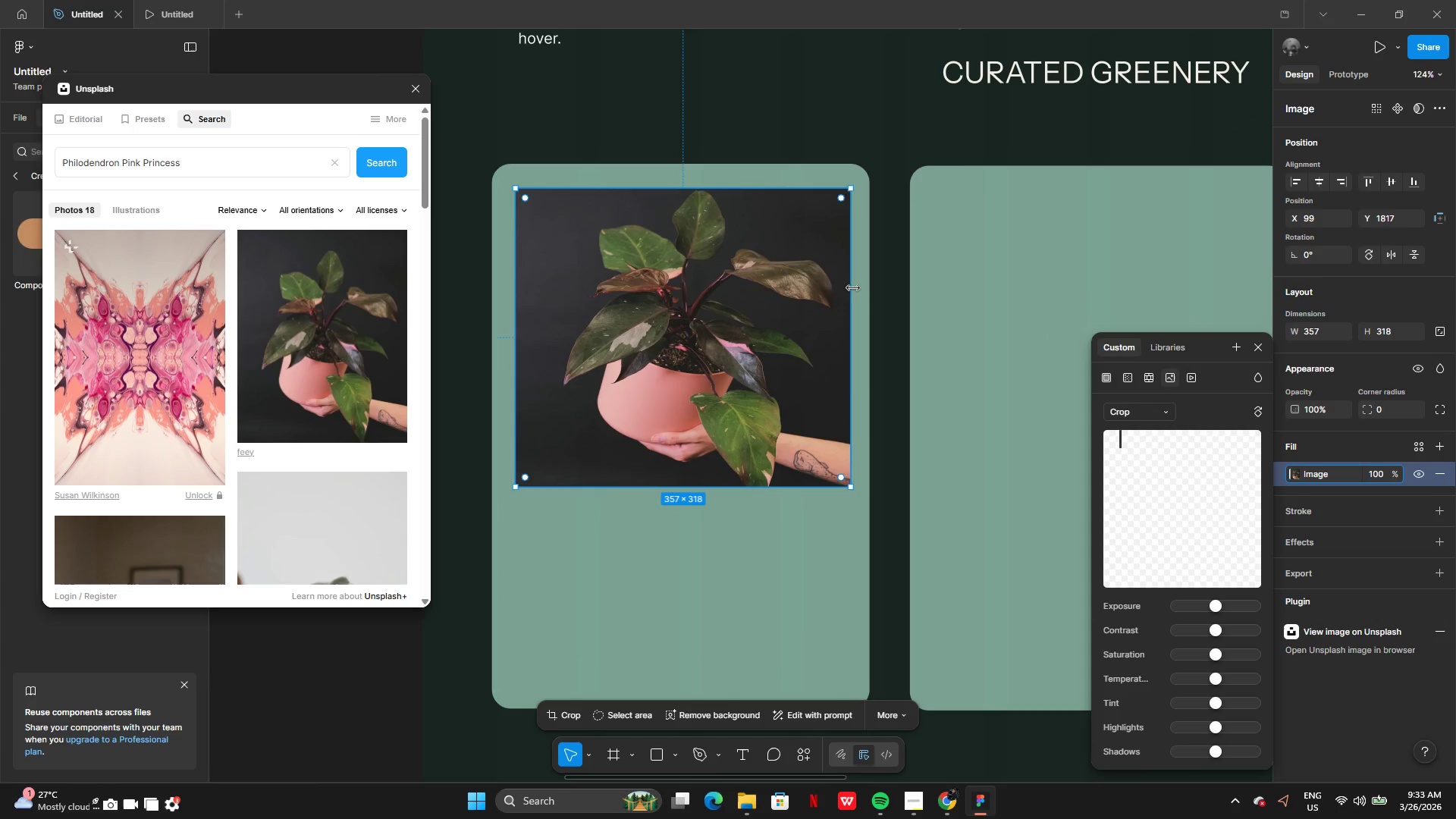 
left_click_drag(start_coordinate=[856, 288], to_coordinate=[832, 283])
 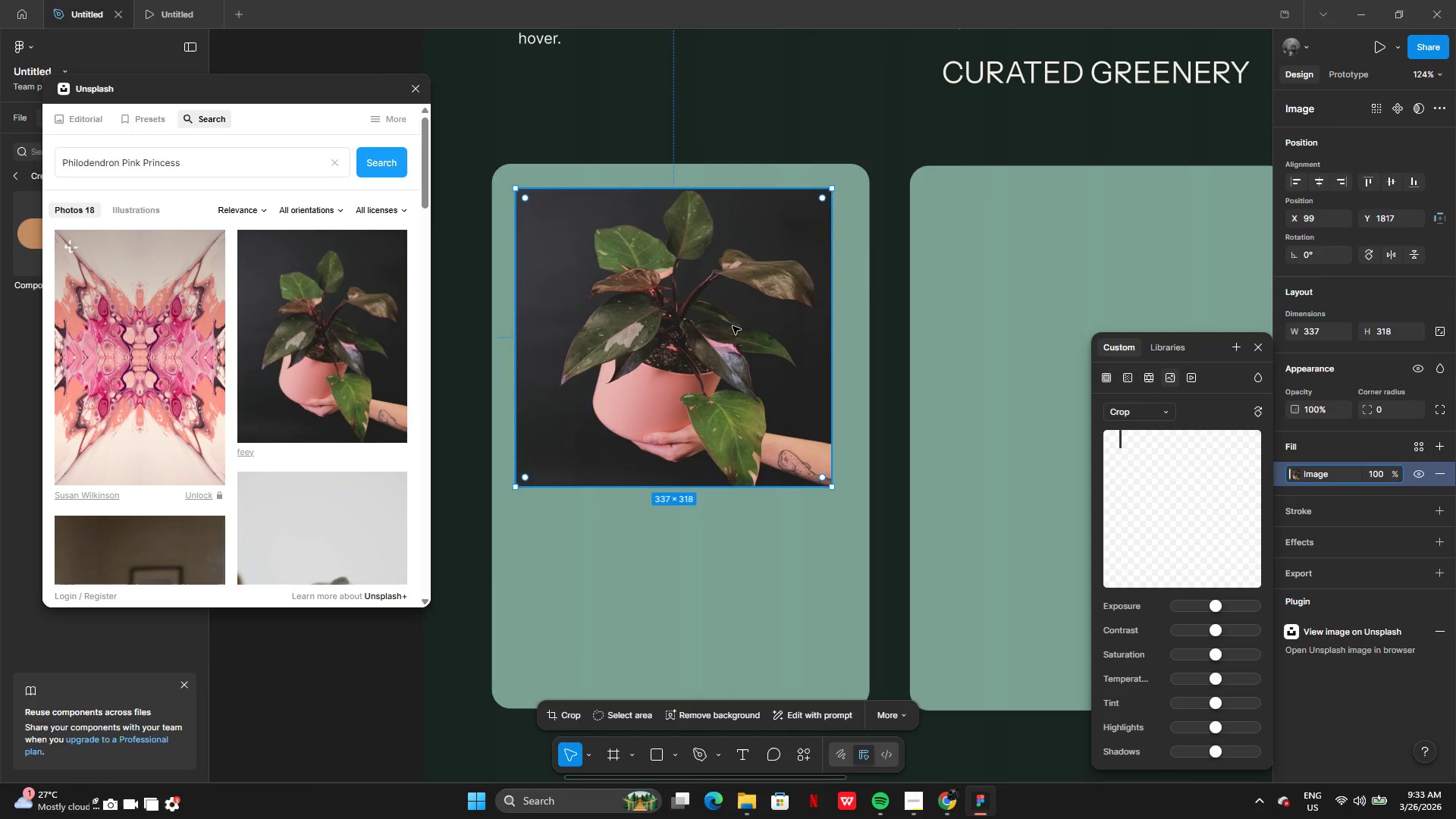 
left_click_drag(start_coordinate=[733, 326], to_coordinate=[739, 326])
 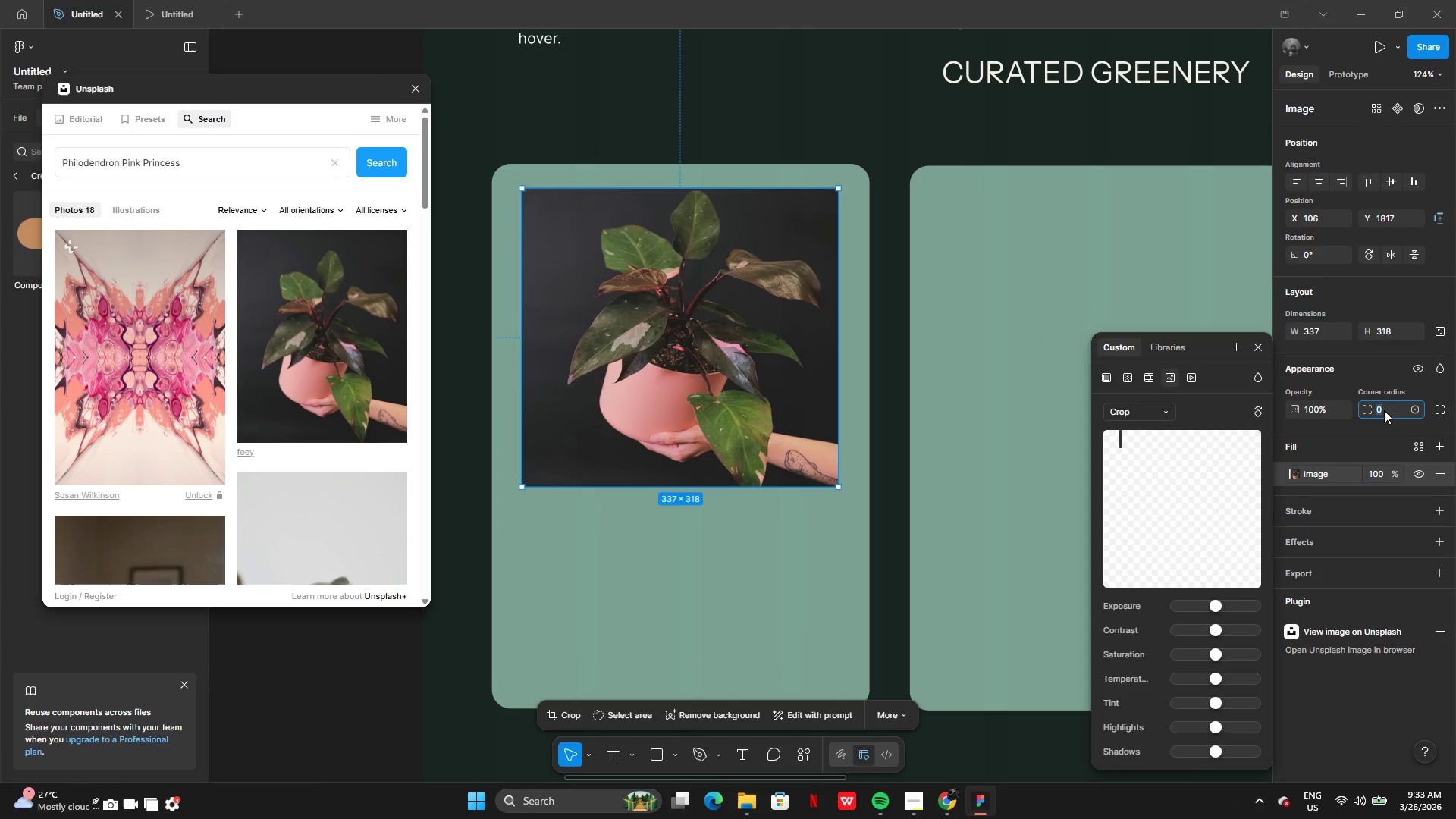 
type(30)
 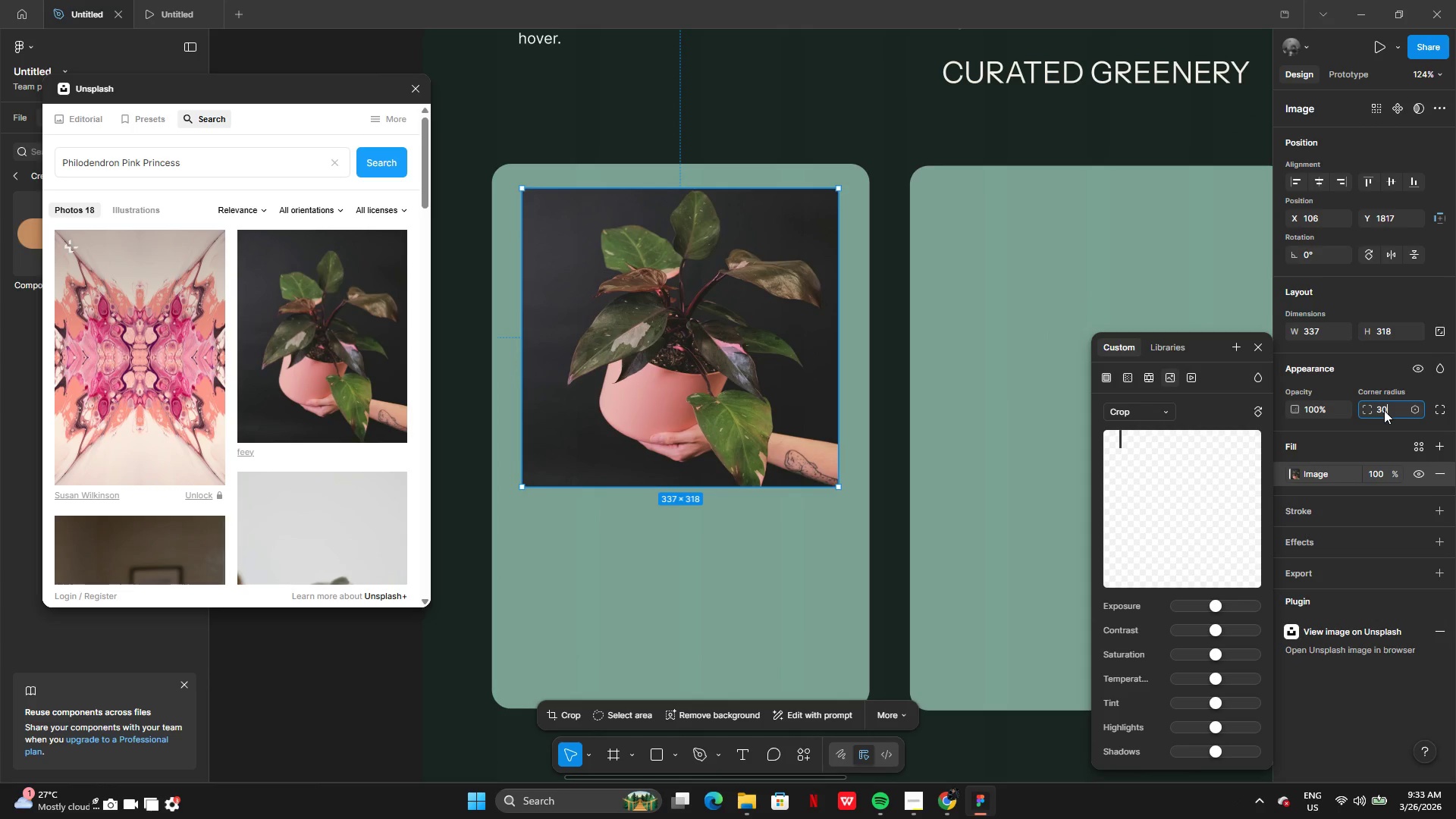 
key(Enter)
 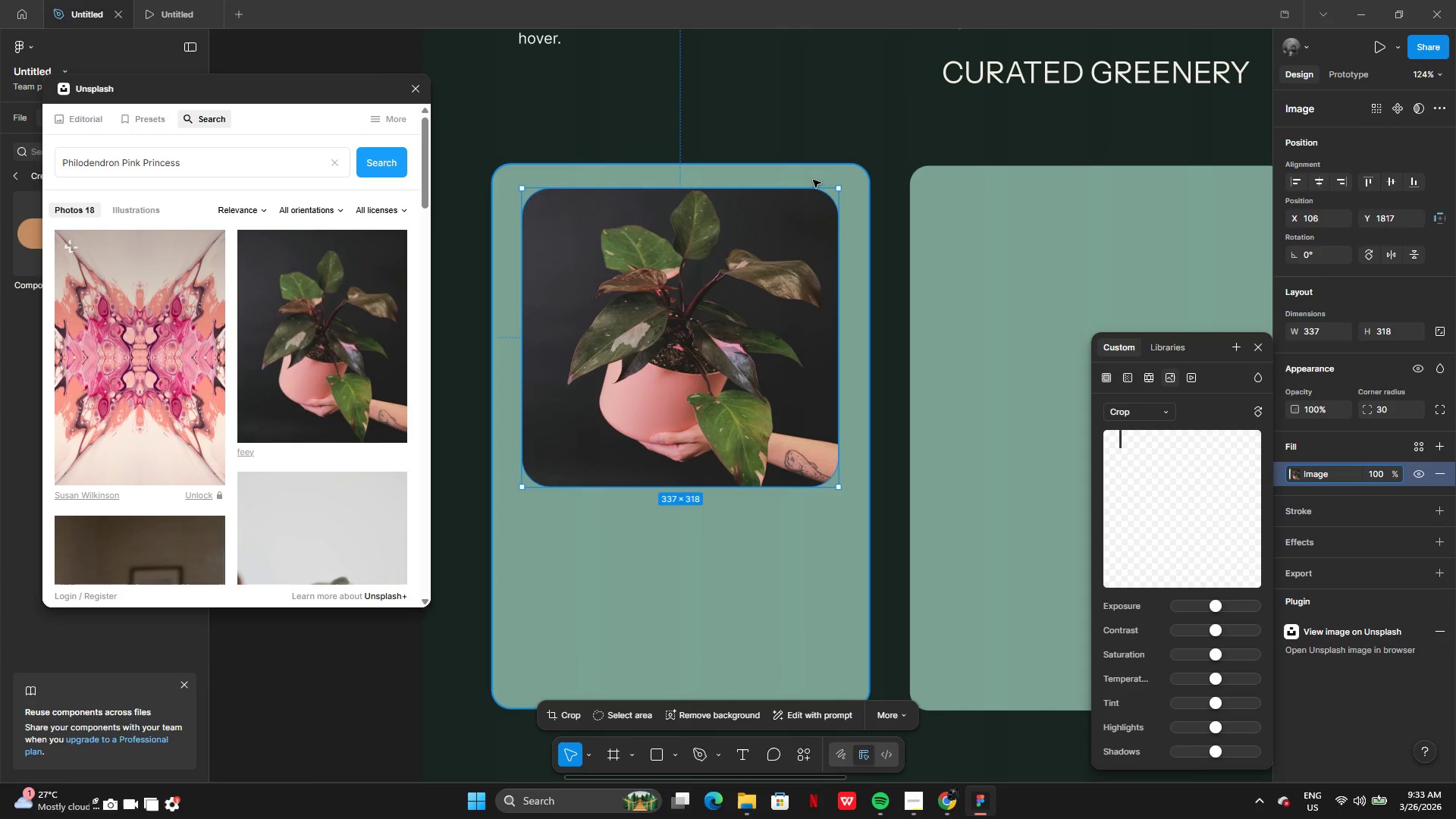 
left_click([834, 180])
 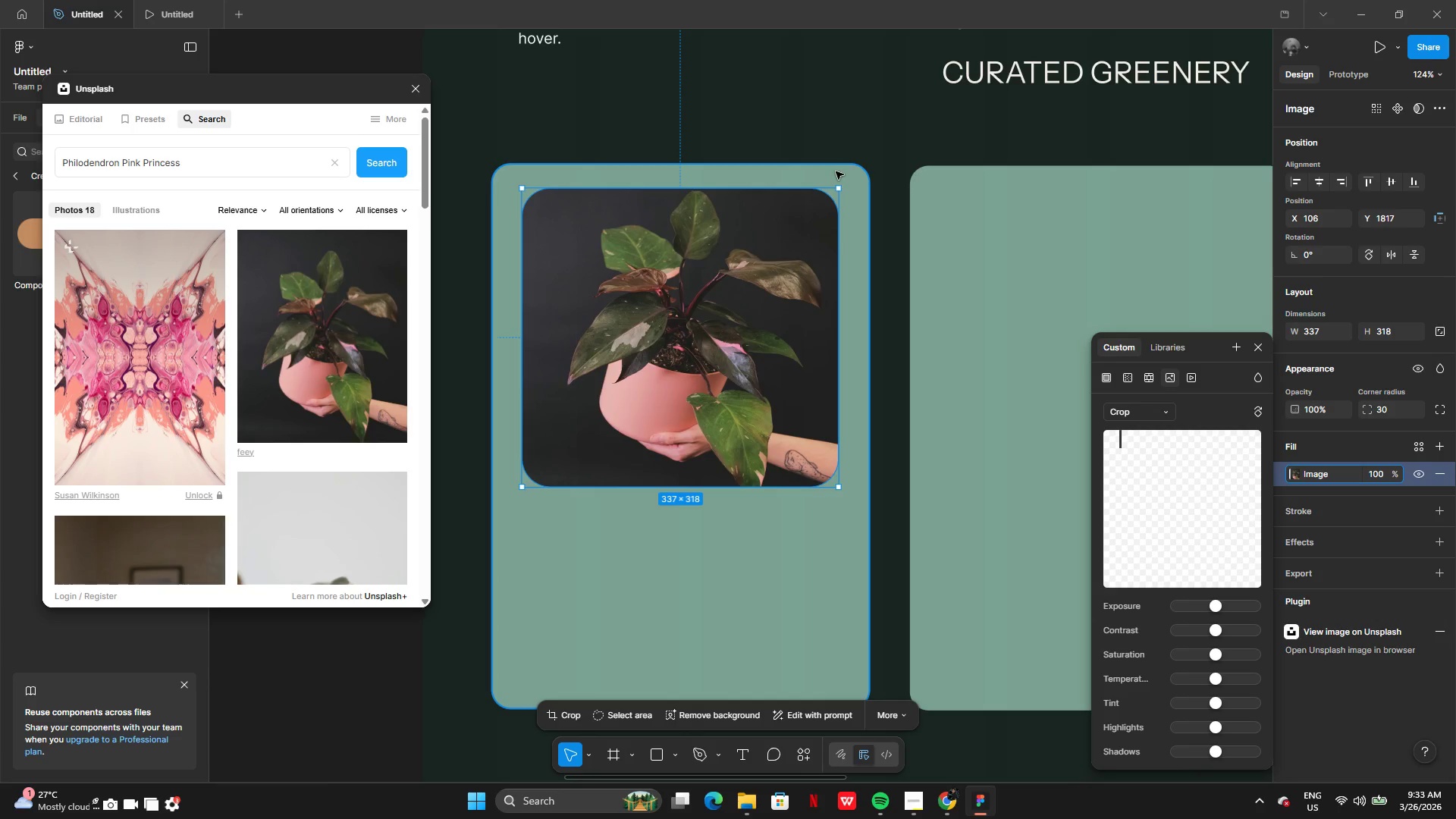 
left_click([840, 177])
 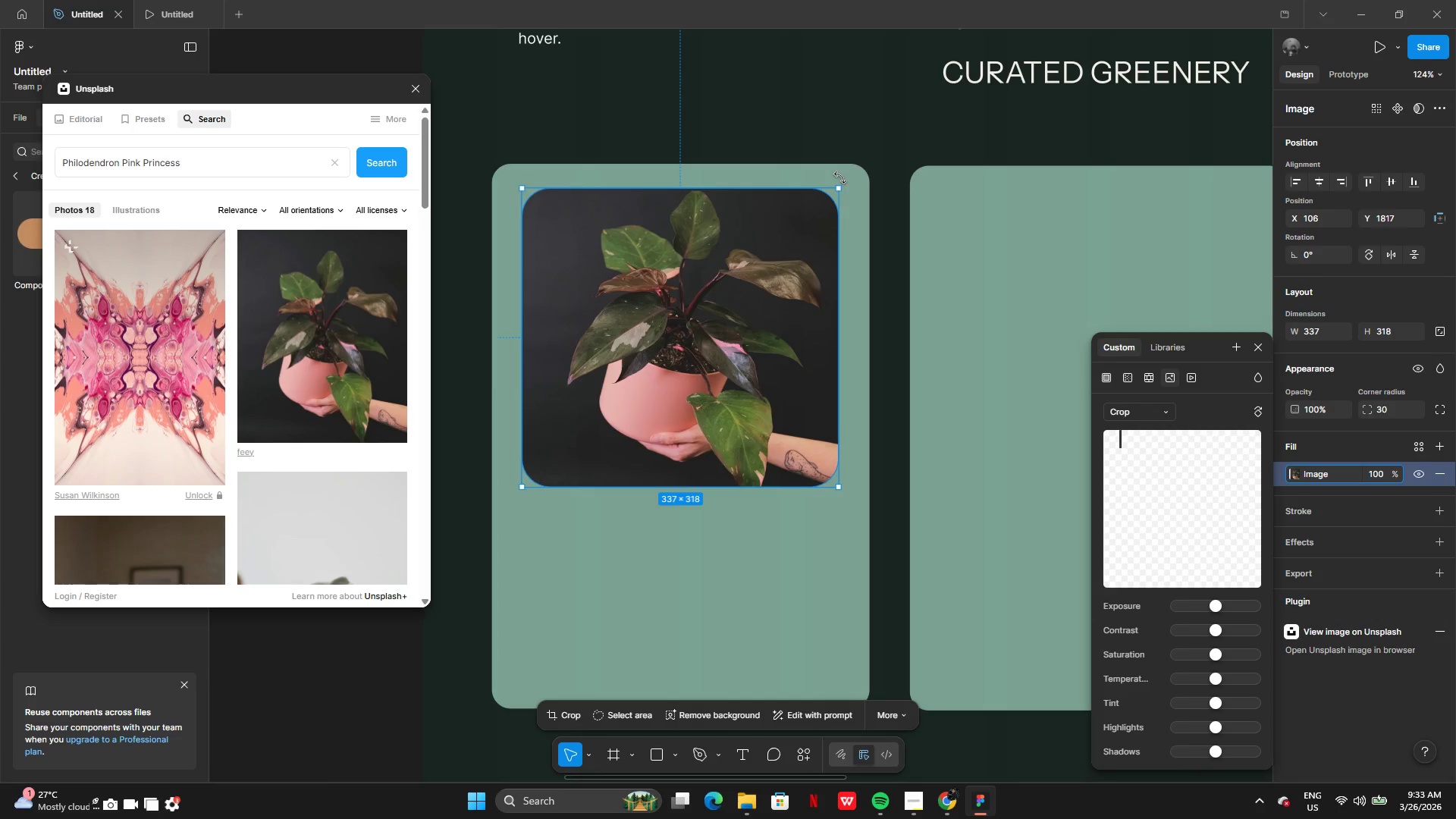 
left_click([843, 177])
 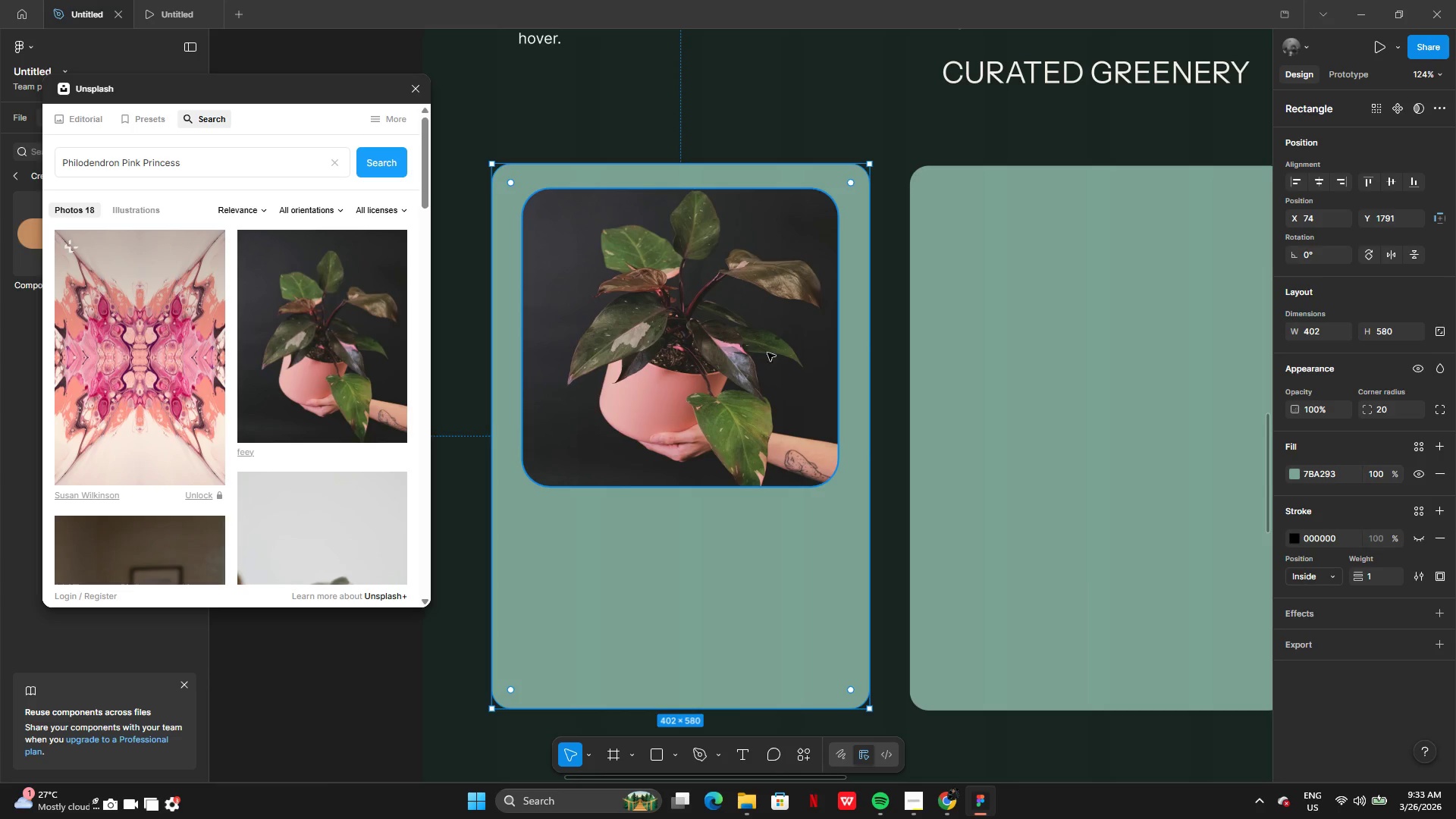 
left_click([744, 411])
 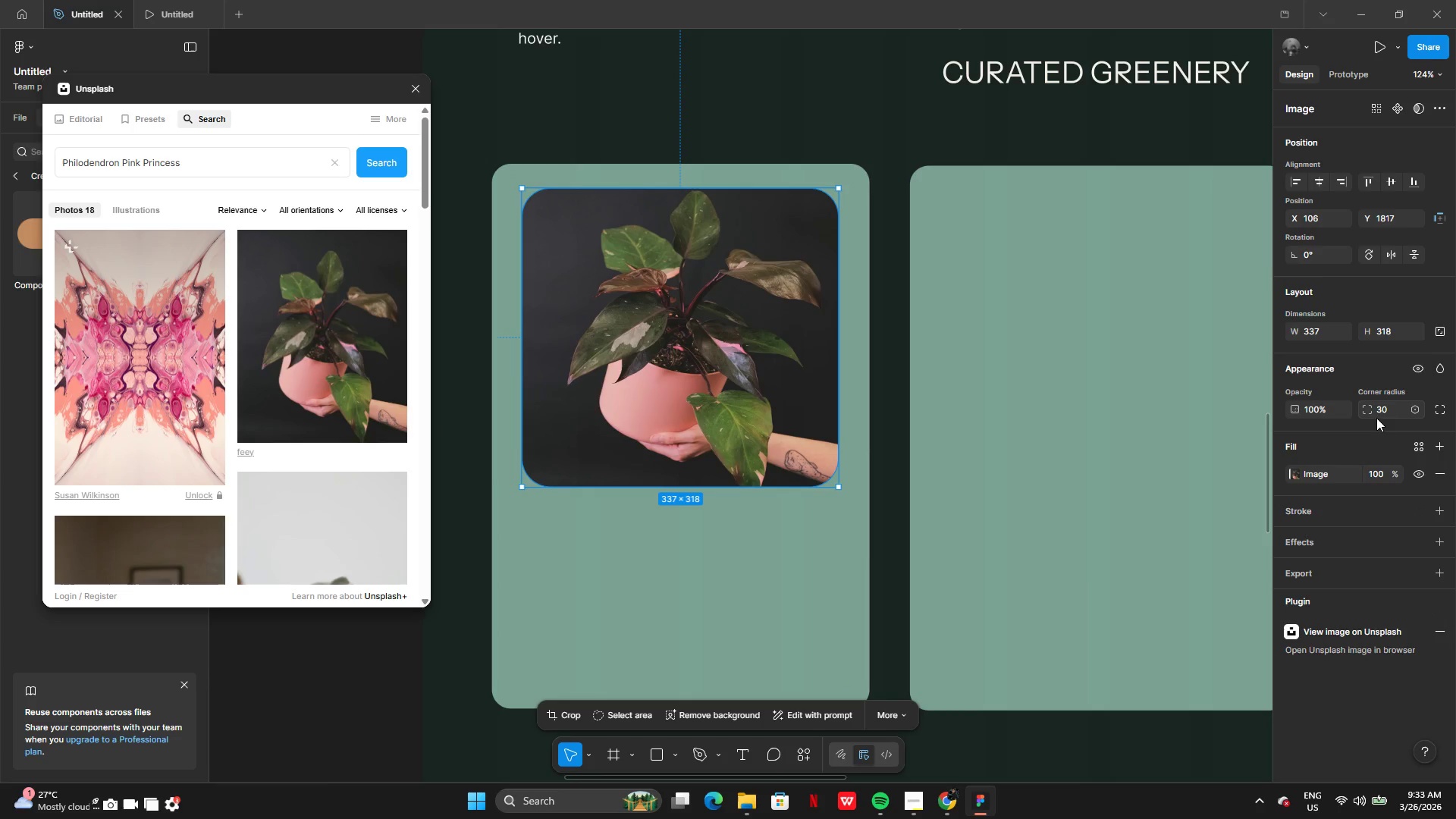 
left_click([1387, 410])
 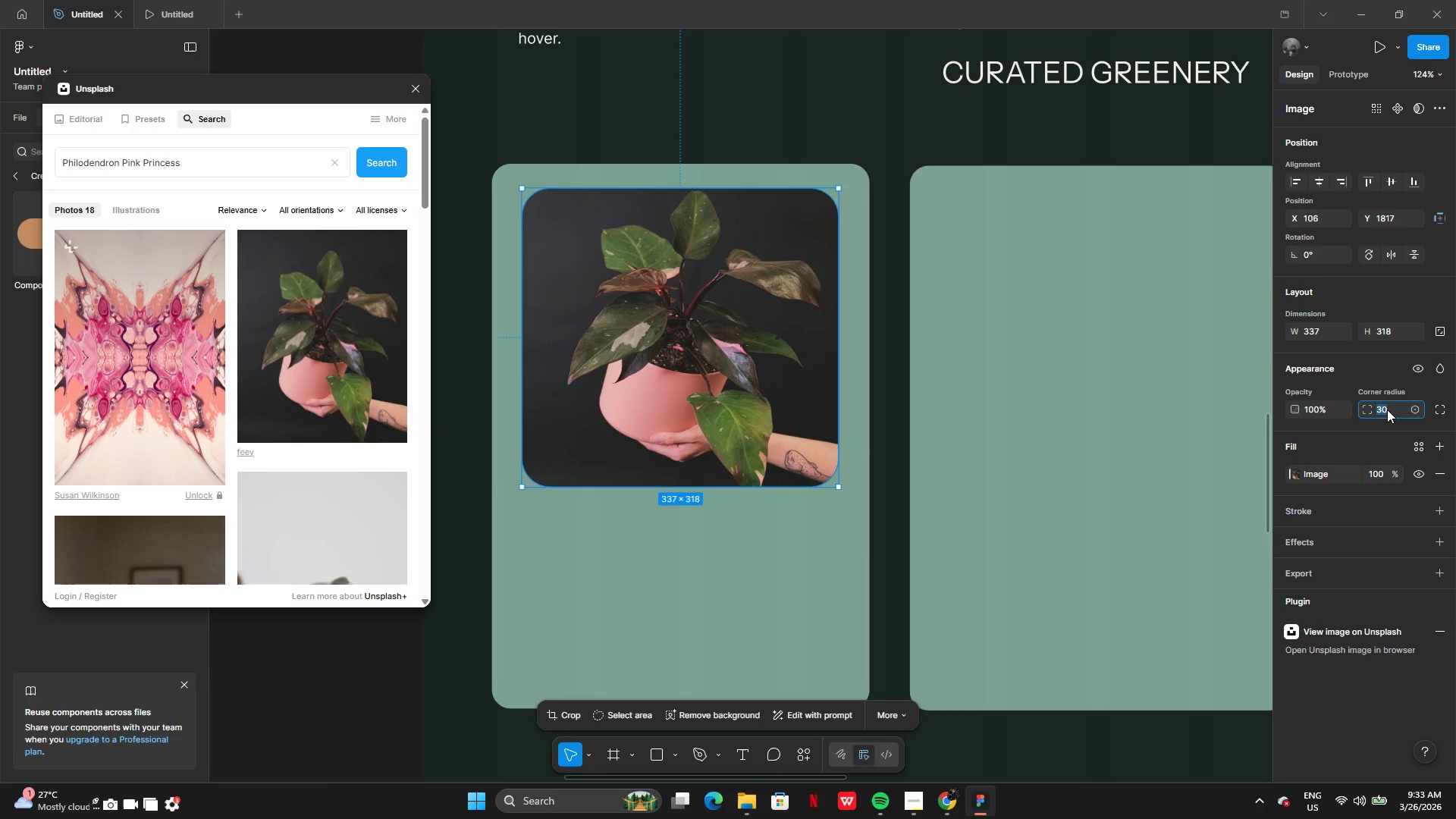 
type(20)
 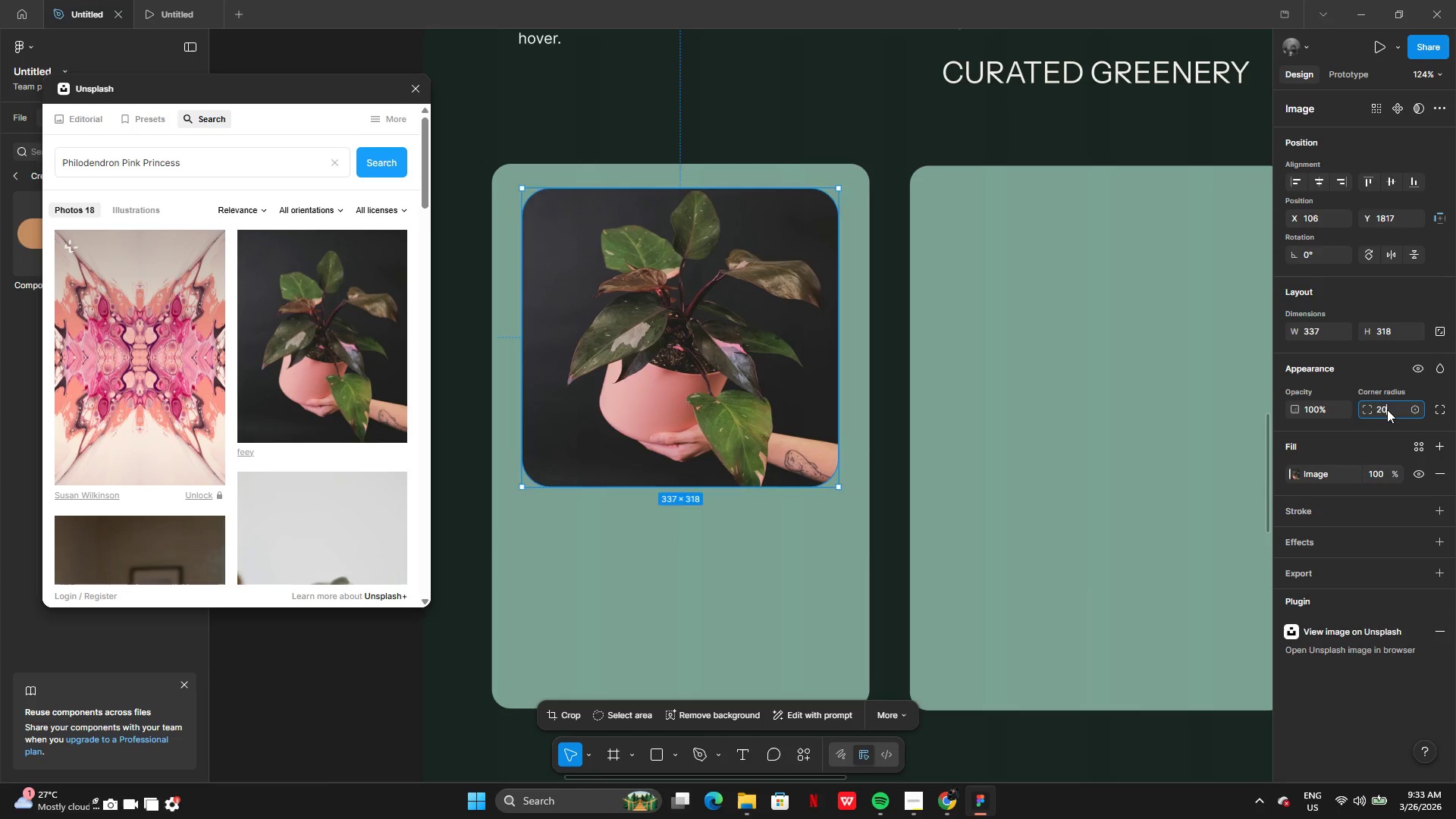 
key(Enter)
 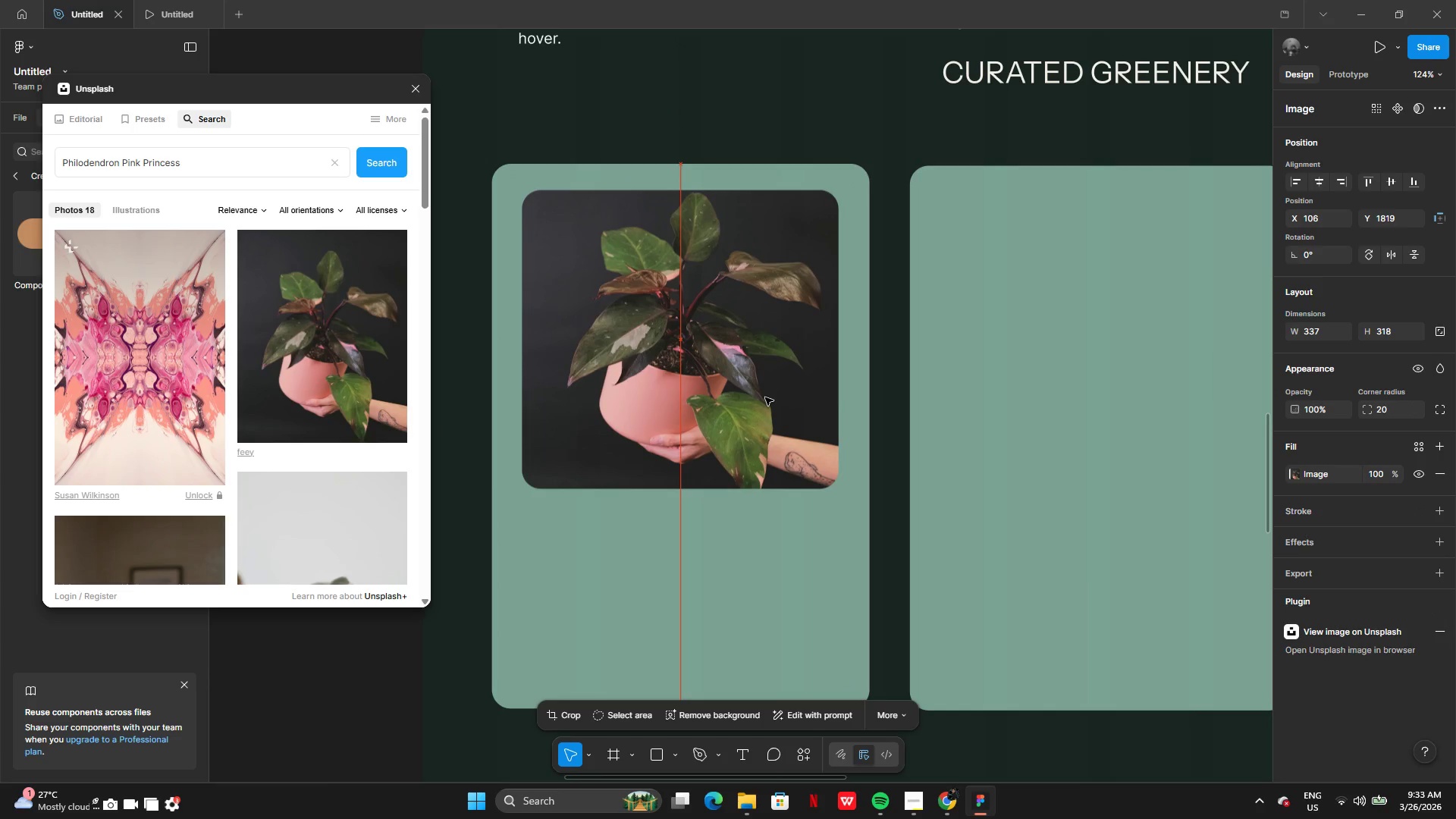 
left_click([550, 641])
 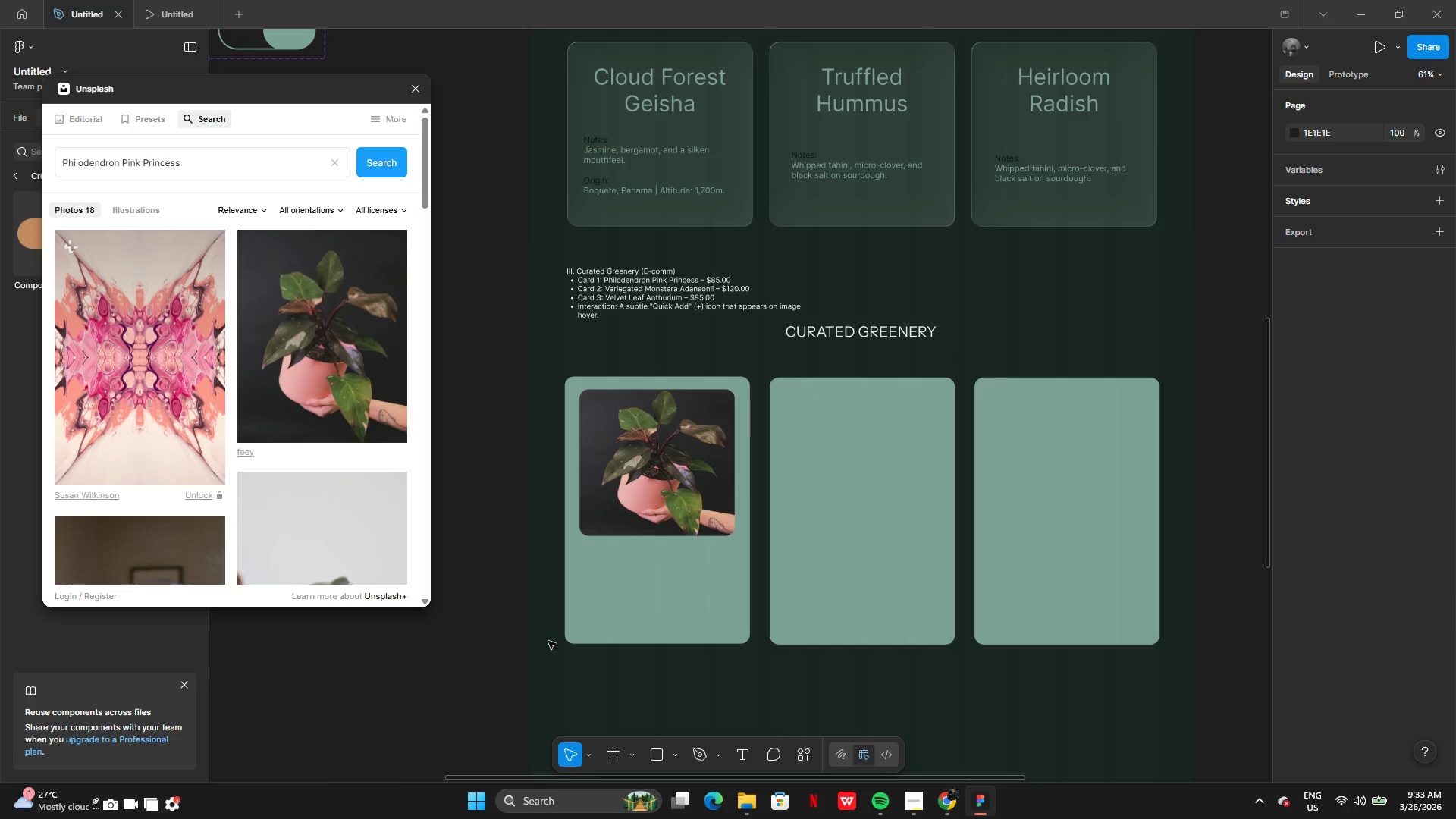 
wait(8.8)
 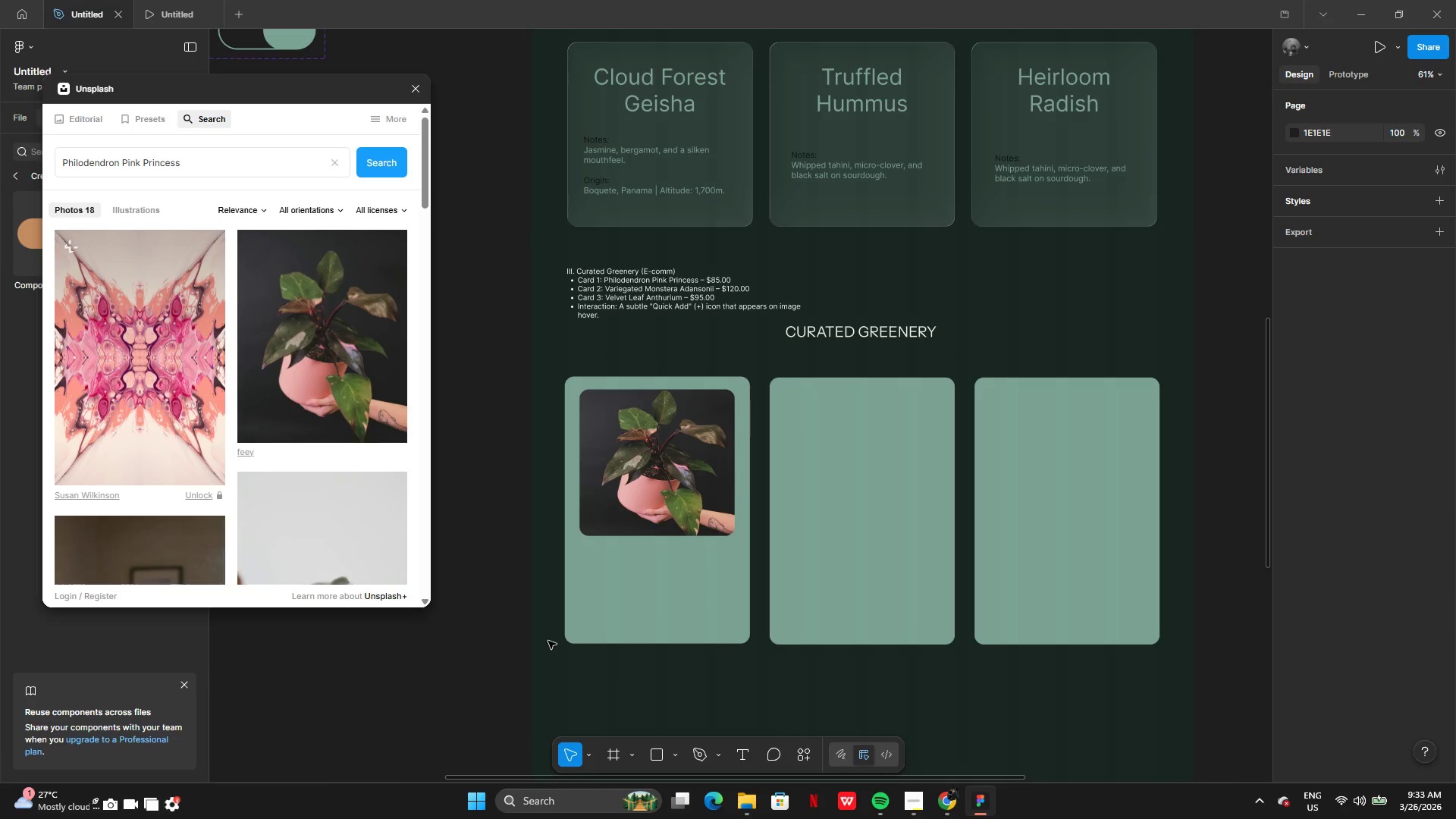 
left_click_drag(start_coordinate=[326, 248], to_coordinate=[910, 522])
 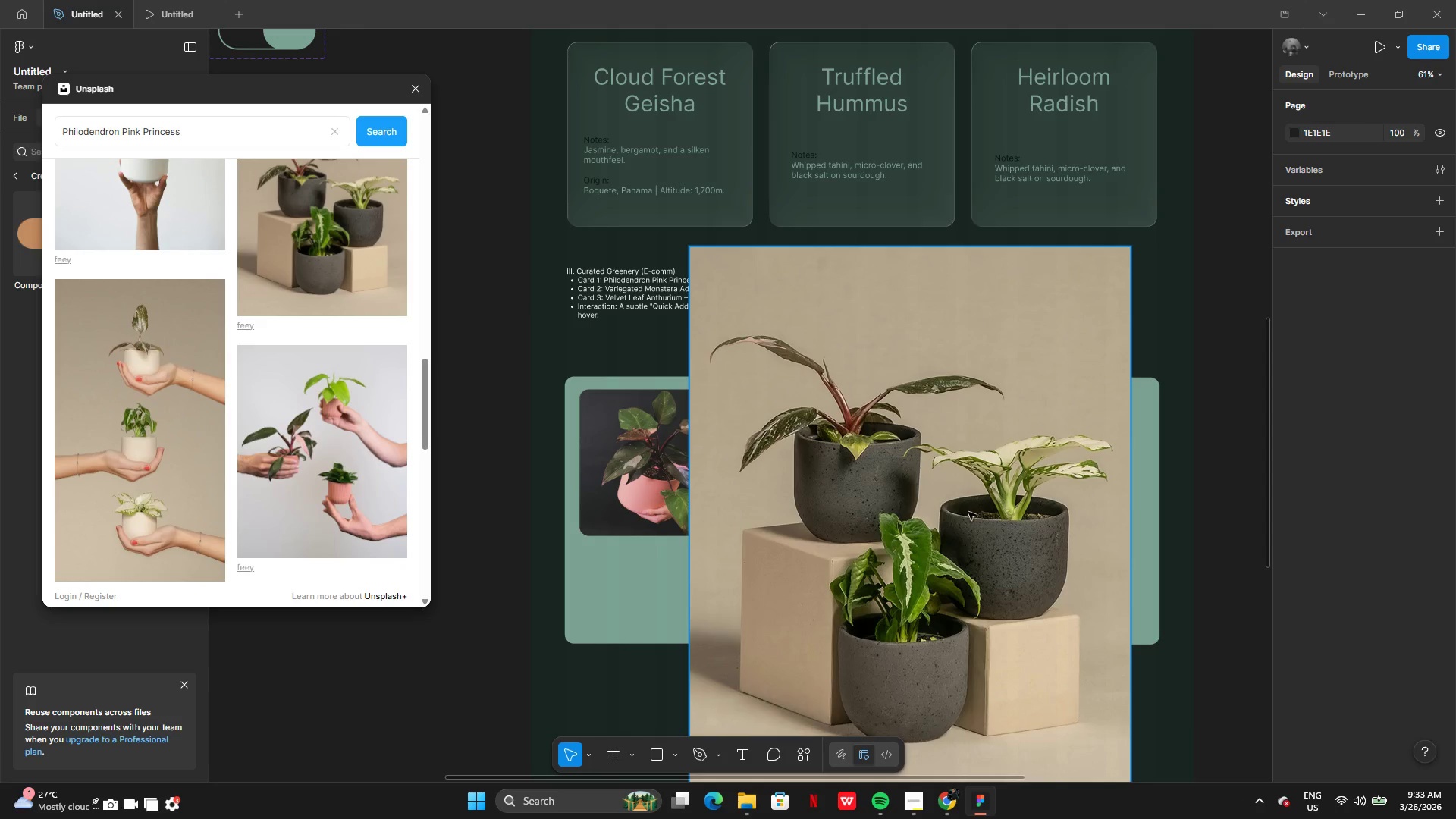 
left_click([1006, 519])
 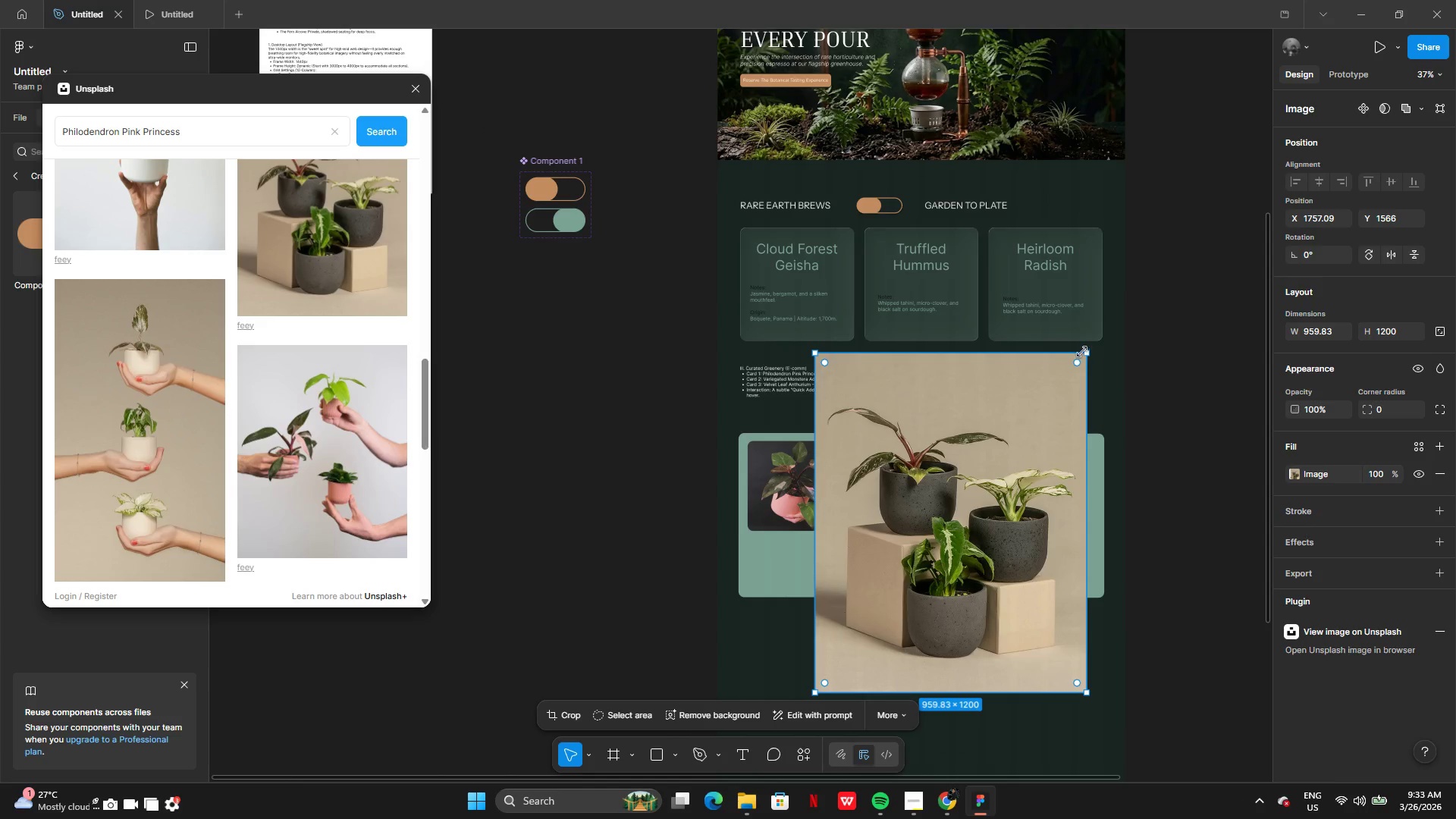 
left_click_drag(start_coordinate=[1090, 353], to_coordinate=[873, 557])
 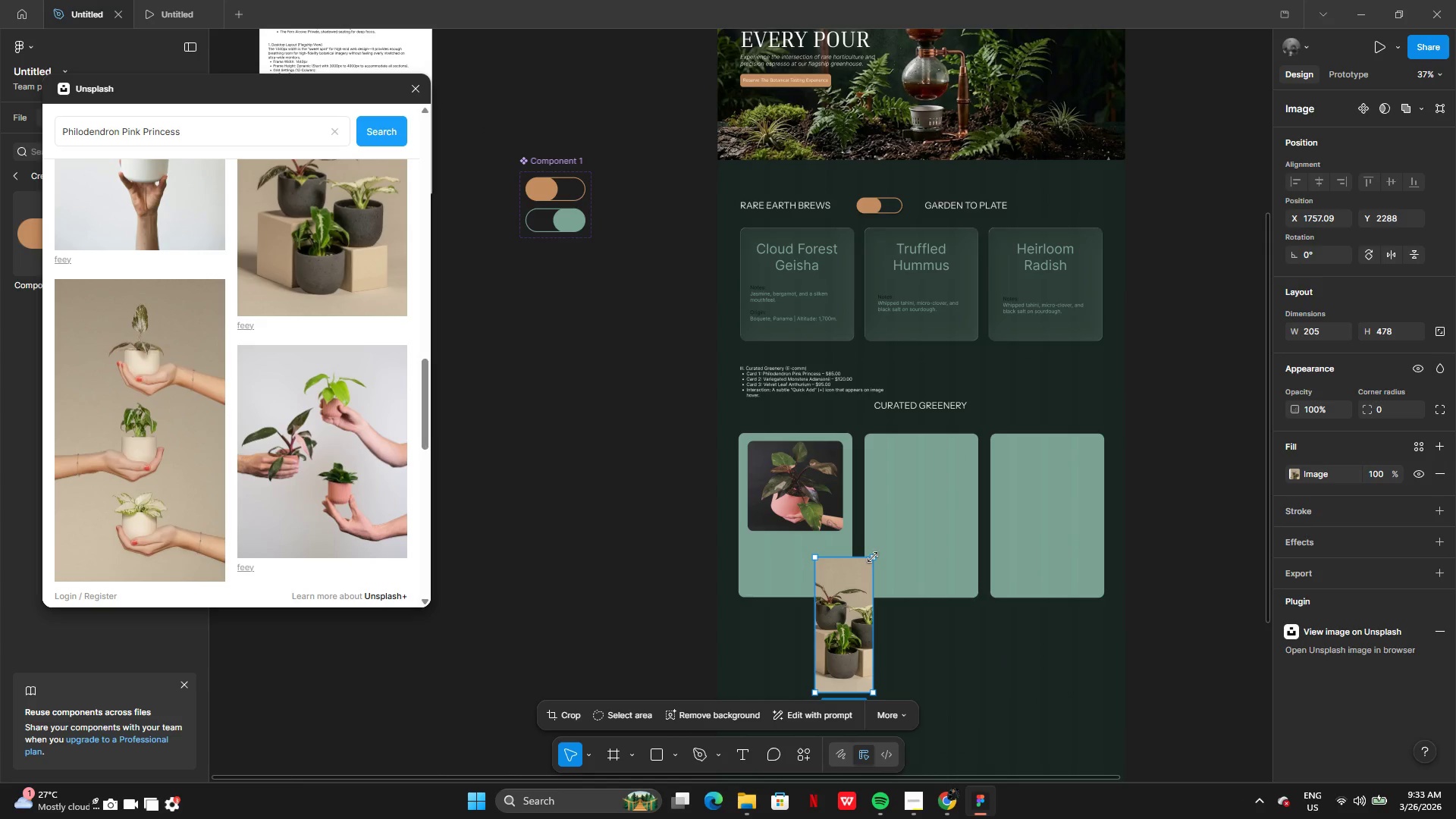 
key(Control+Z)
 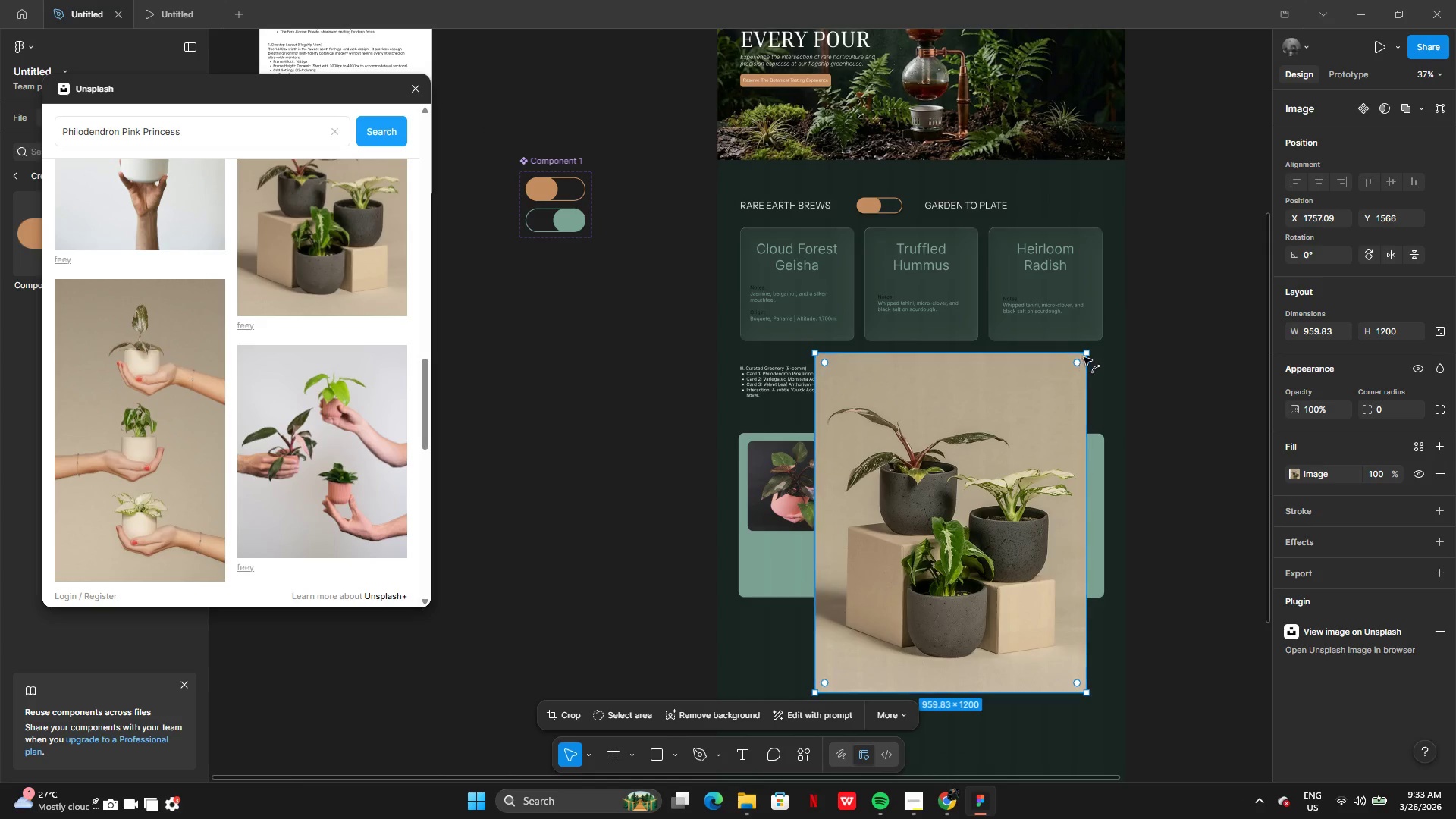 
left_click_drag(start_coordinate=[1086, 353], to_coordinate=[937, 535])
 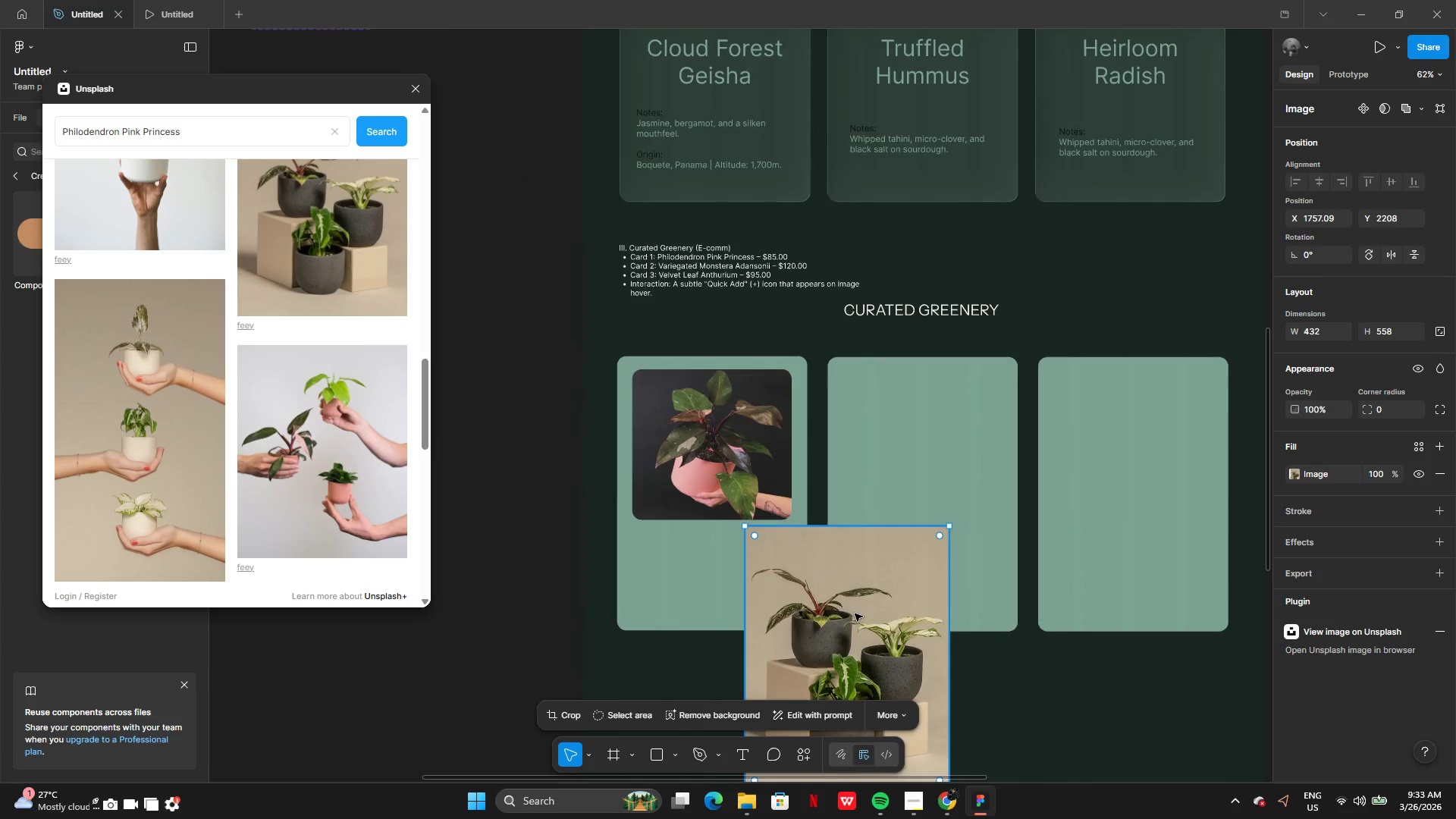 
left_click_drag(start_coordinate=[852, 626], to_coordinate=[928, 439])
 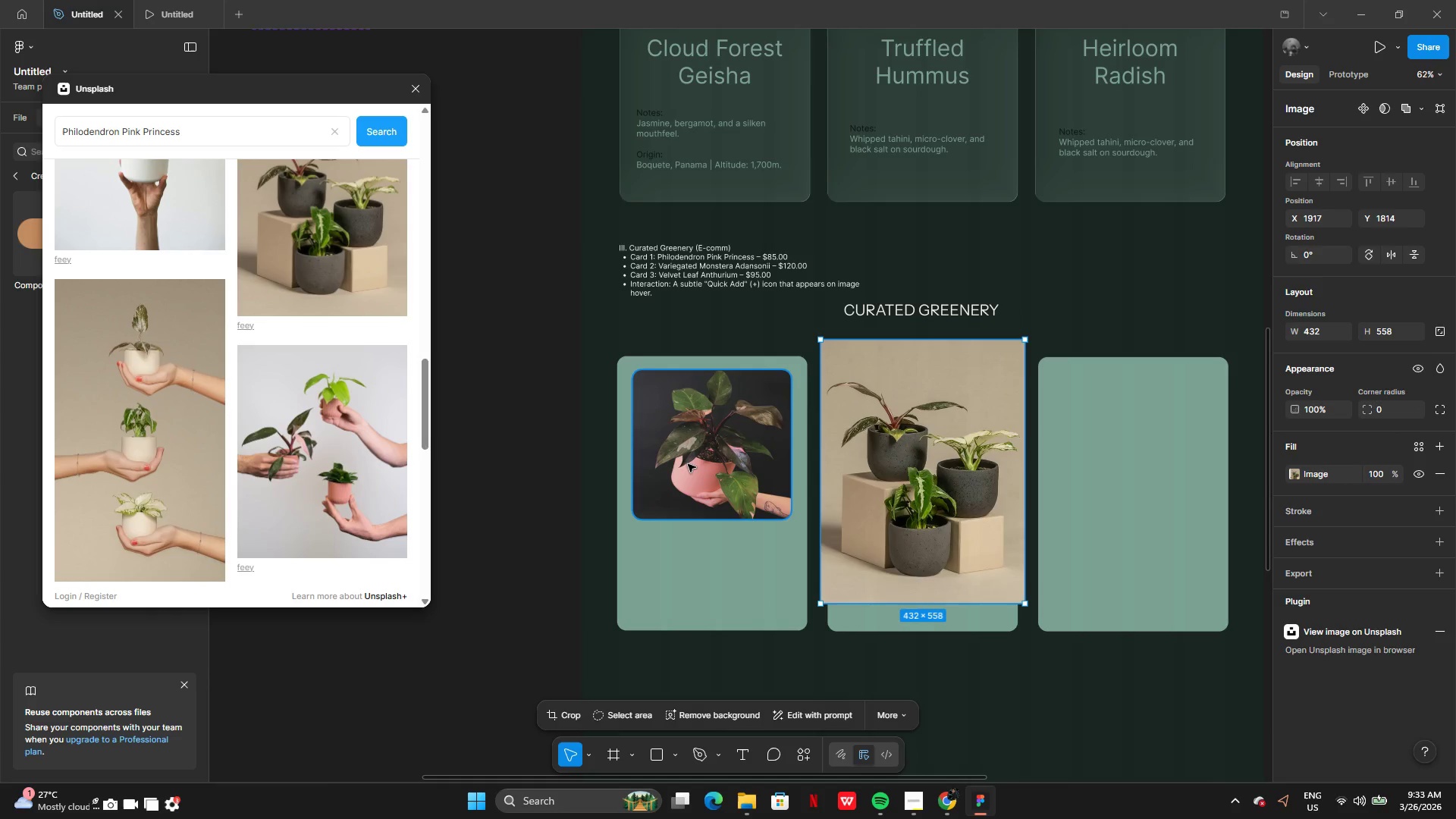 
left_click([687, 464])
 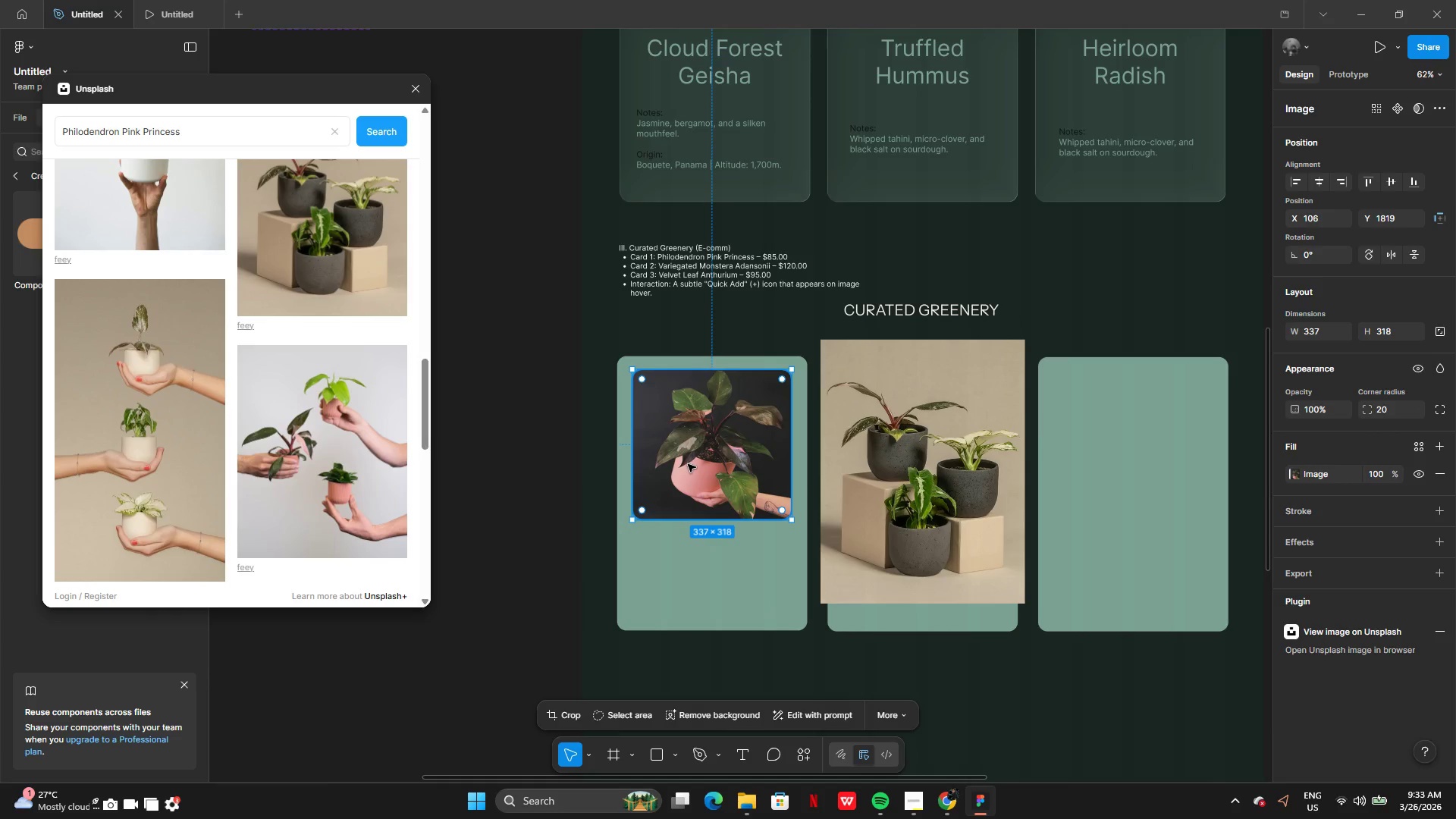 
key(Backspace)
 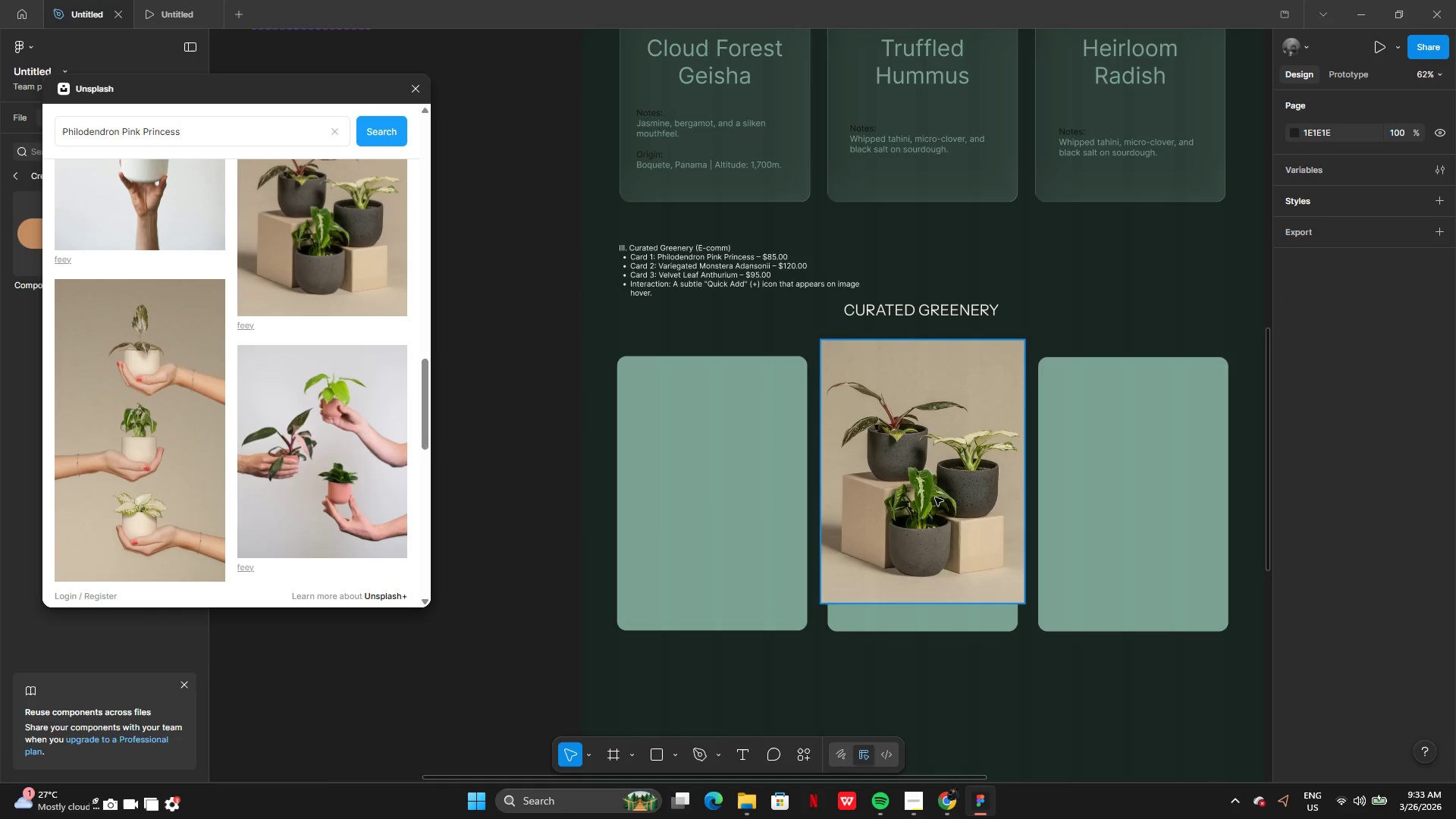 
left_click_drag(start_coordinate=[935, 497], to_coordinate=[738, 528])
 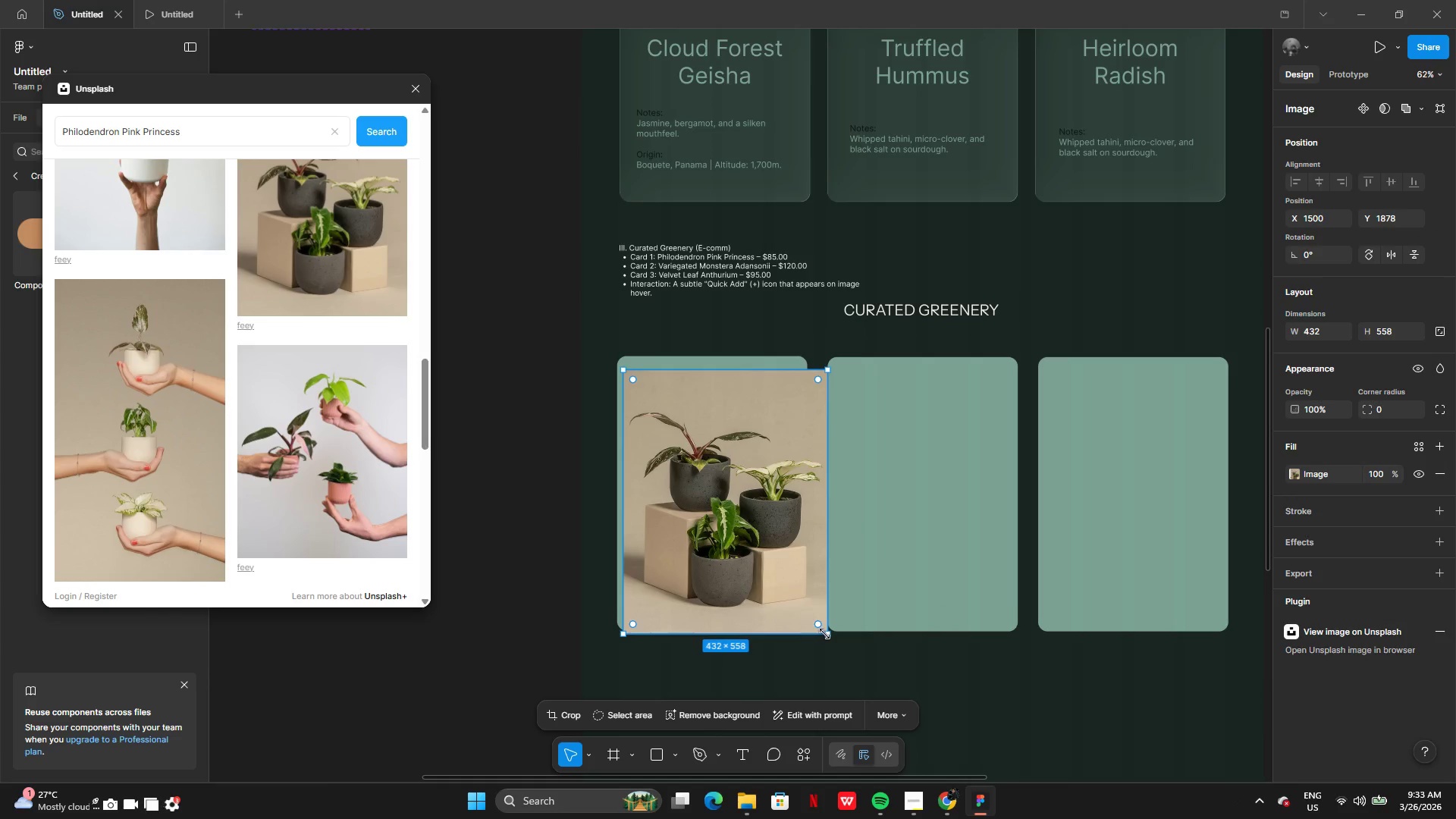 
left_click_drag(start_coordinate=[824, 634], to_coordinate=[799, 538])
 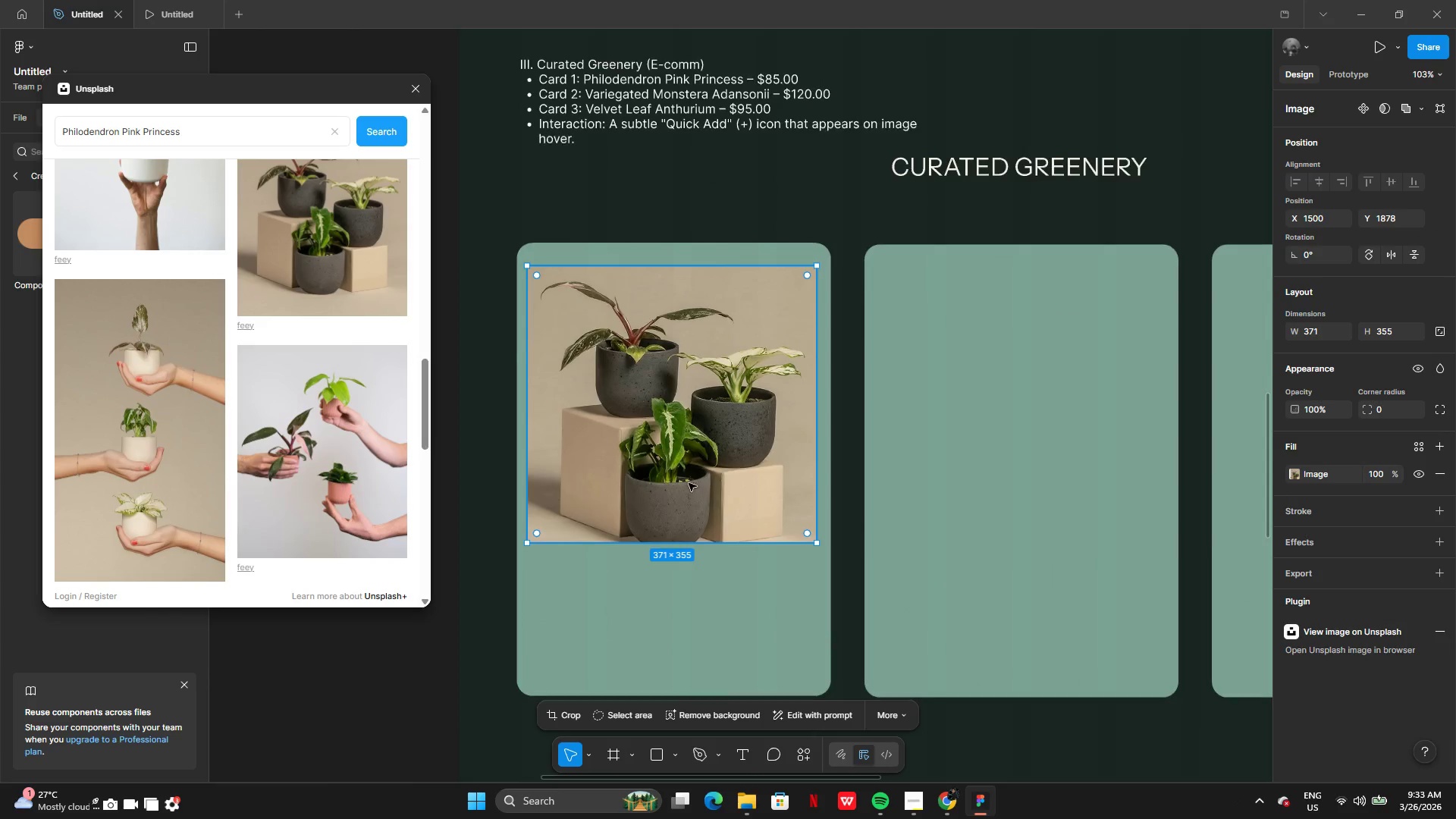 
left_click_drag(start_coordinate=[688, 483], to_coordinate=[691, 479])
 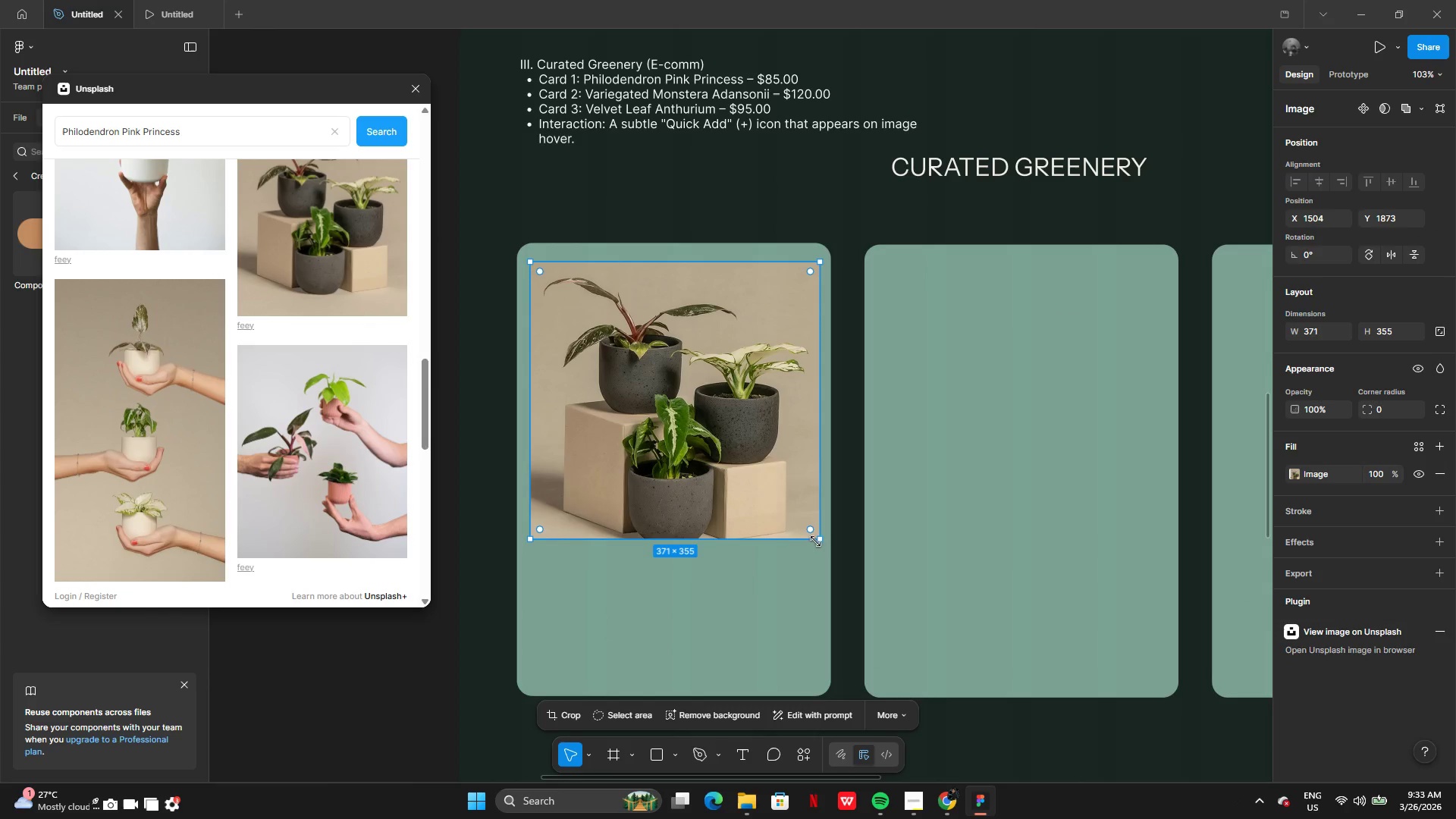 
left_click_drag(start_coordinate=[819, 539], to_coordinate=[814, 526])
 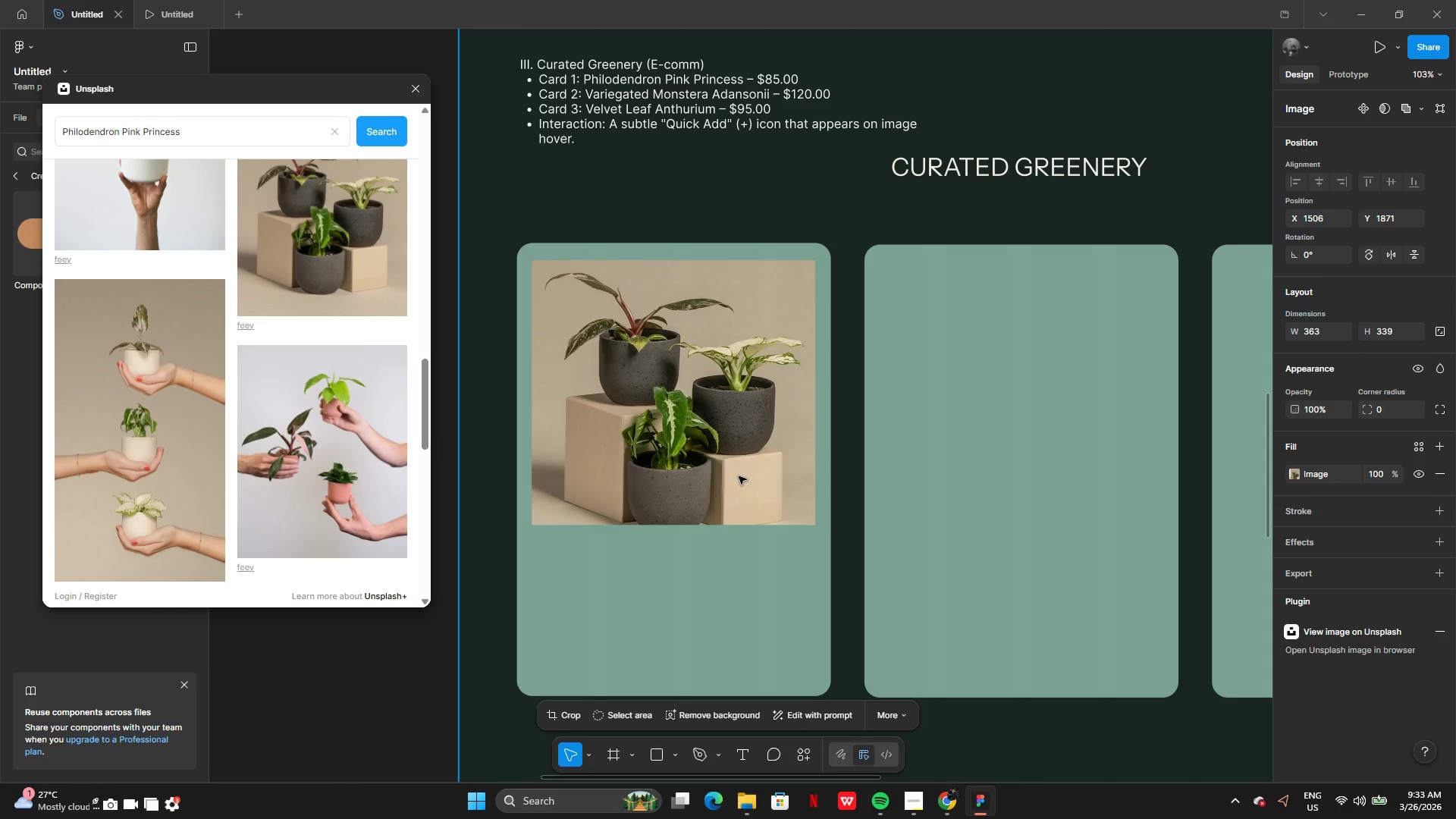 
double_click([738, 474])
 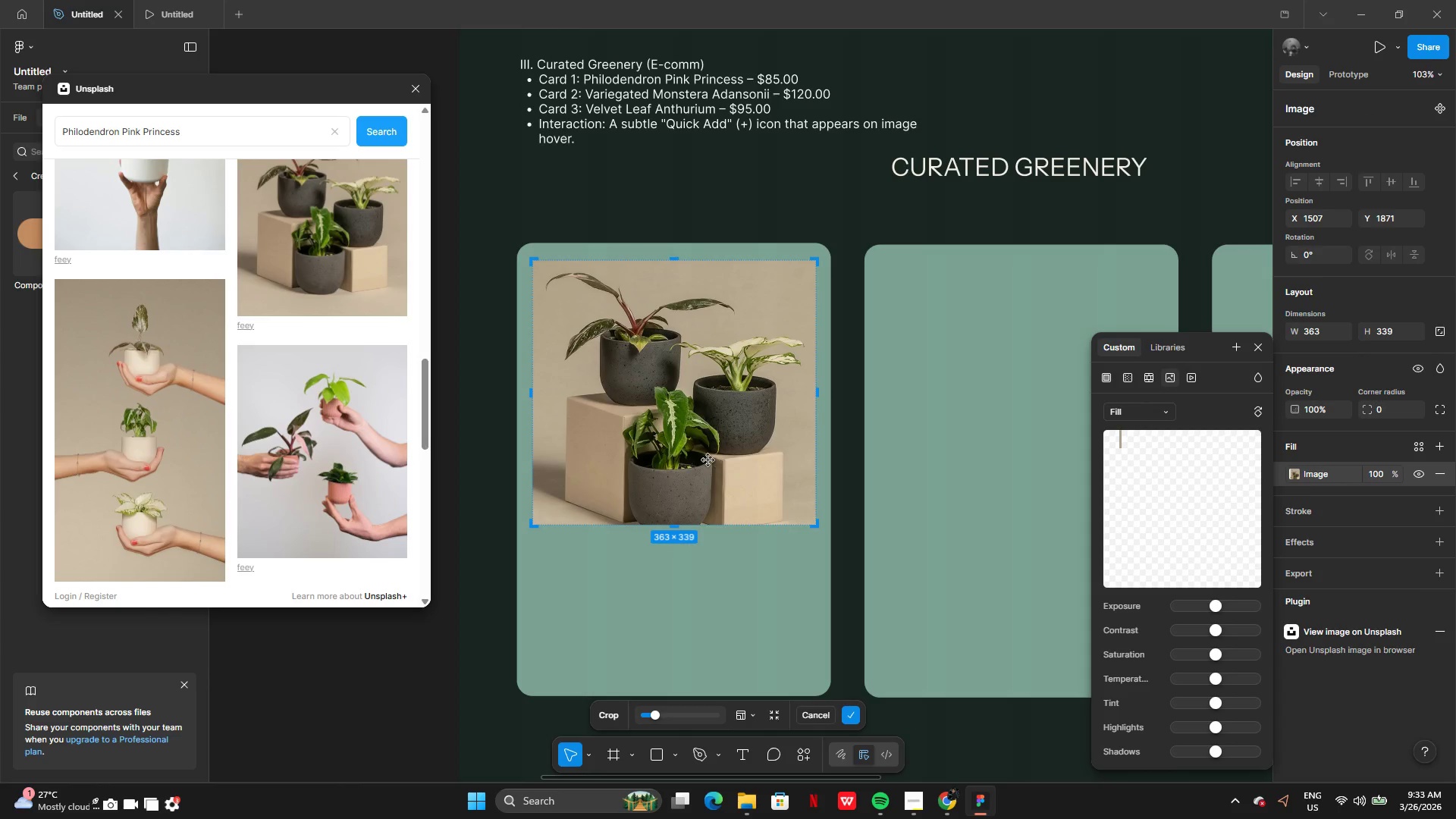 
left_click_drag(start_coordinate=[708, 460], to_coordinate=[708, 444])
 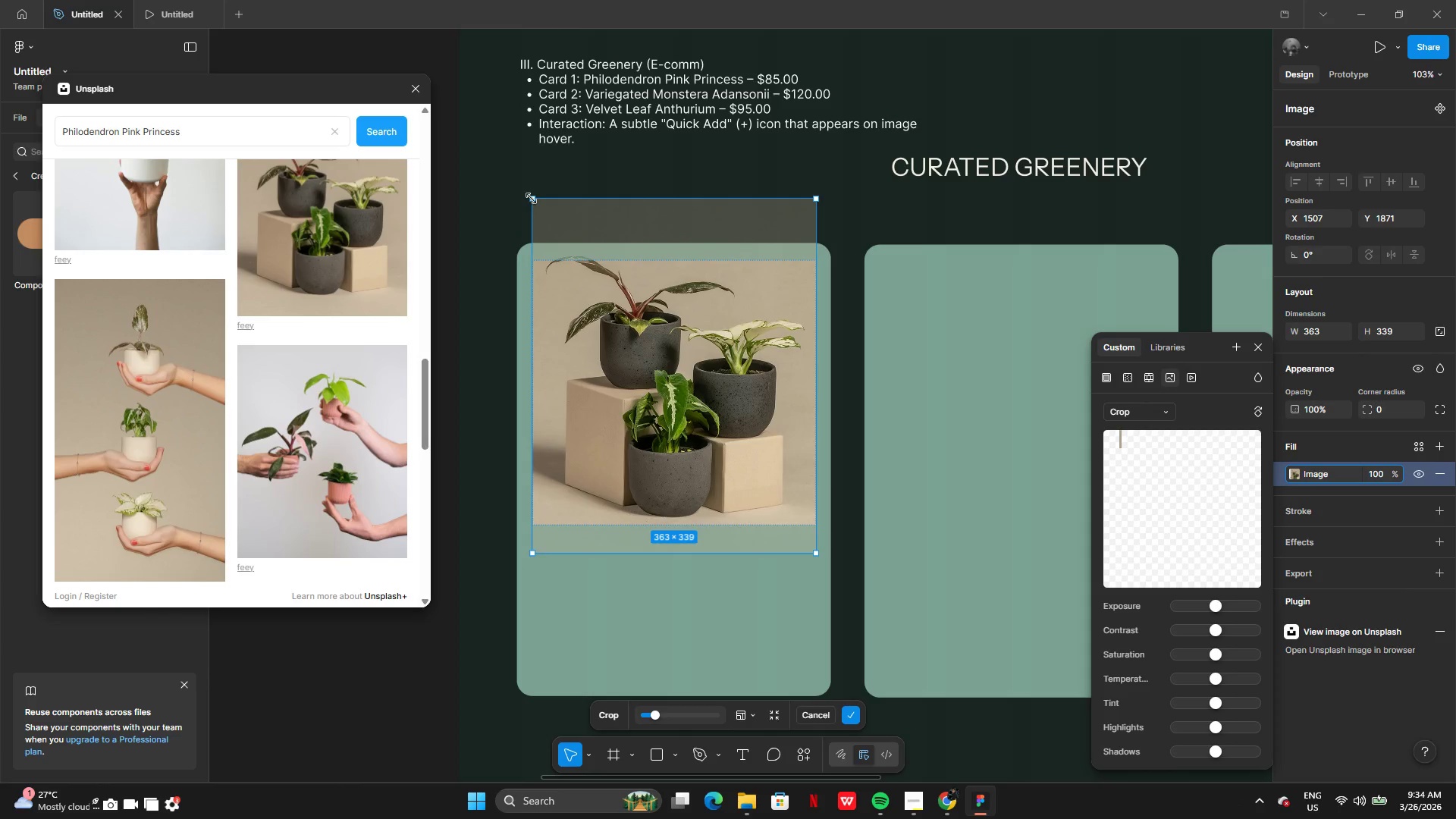 
left_click_drag(start_coordinate=[532, 198], to_coordinate=[529, 213])
 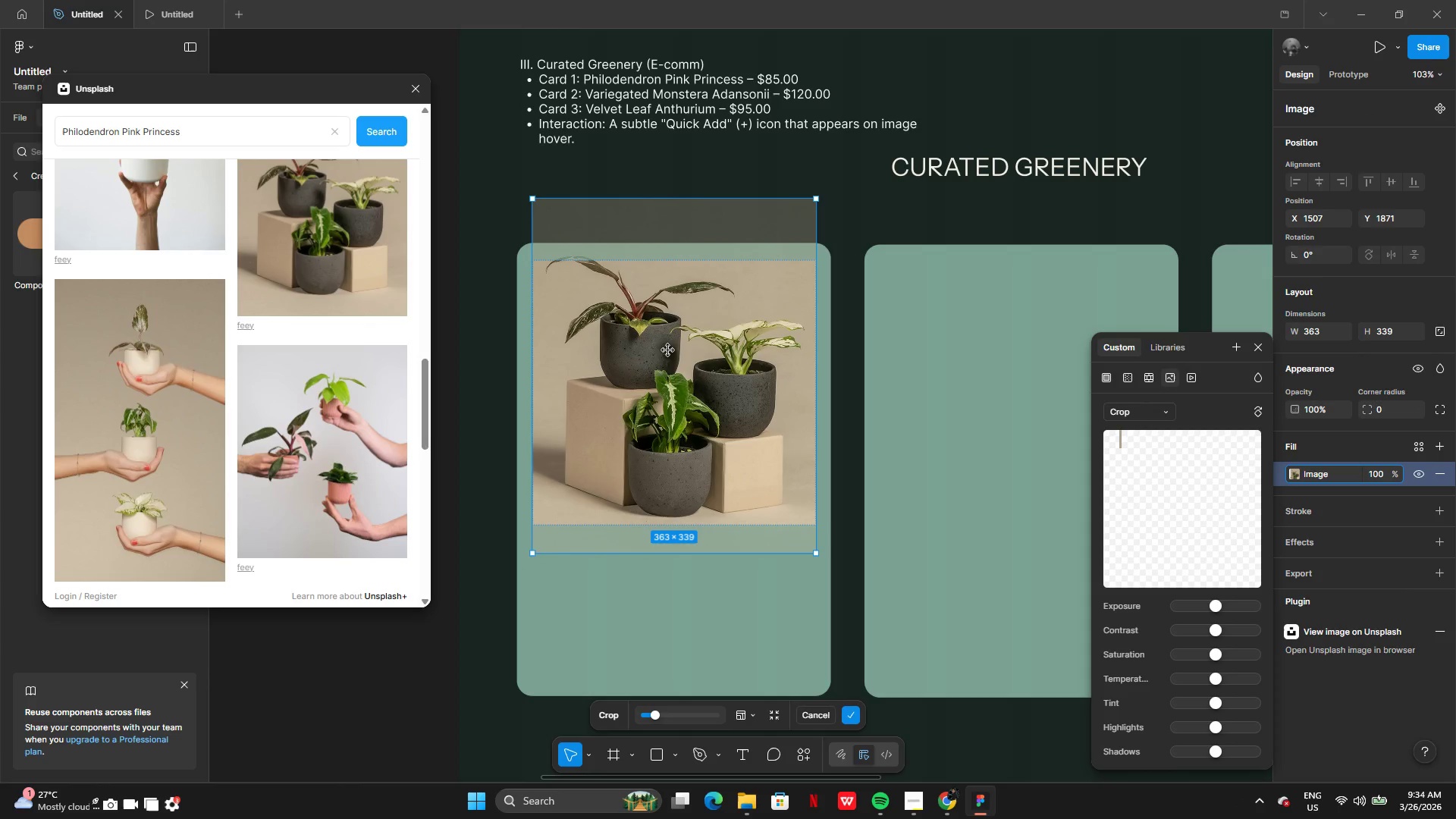 
left_click_drag(start_coordinate=[668, 351], to_coordinate=[667, 356])
 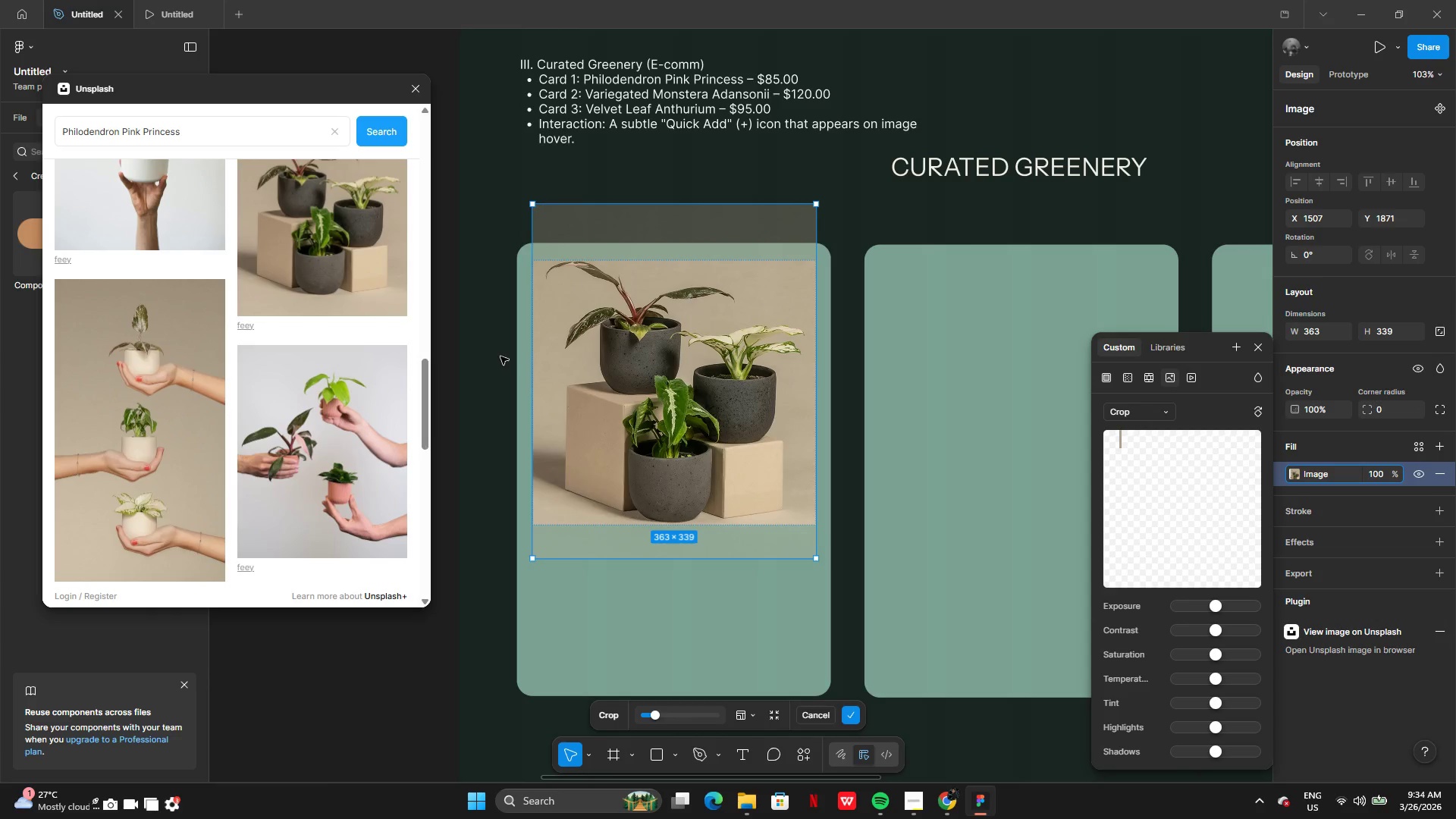 
left_click([500, 356])
 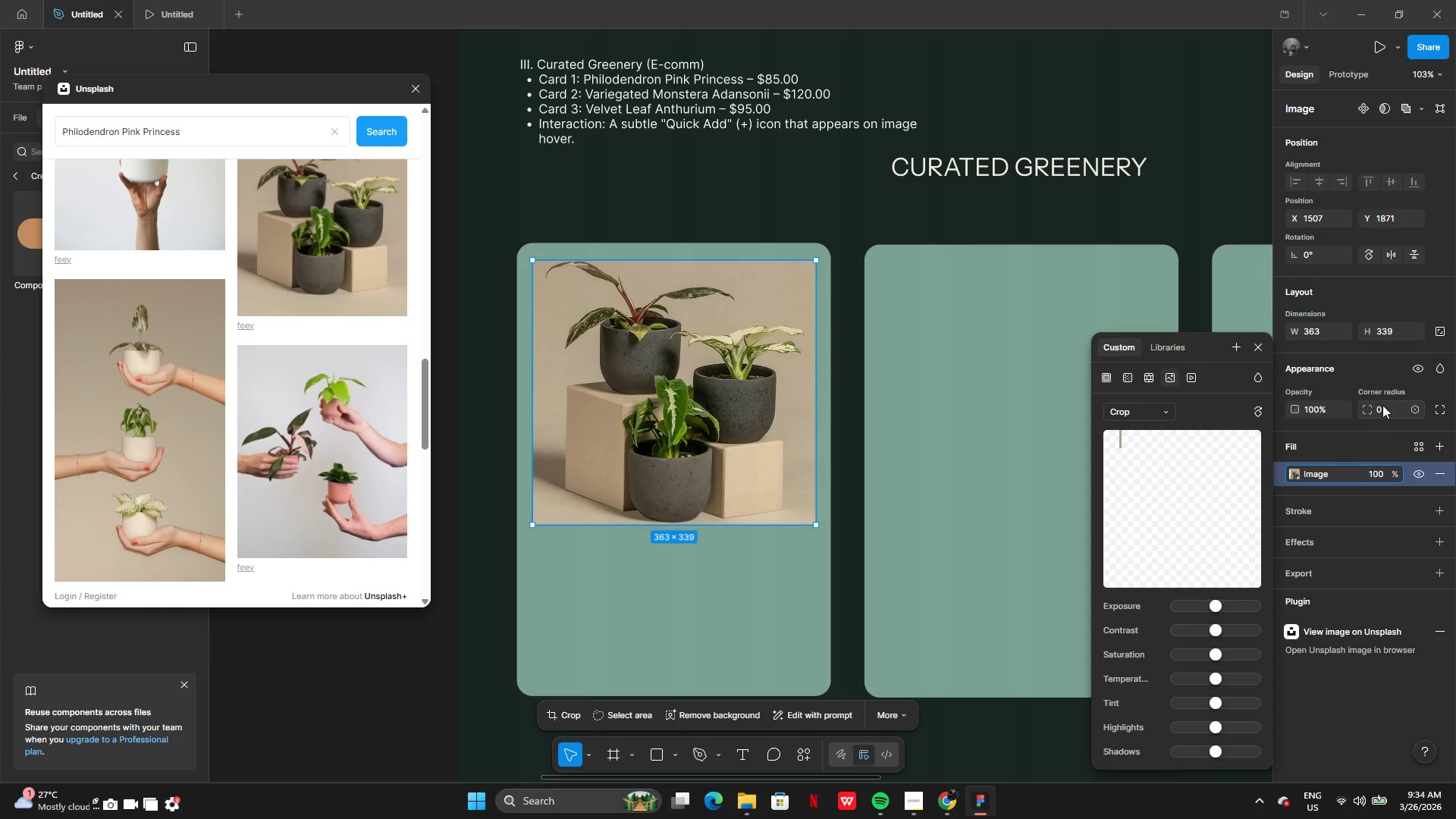 
left_click([1385, 404])
 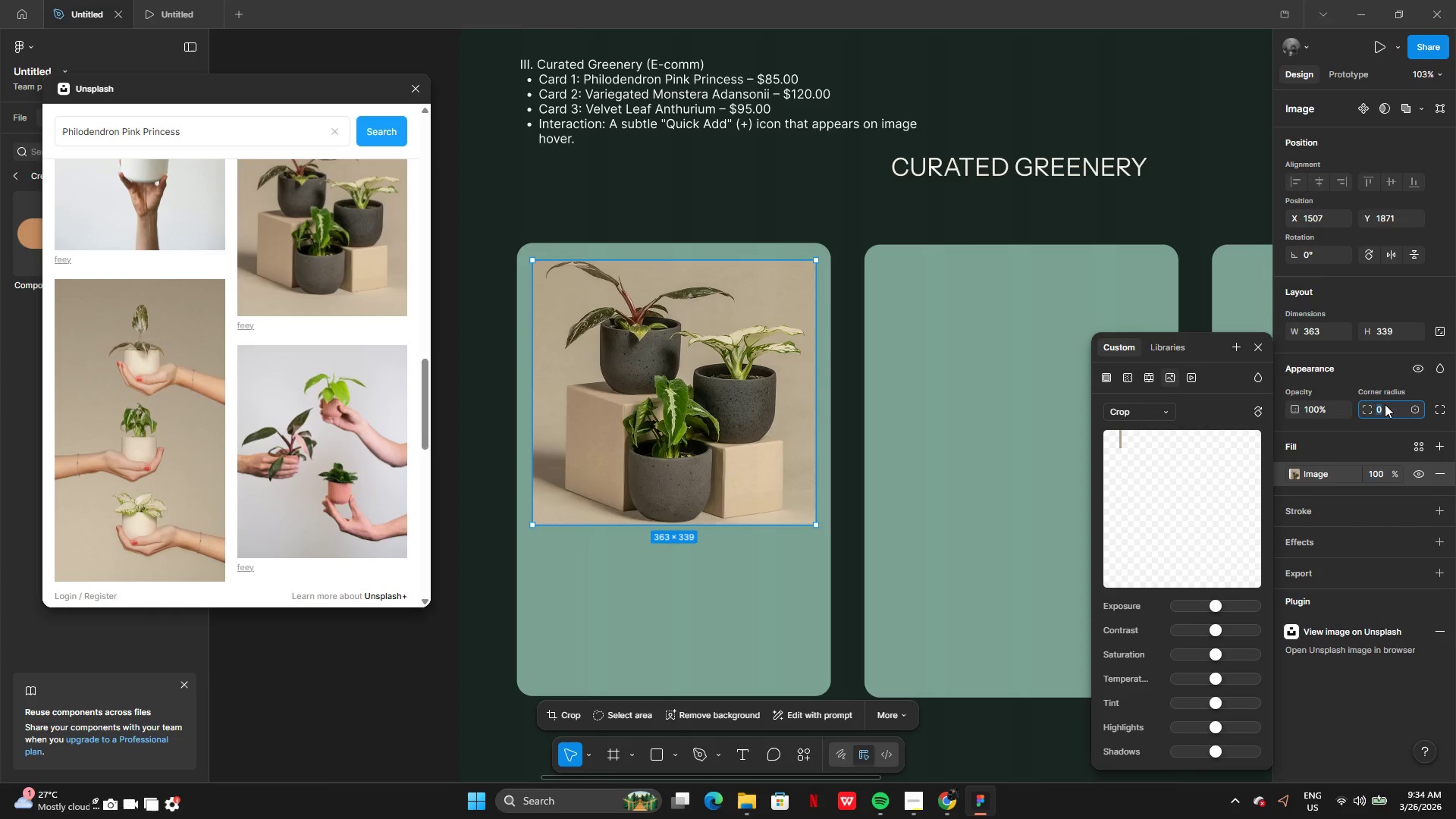 
key(Backspace)
type(20)
 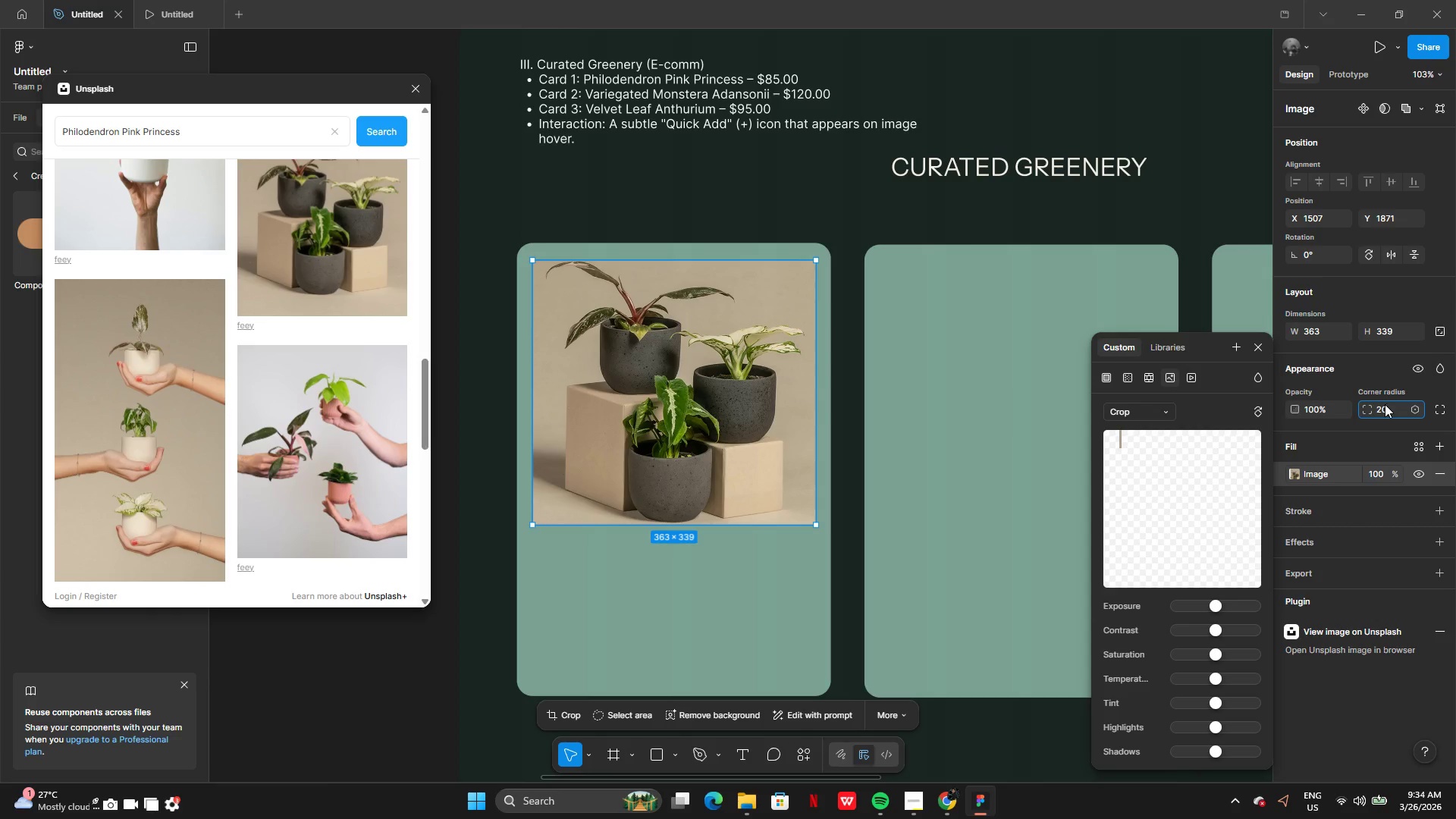 
key(Enter)
 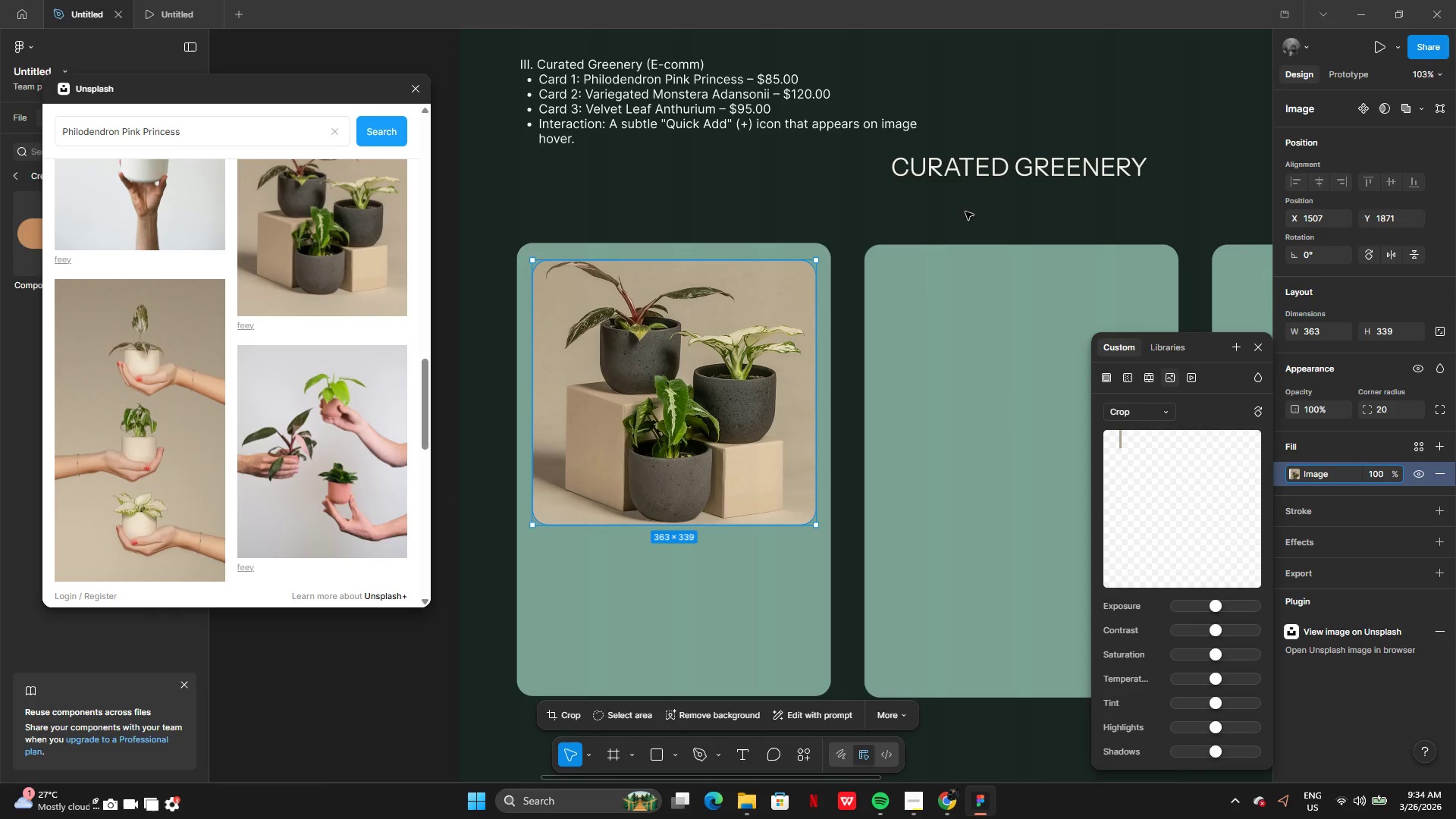 
left_click([862, 209])
 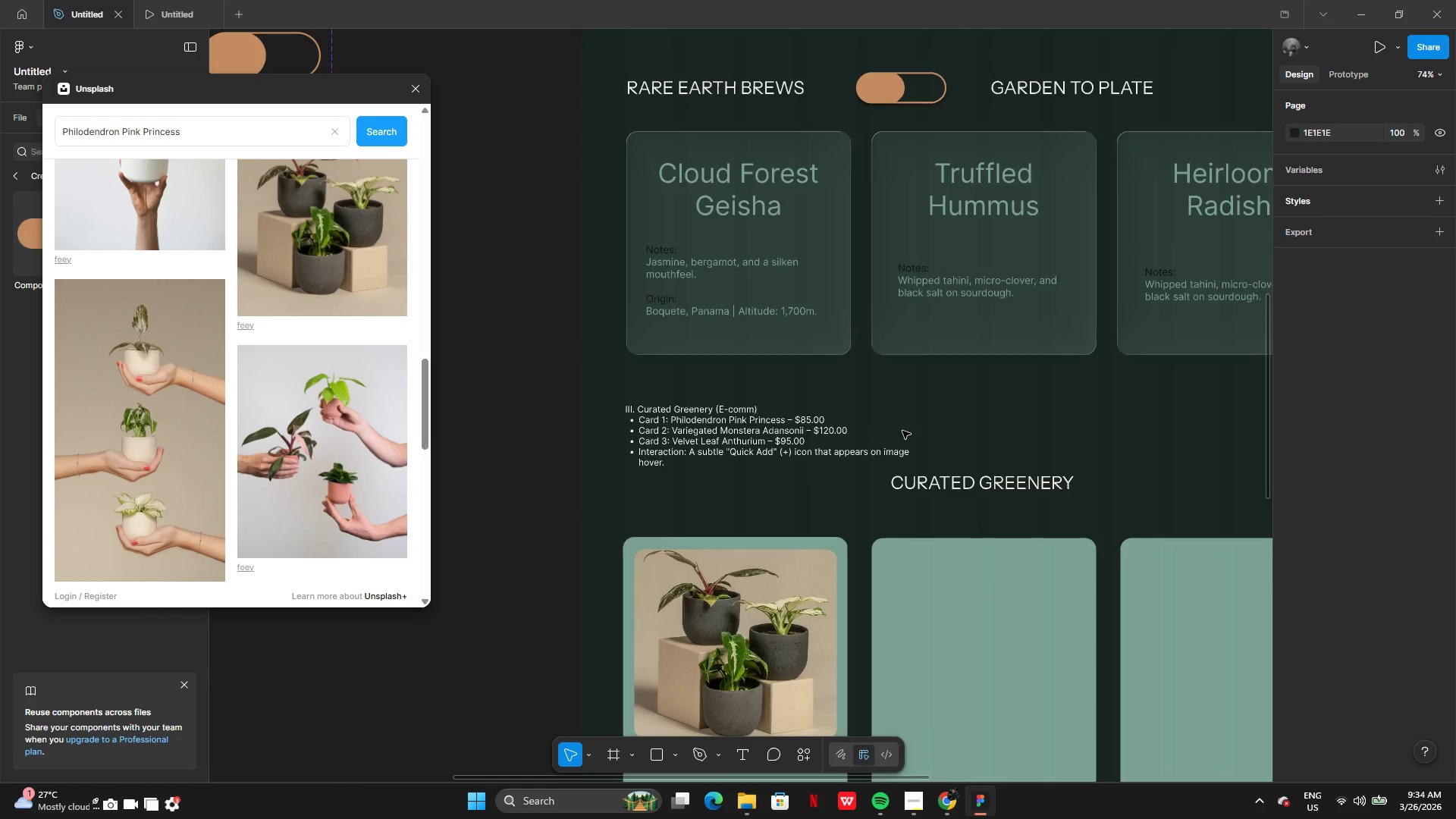 
wait(5.33)
 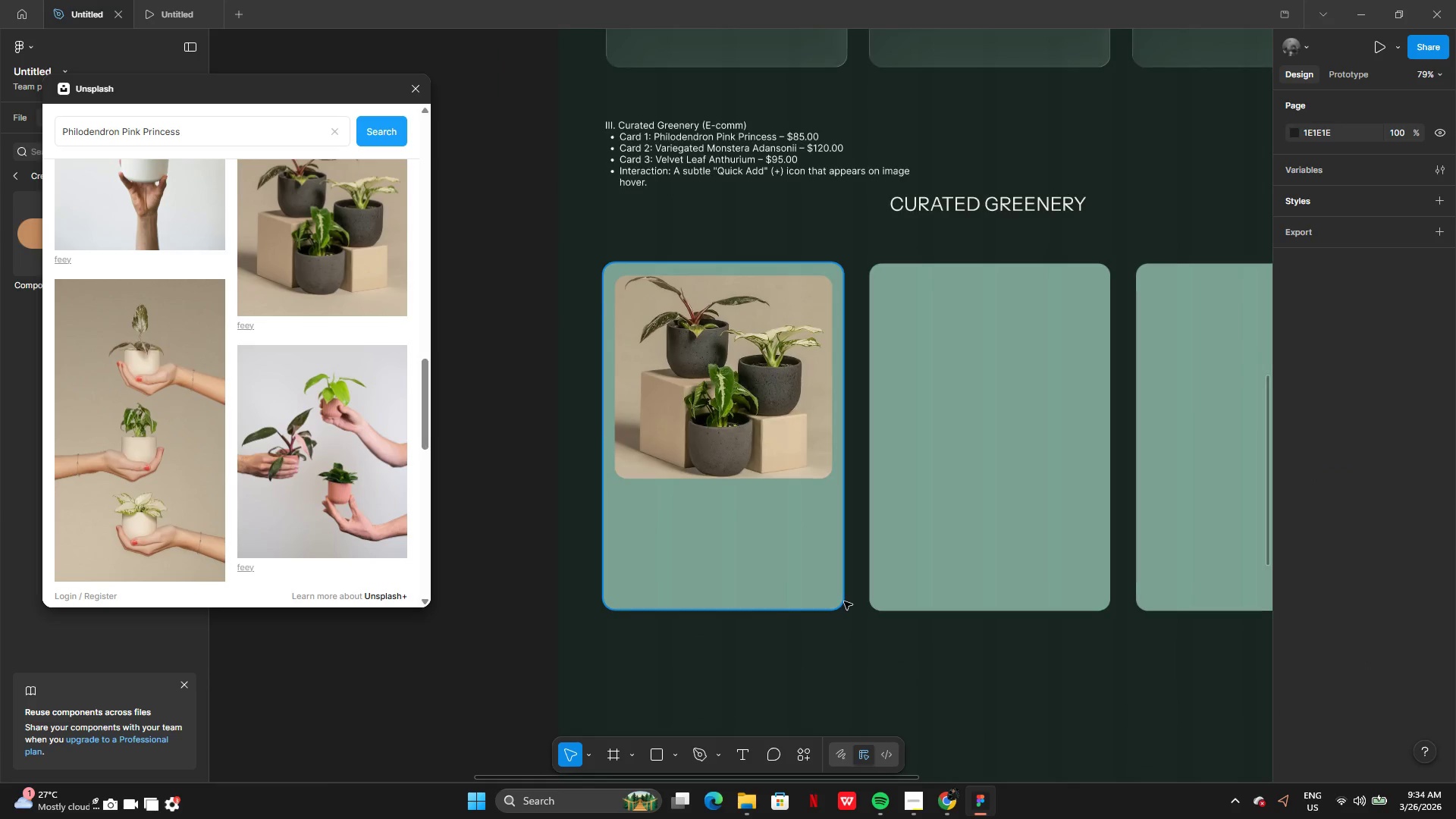 
left_click([1234, 404])
 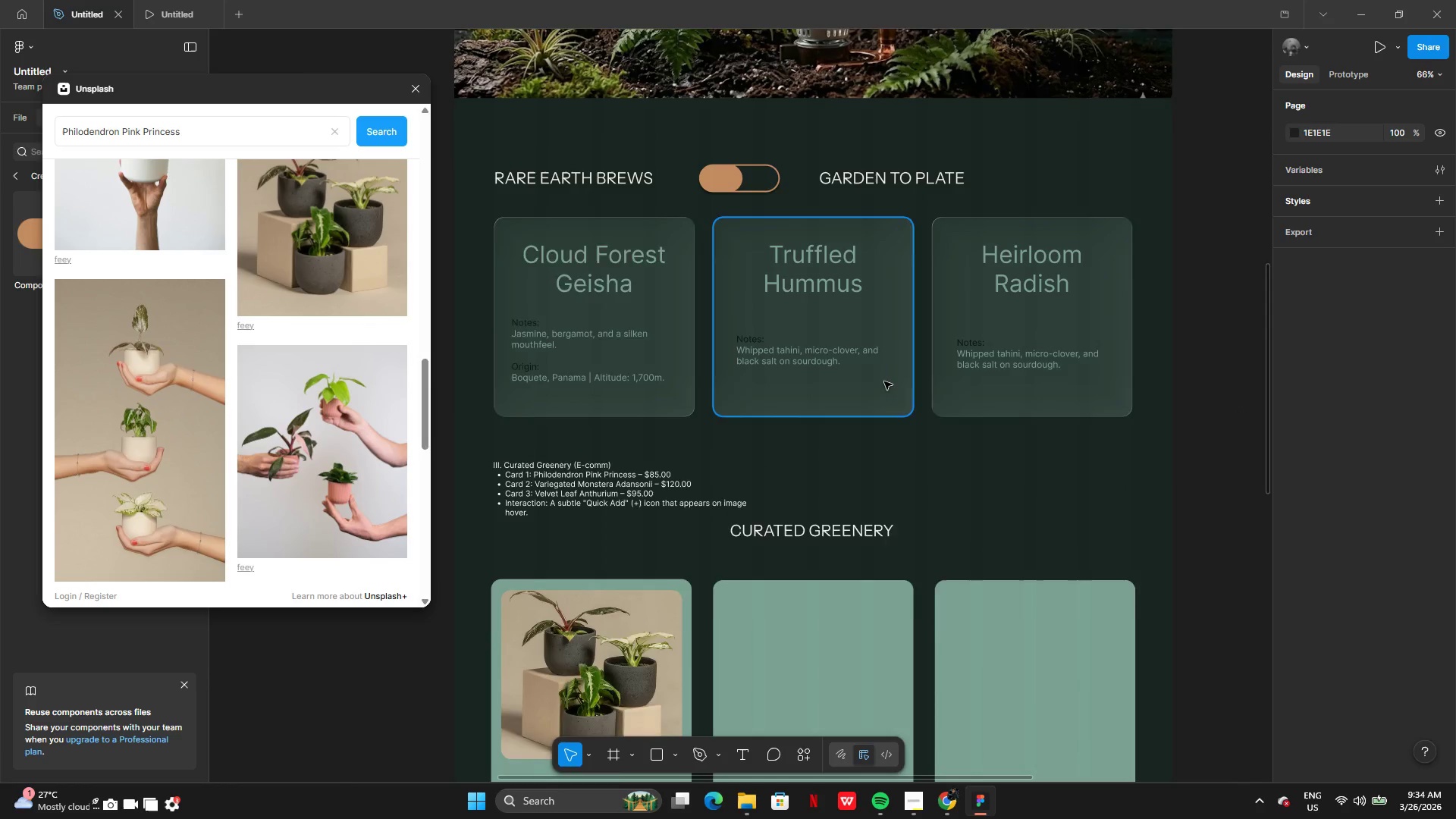 
left_click([824, 397])
 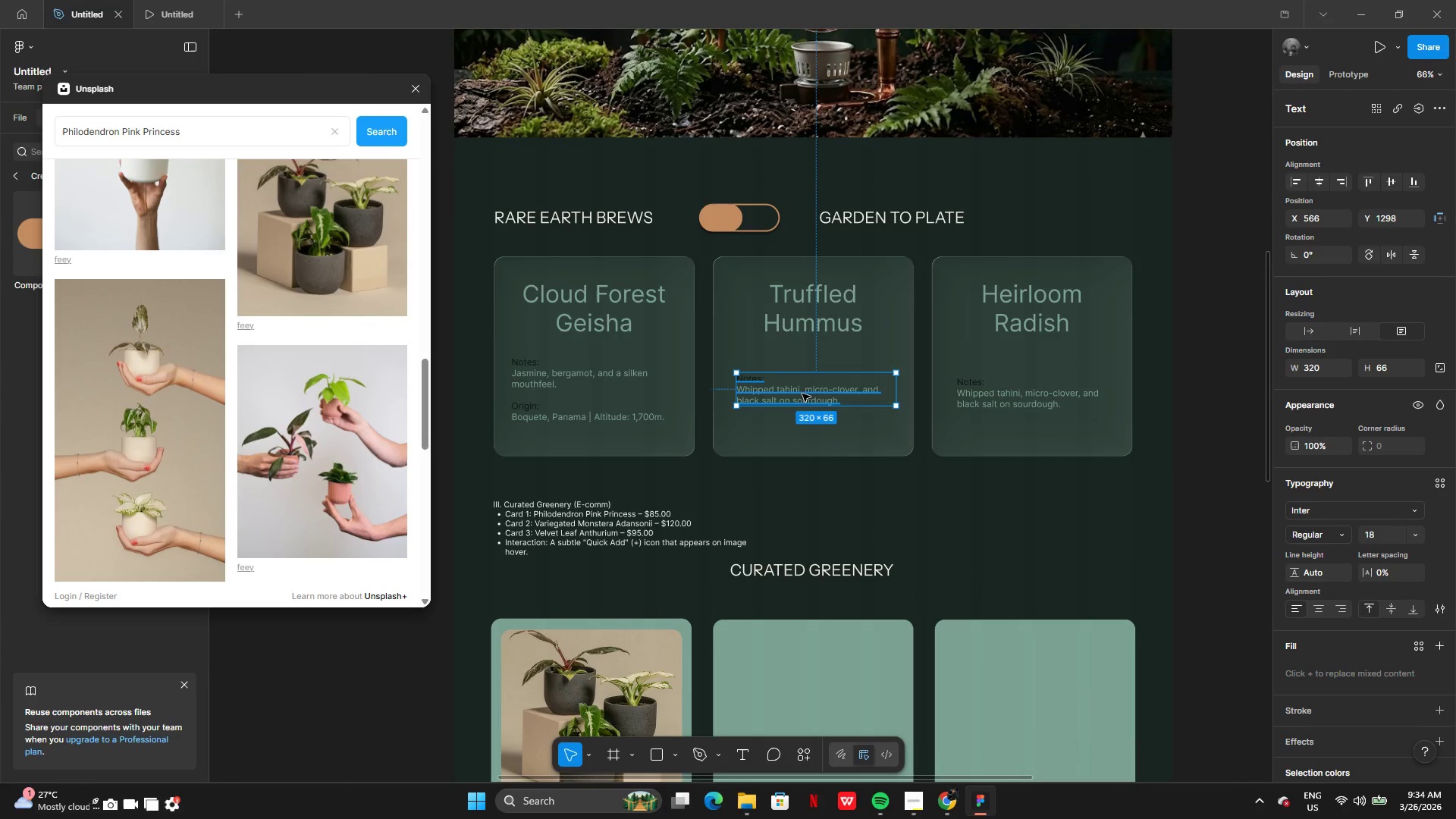 
left_click_drag(start_coordinate=[802, 394], to_coordinate=[806, 412])
 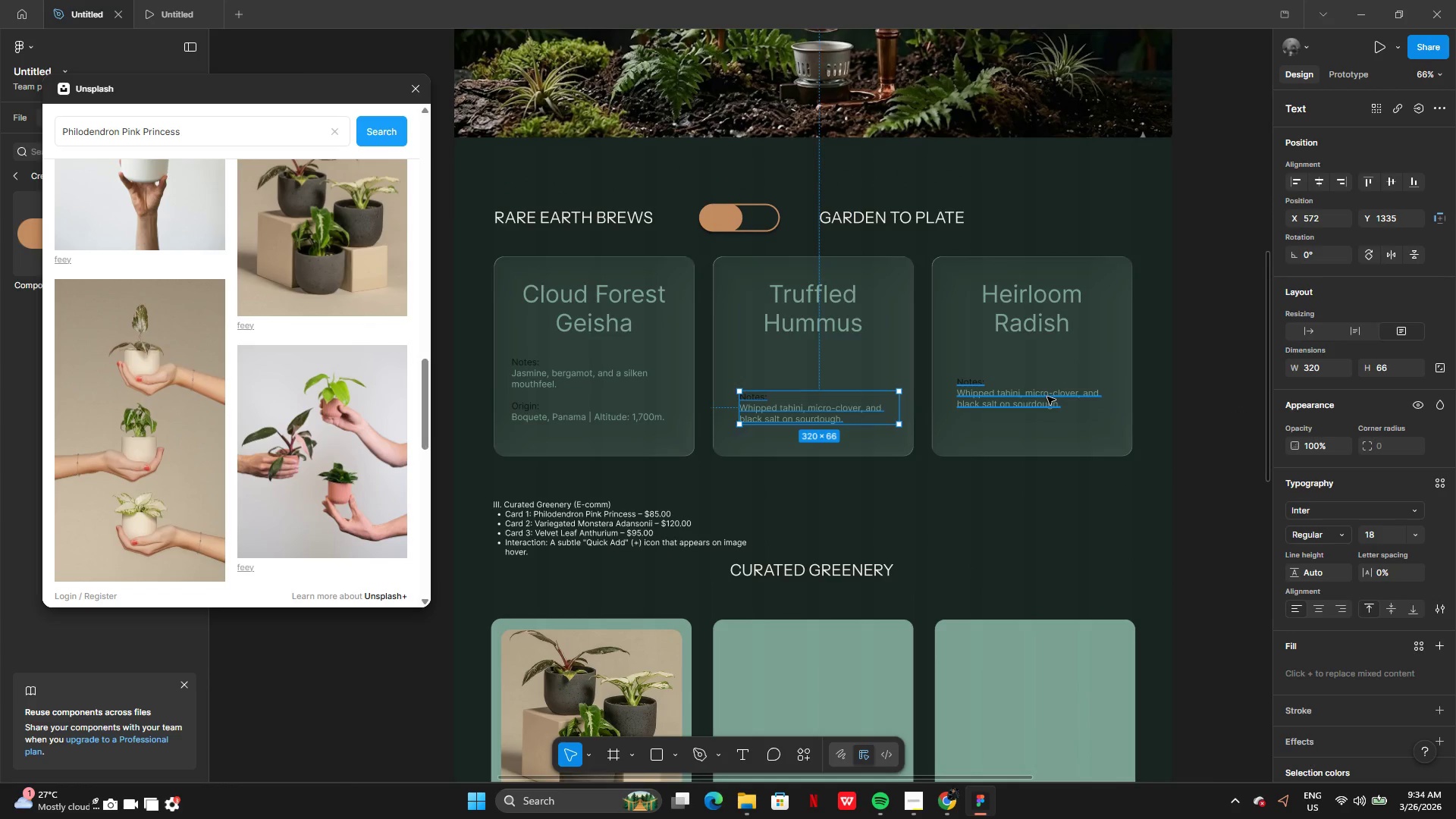 
left_click([1047, 397])
 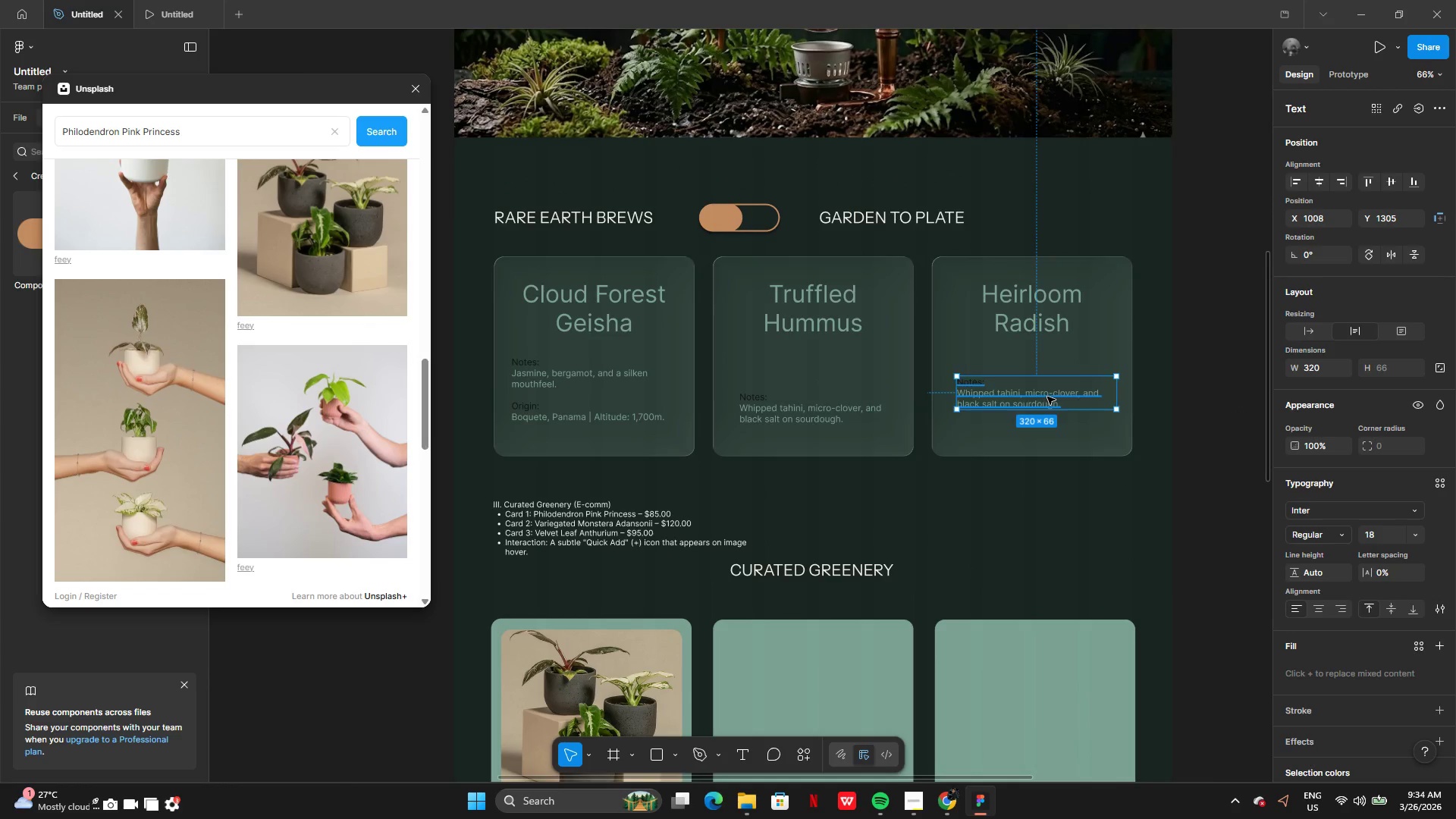 
left_click_drag(start_coordinate=[1047, 397], to_coordinate=[1045, 405])
 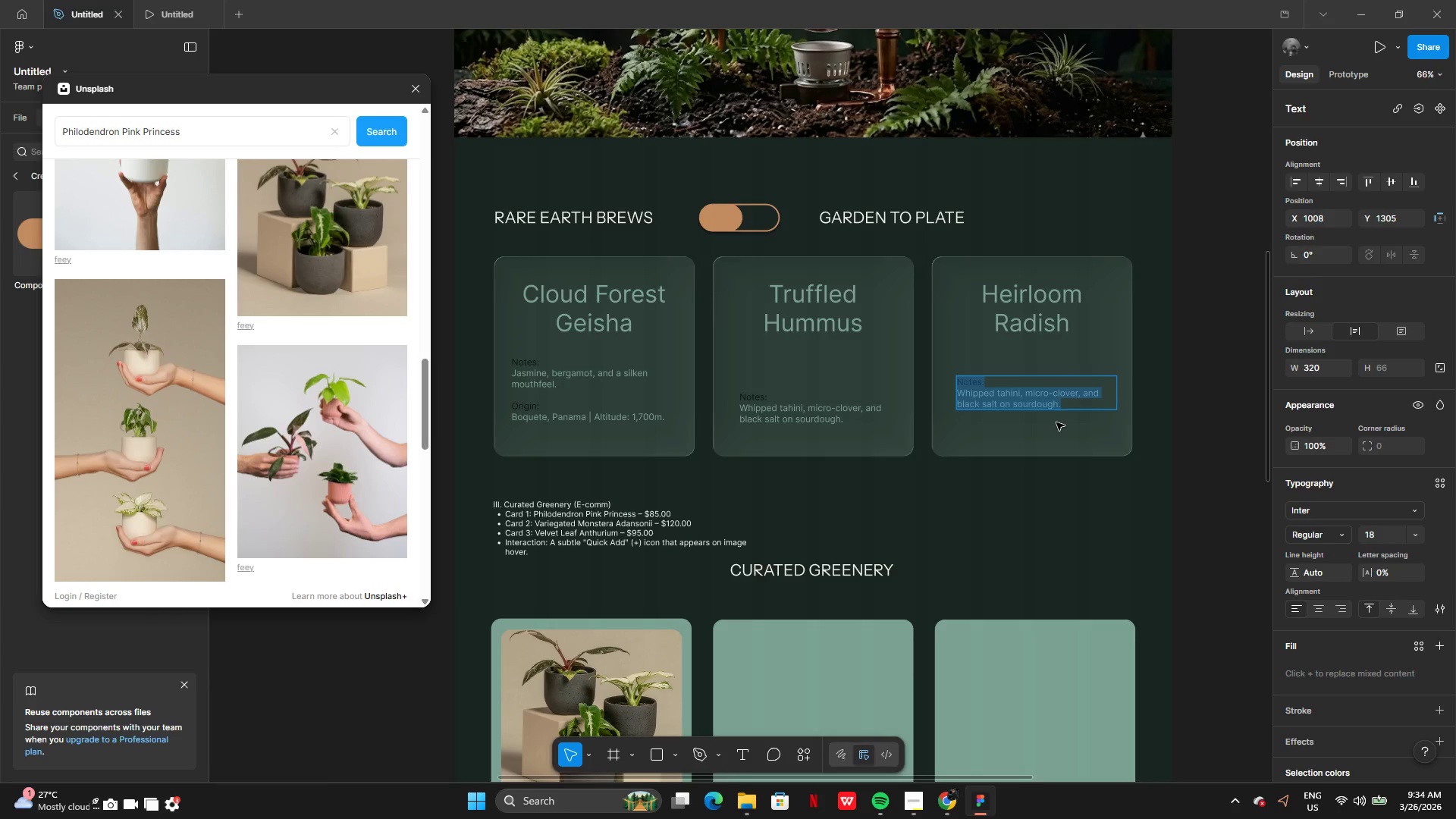 
left_click([1056, 422])
 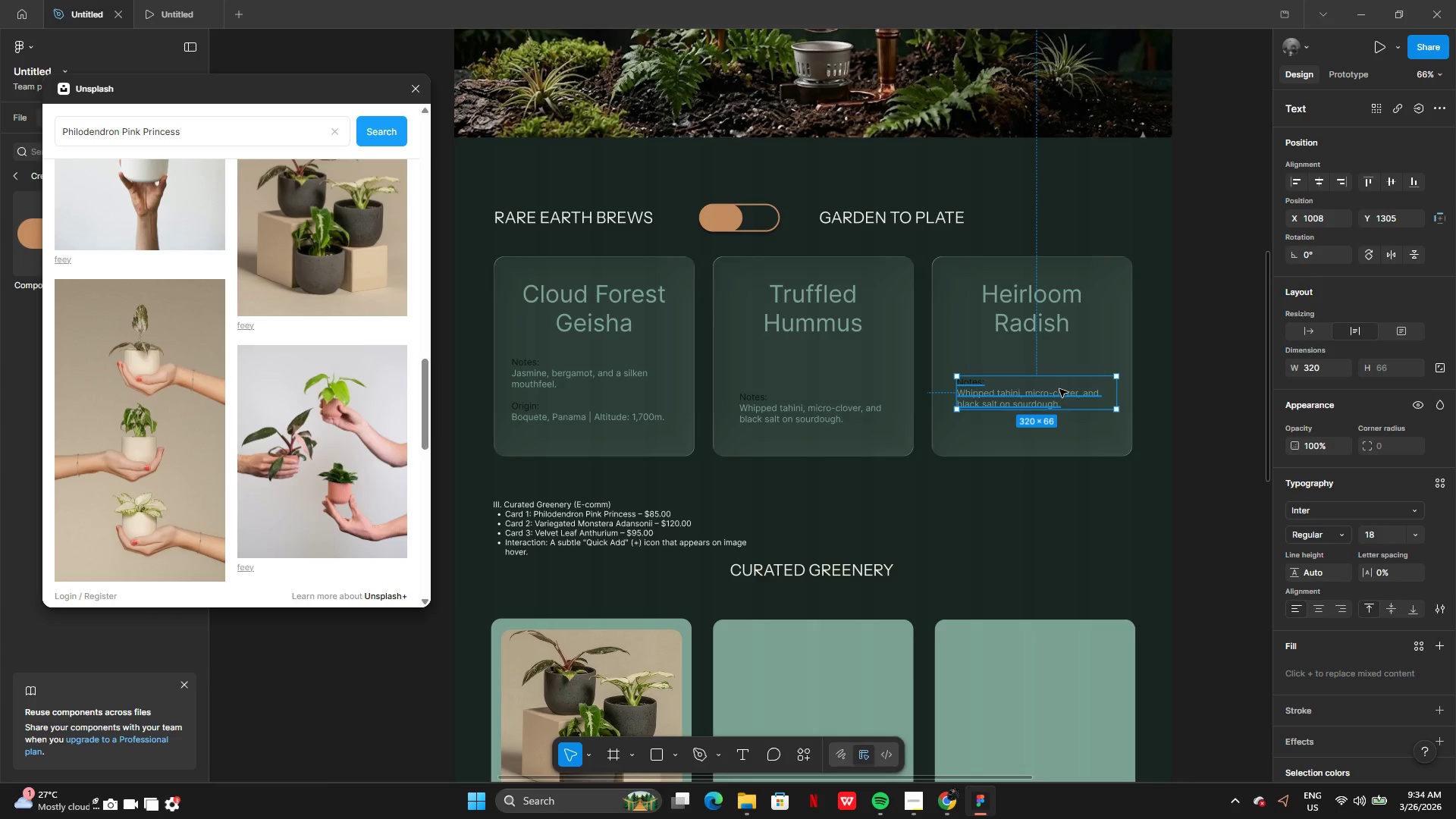 
left_click_drag(start_coordinate=[1059, 389], to_coordinate=[1062, 404])
 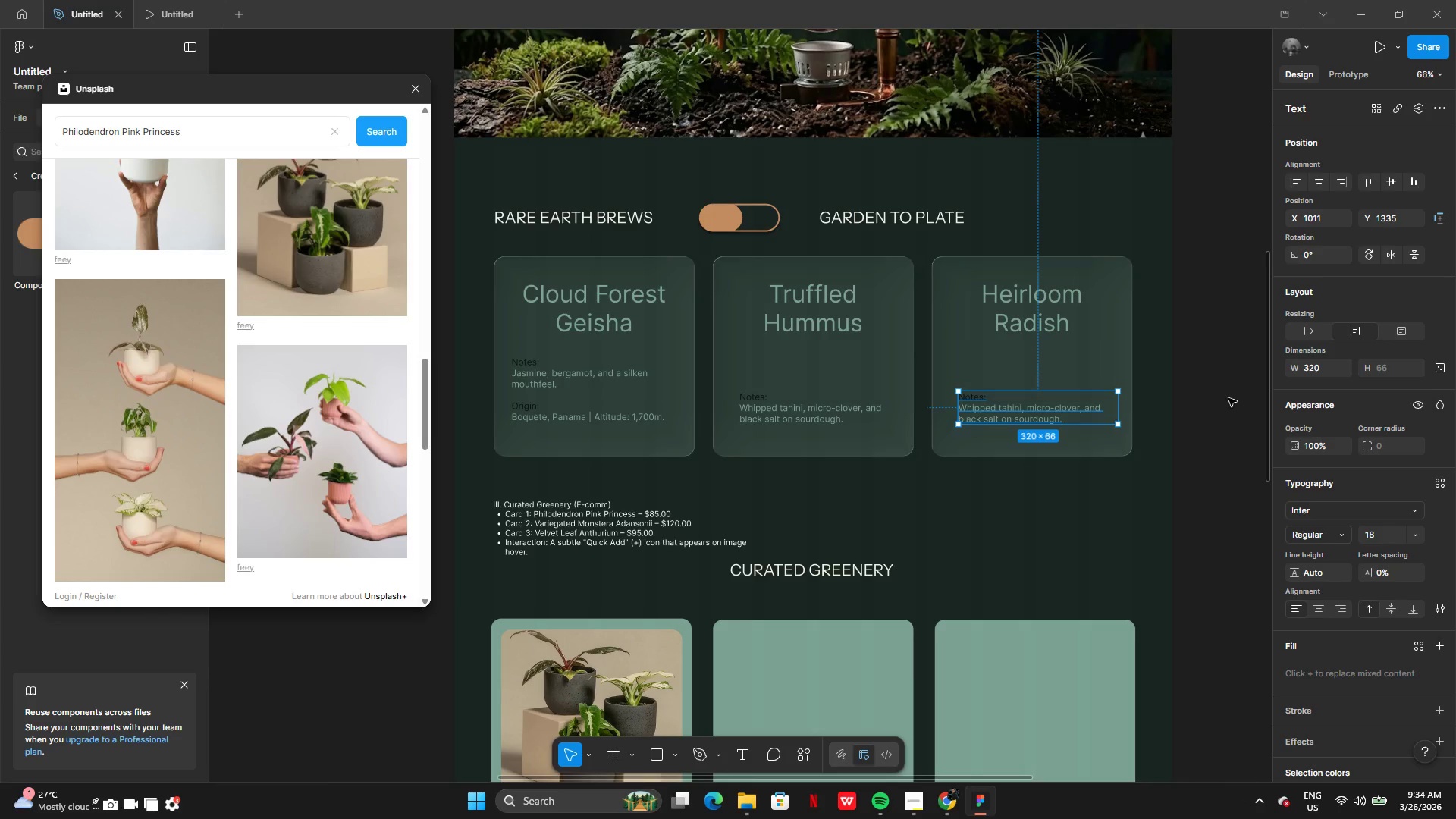 
left_click([1228, 398])
 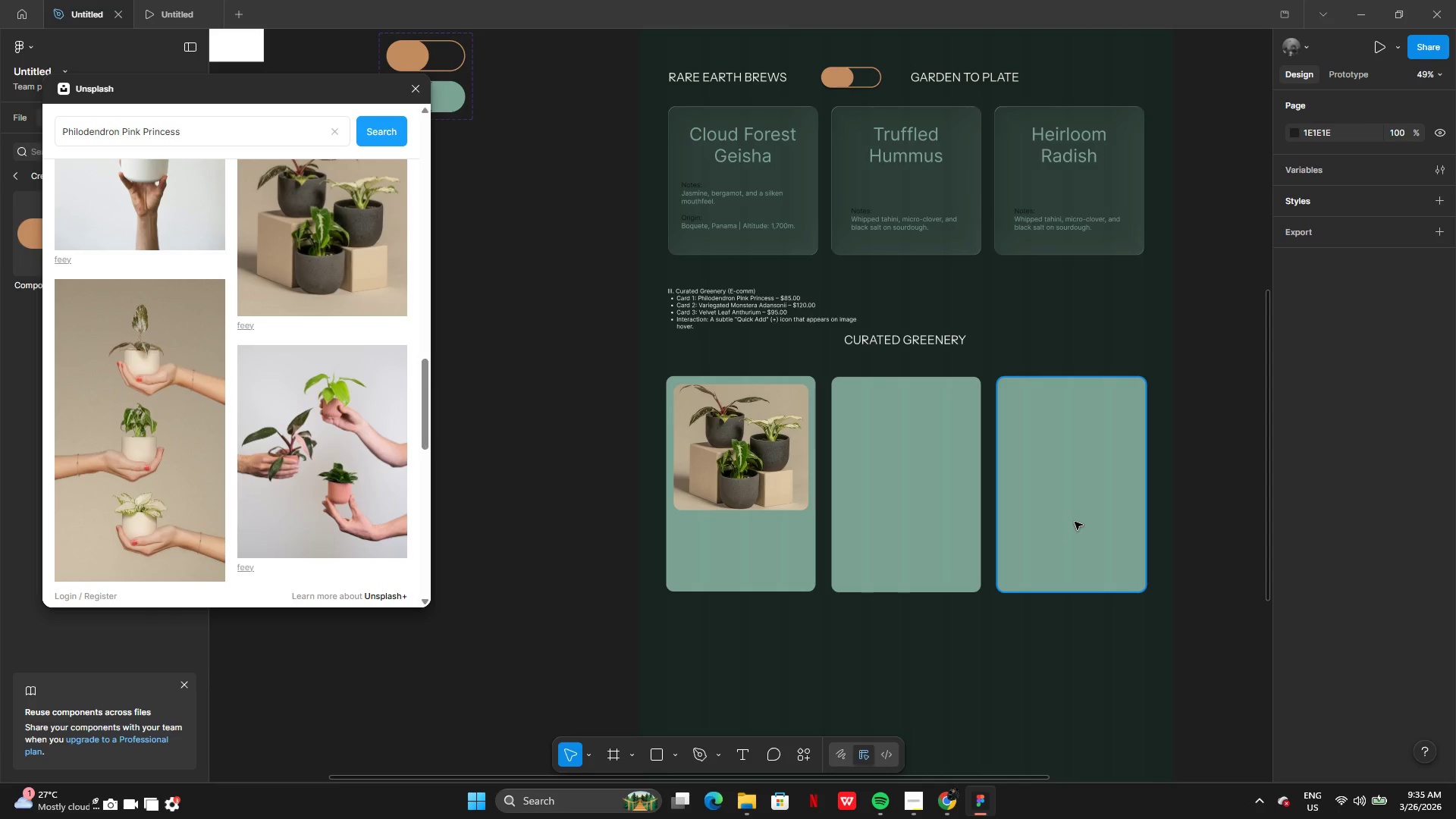 
wait(33.7)
 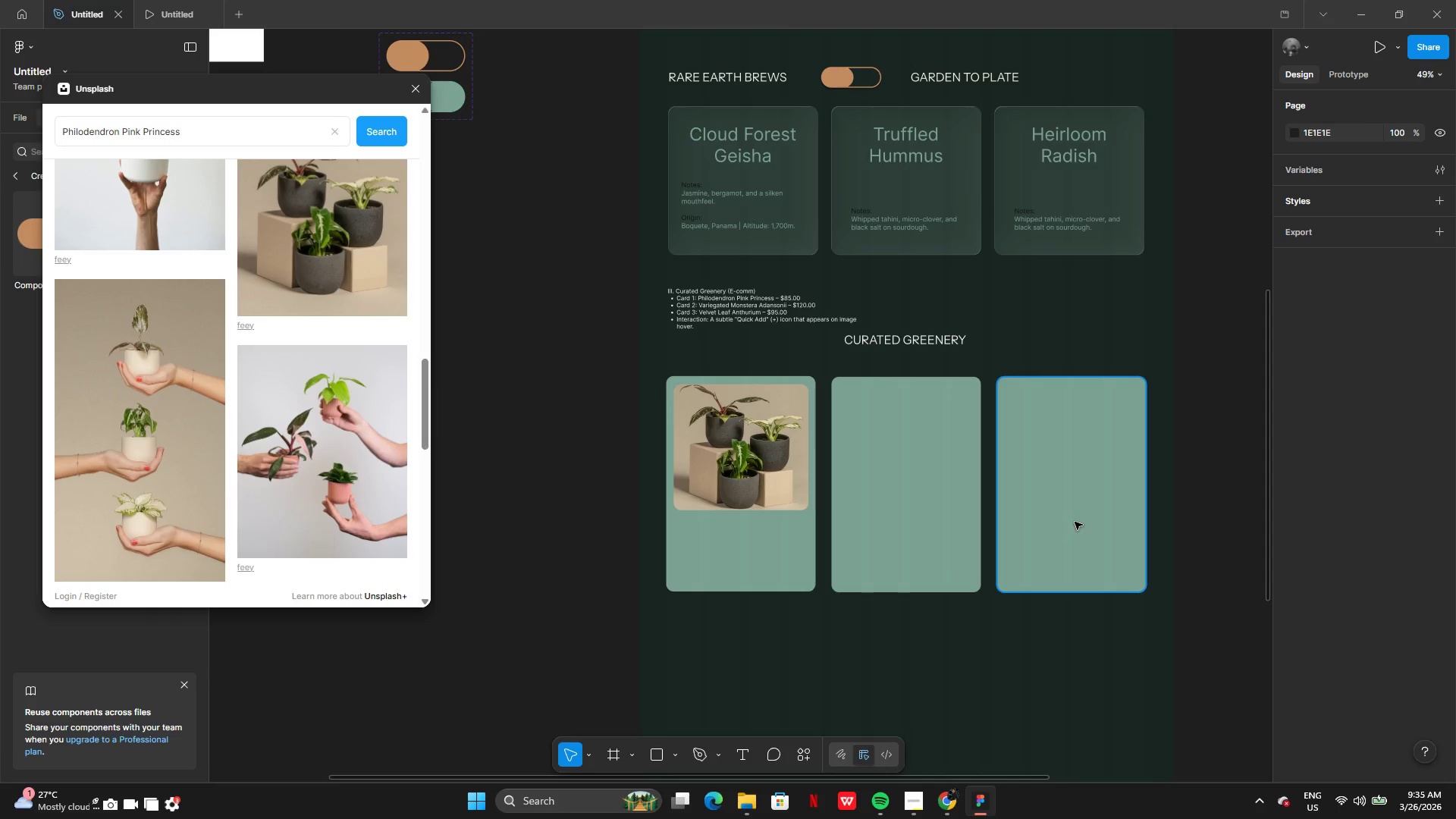 
left_click_drag(start_coordinate=[1075, 431], to_coordinate=[1012, 432])
 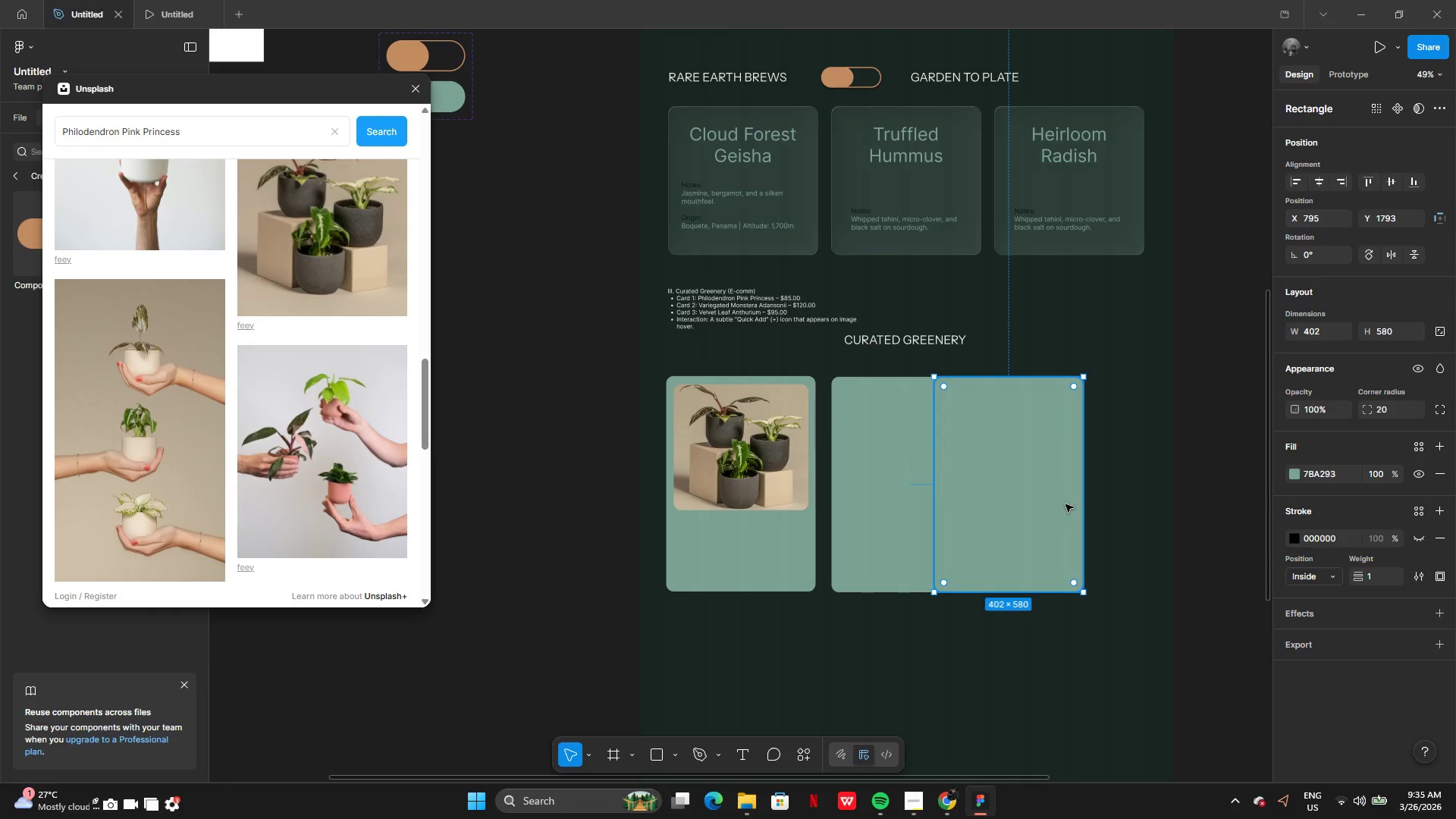 
key(Control+Z)
 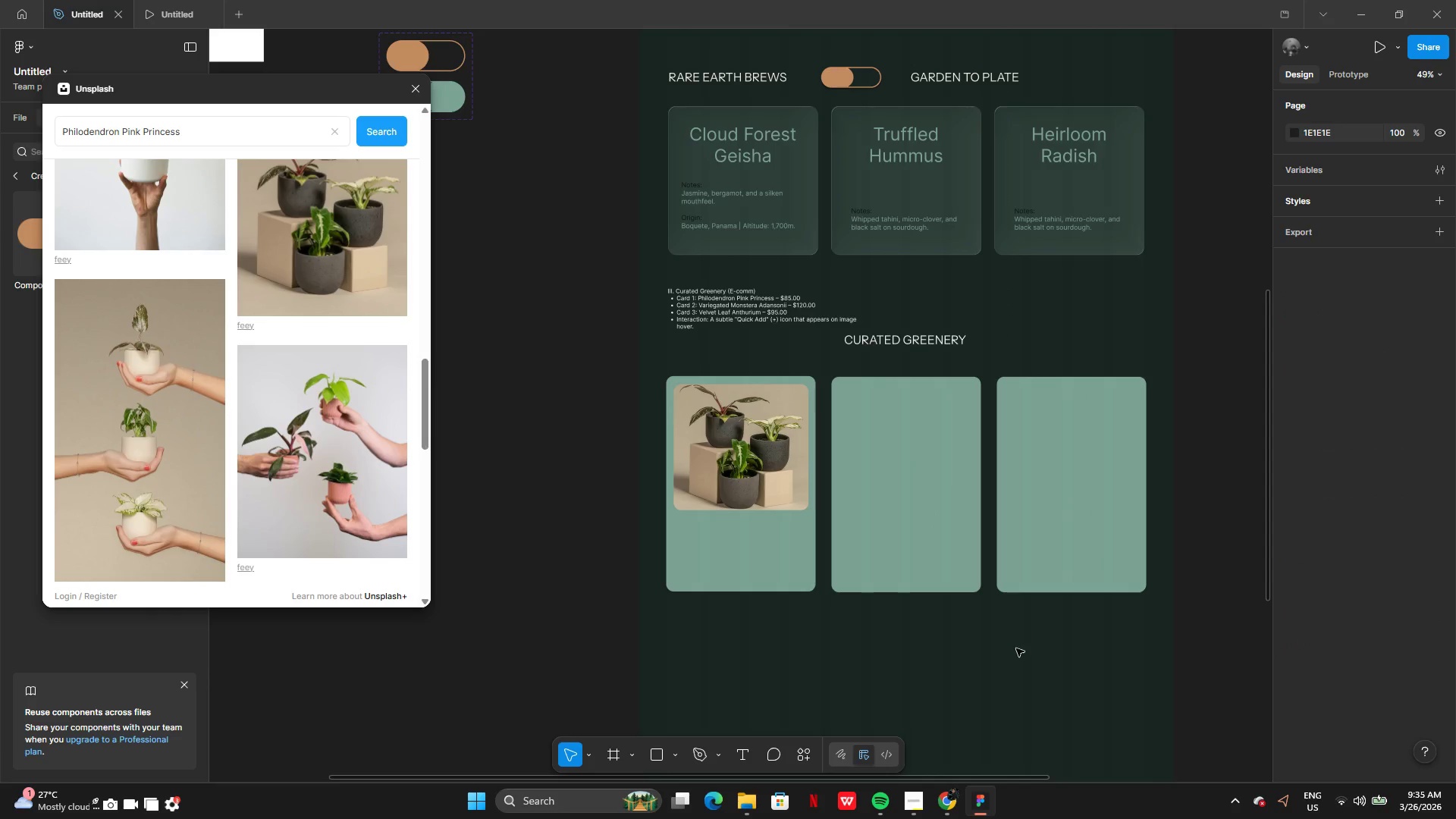 
left_click([1015, 650])
 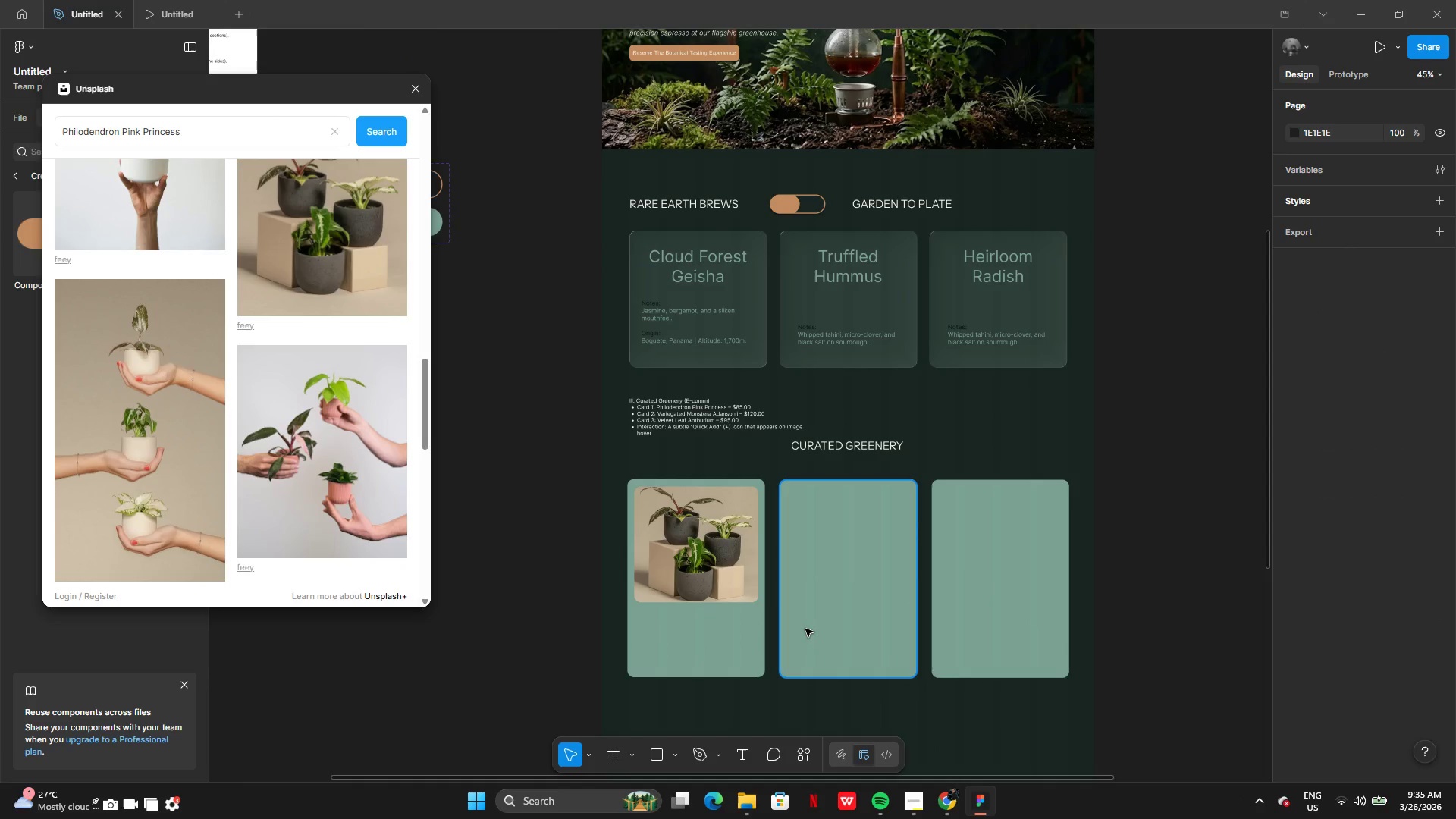 
wait(6.95)
 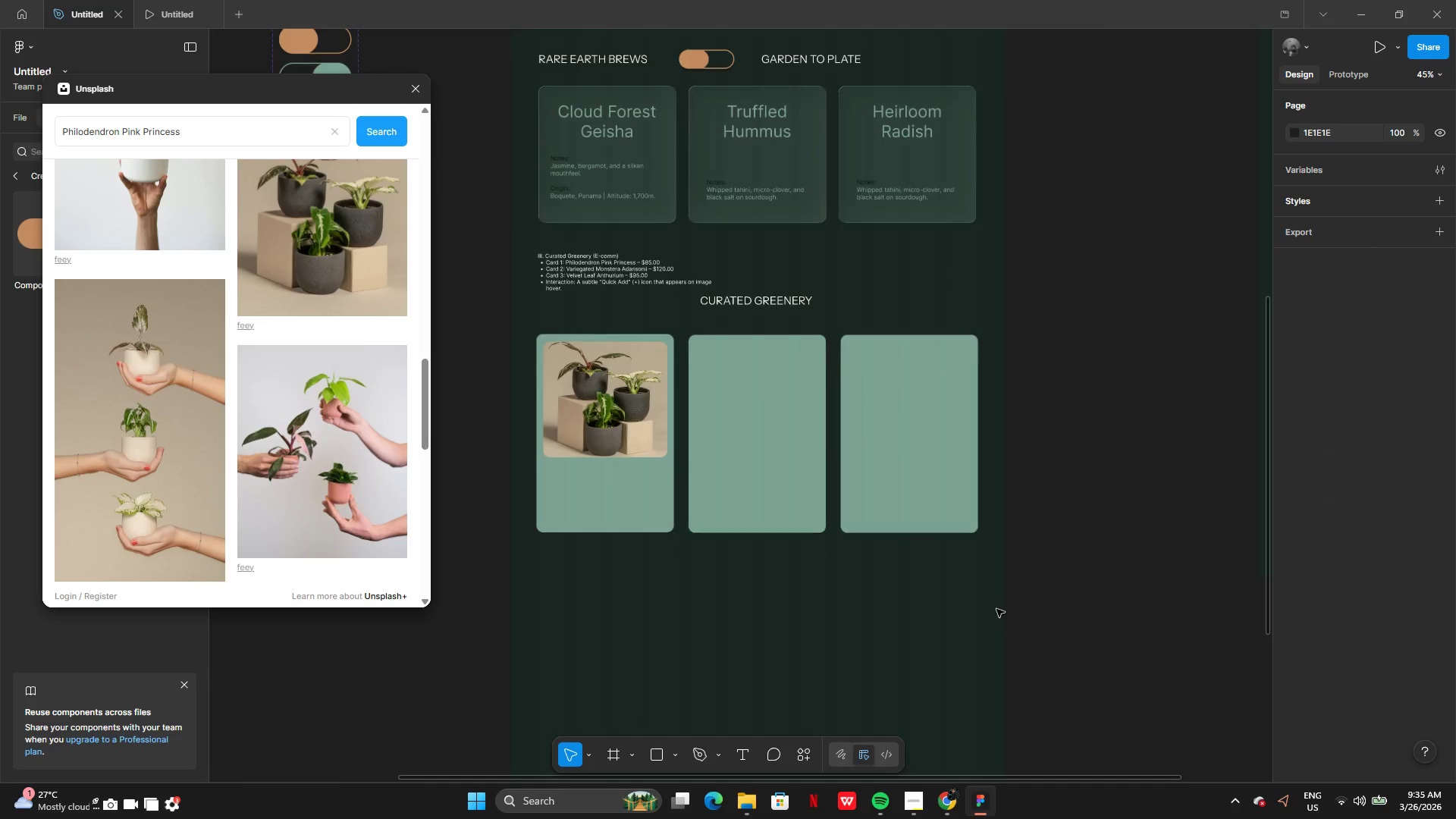 
left_click([733, 363])
 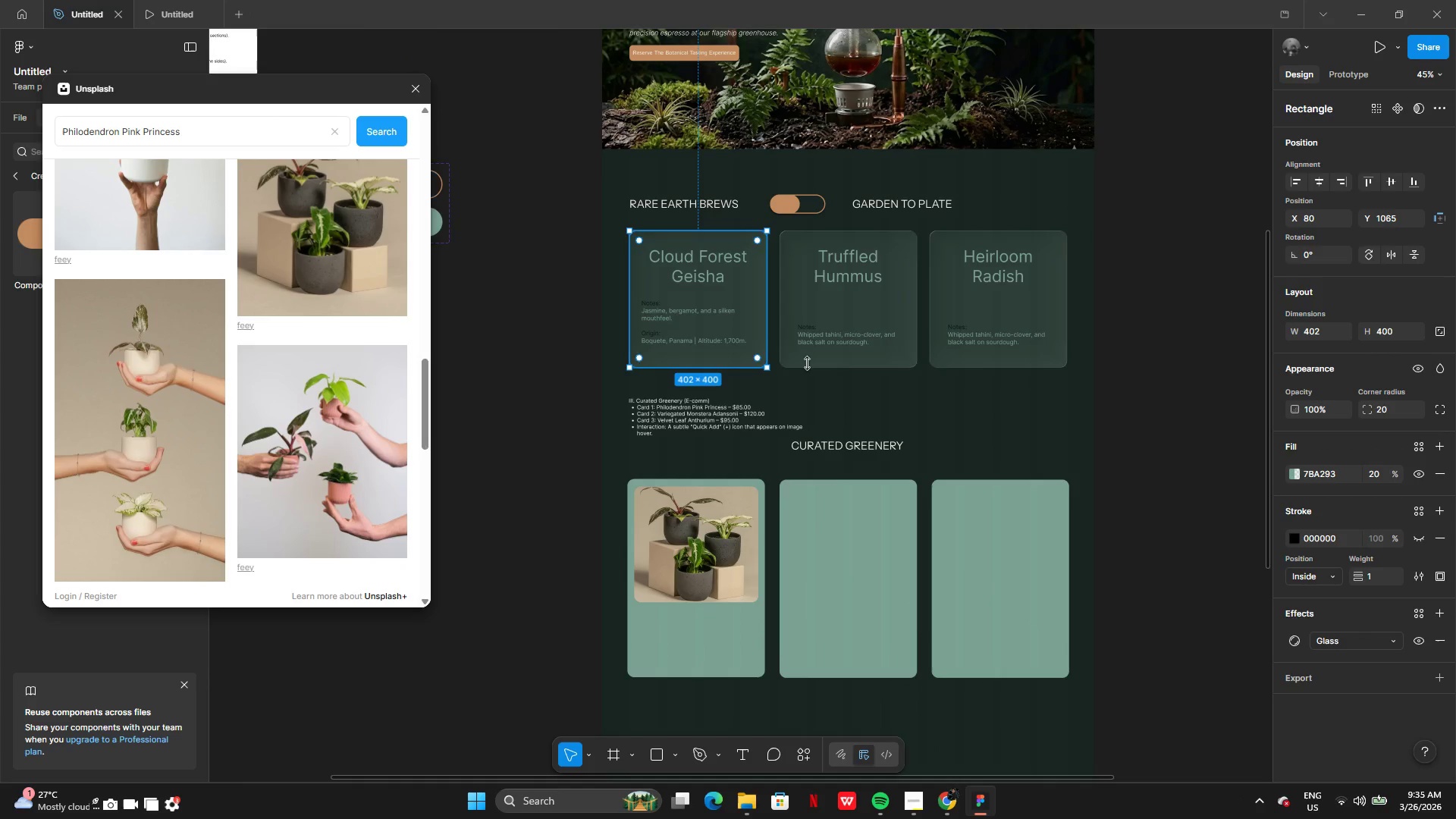 
hold_key(key=ShiftLeft, duration=1.5)
left_click([851, 363])
 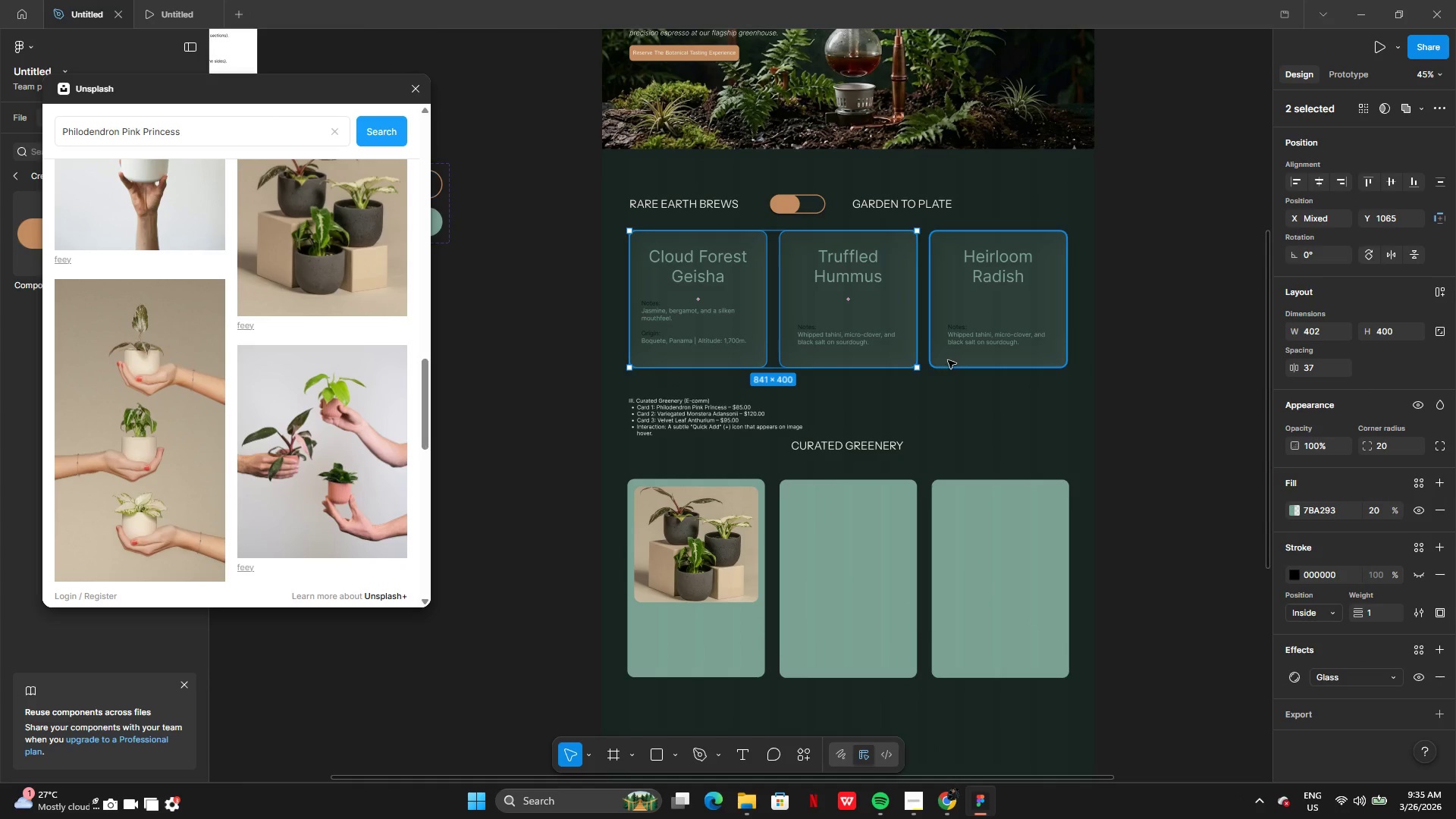 
left_click([949, 360])
 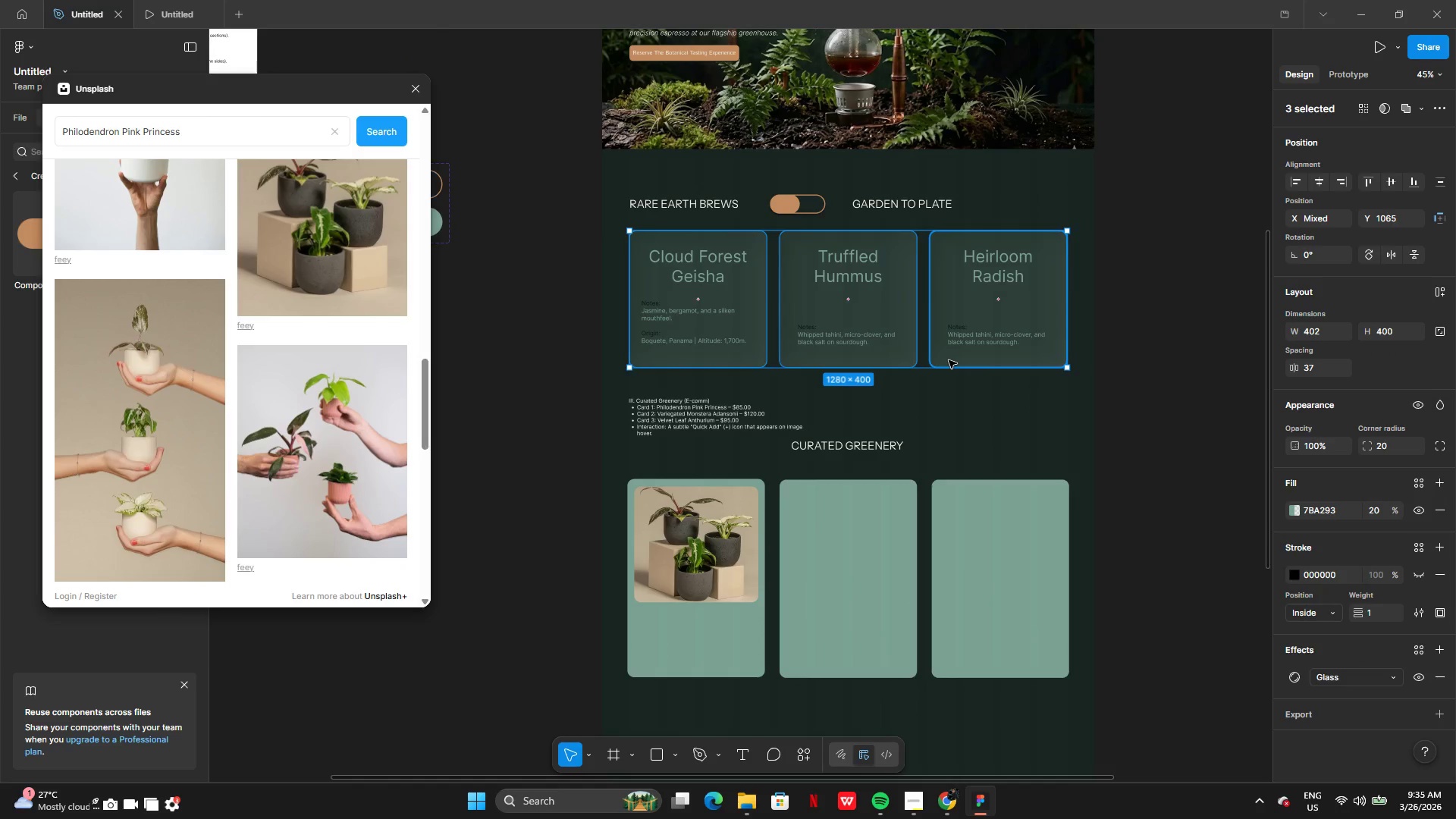 
key(Shift+ShiftLeft)
 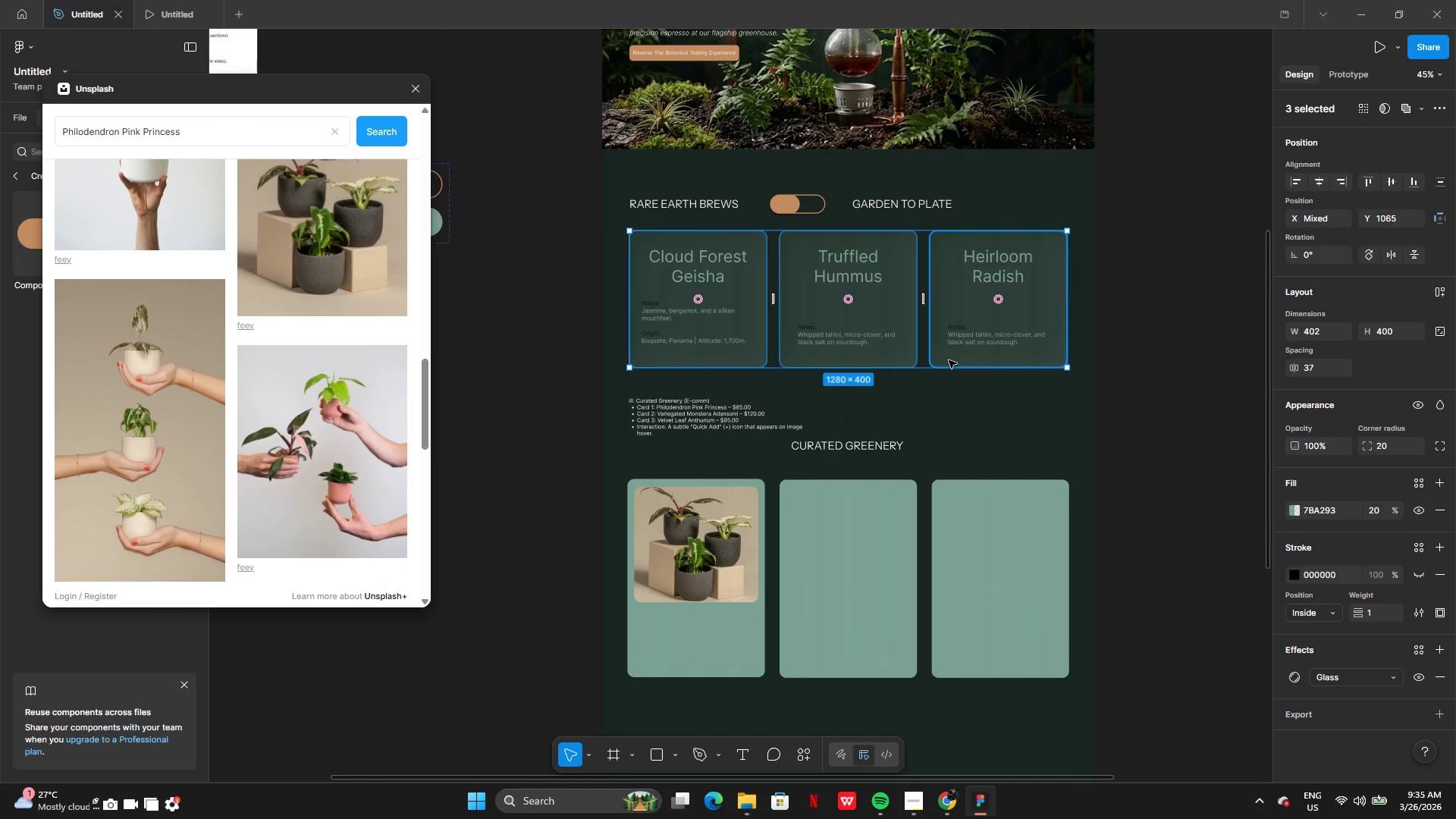 
key(Shift+ShiftLeft)
 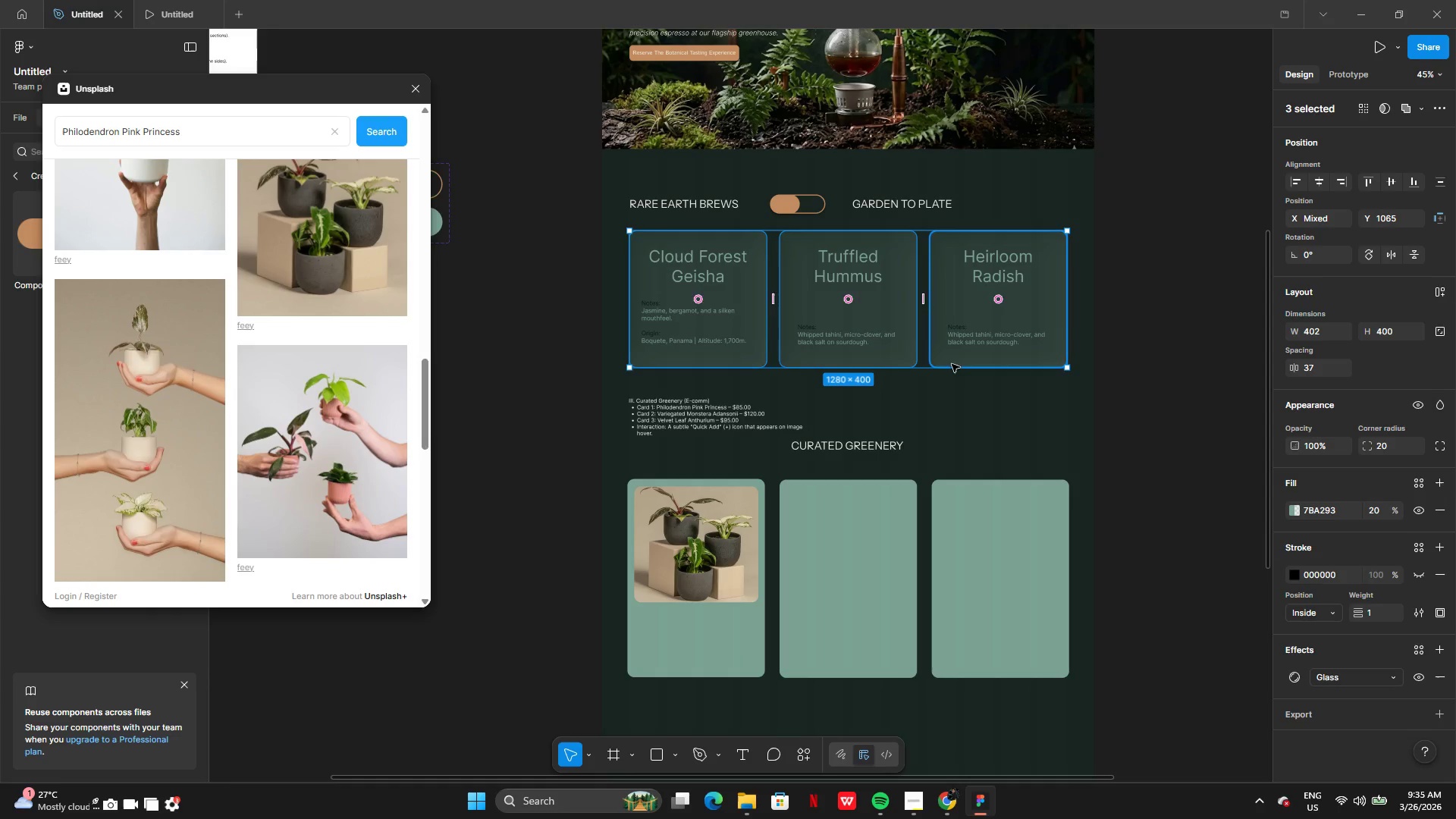 
key(Shift+ShiftLeft)
 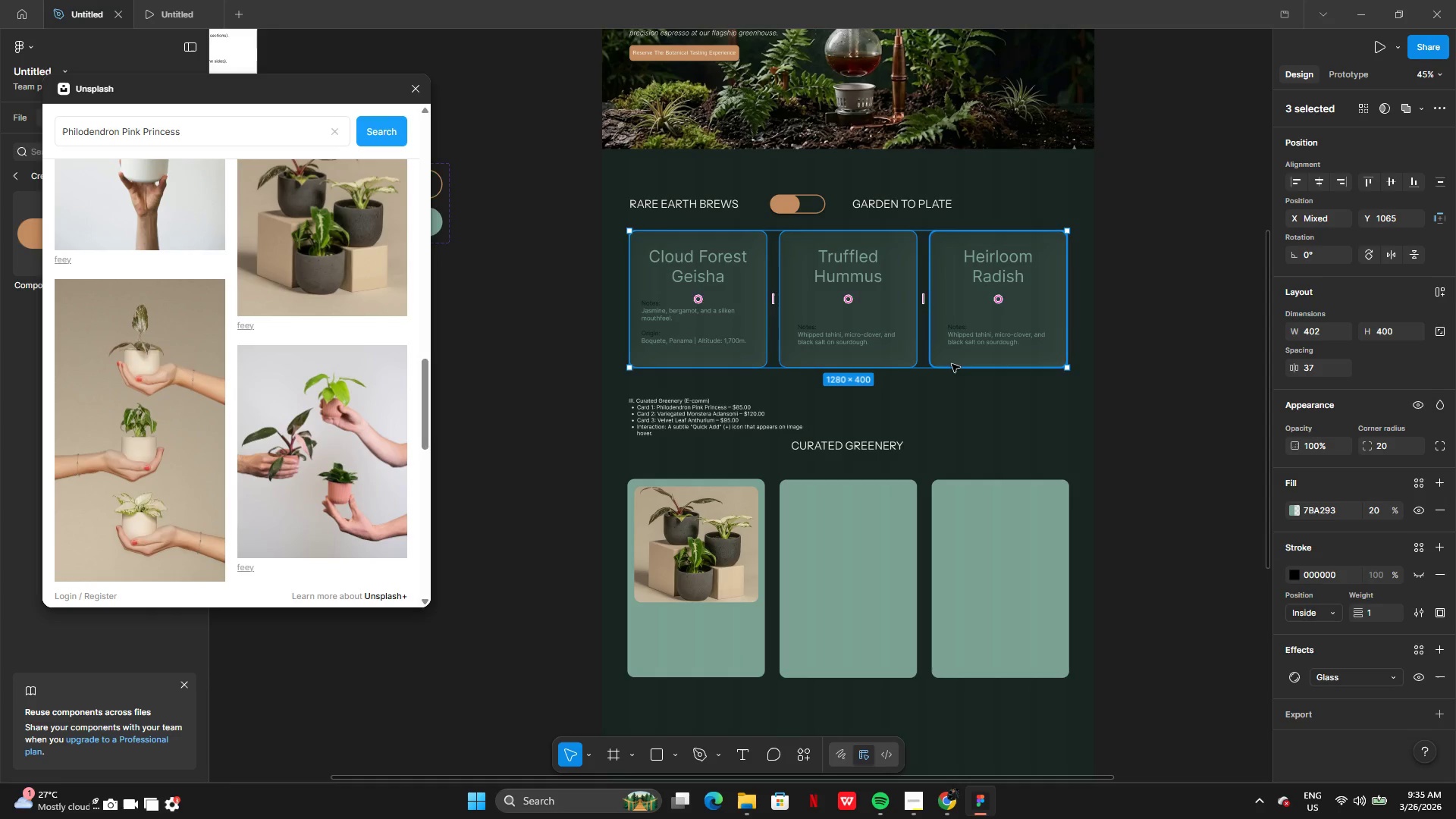 
key(Shift+ShiftLeft)
 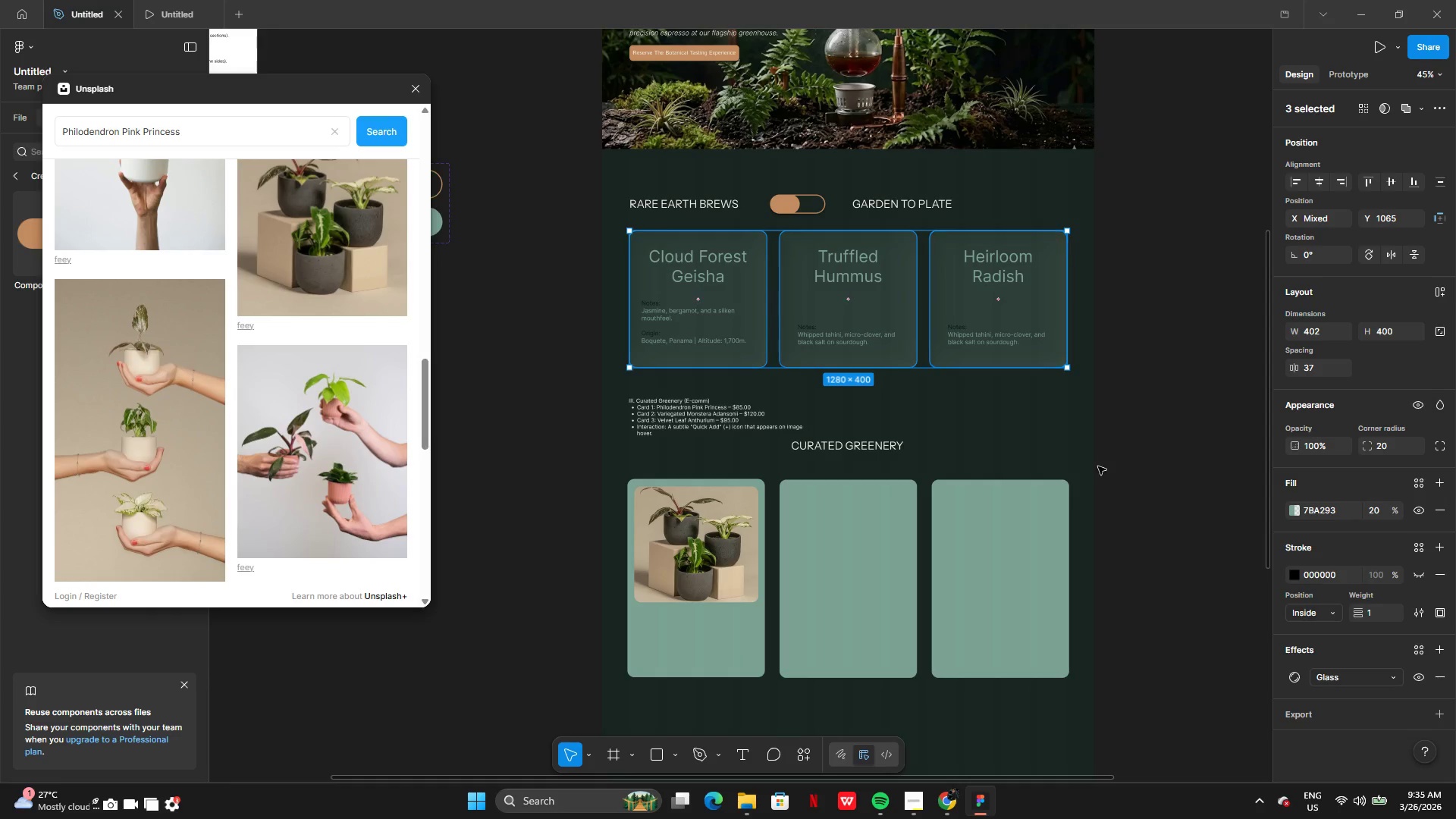 
key(Shift+ShiftLeft)
 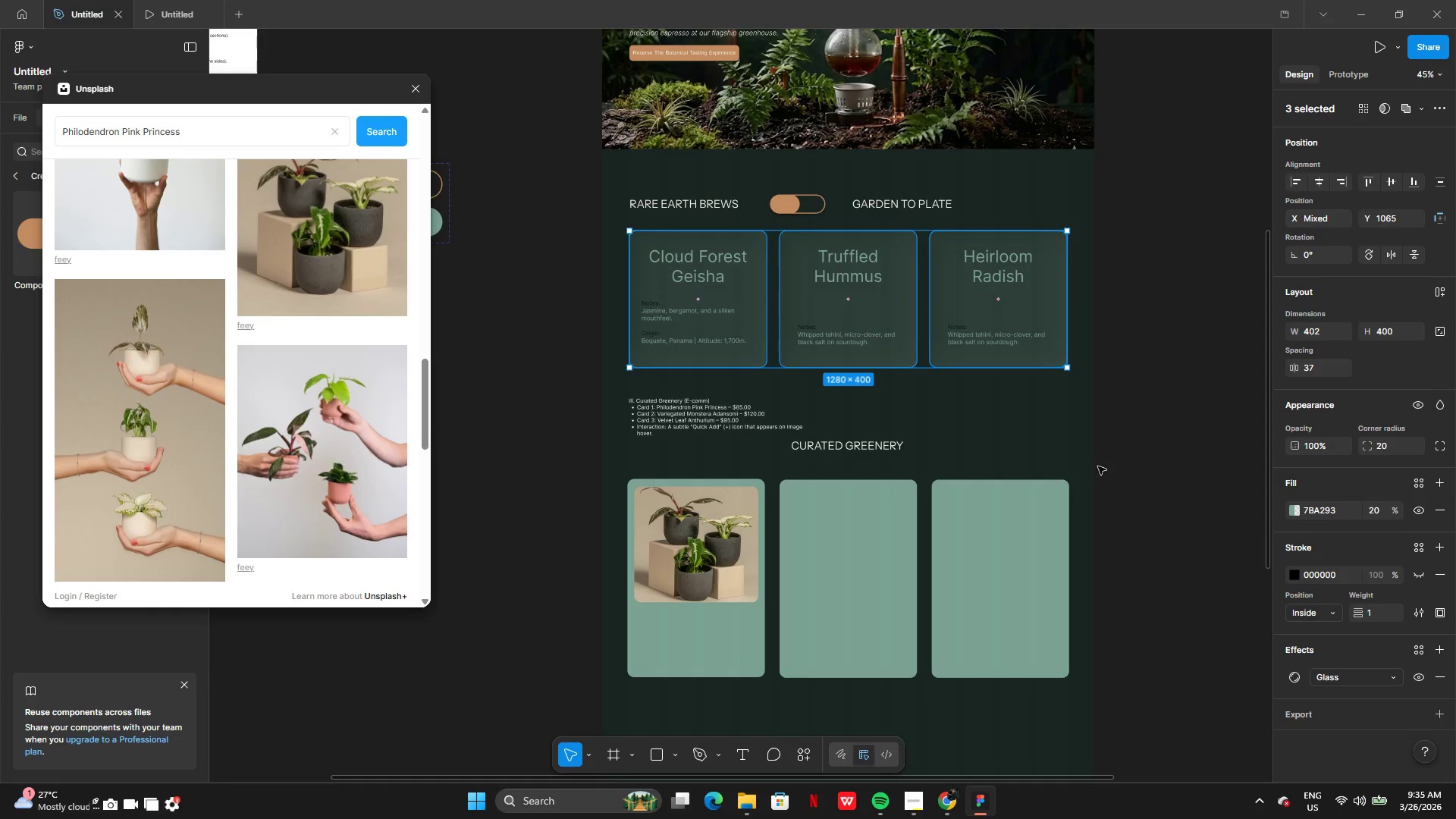 
key(Shift+ShiftLeft)
 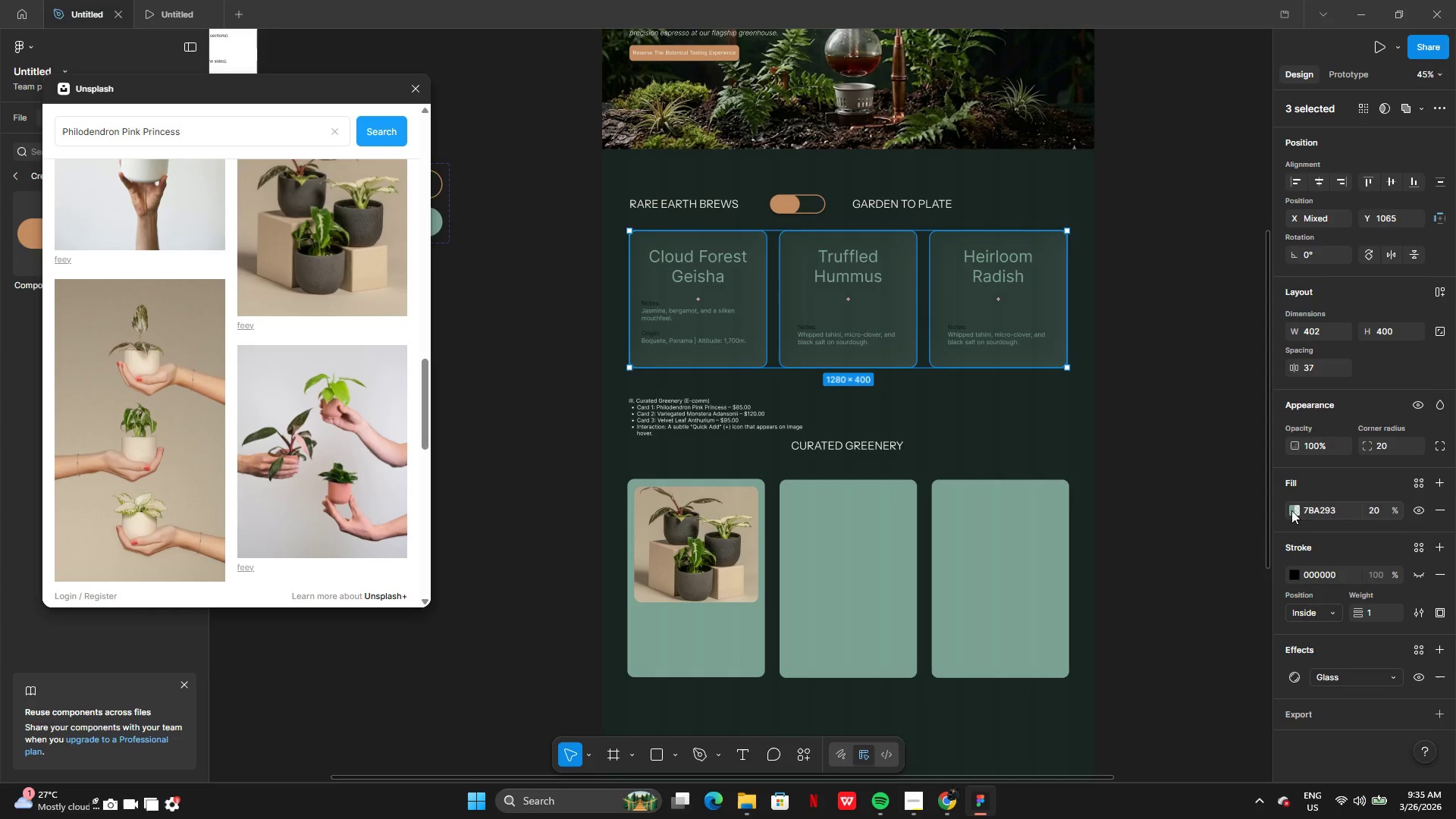 
left_click([1290, 580])
 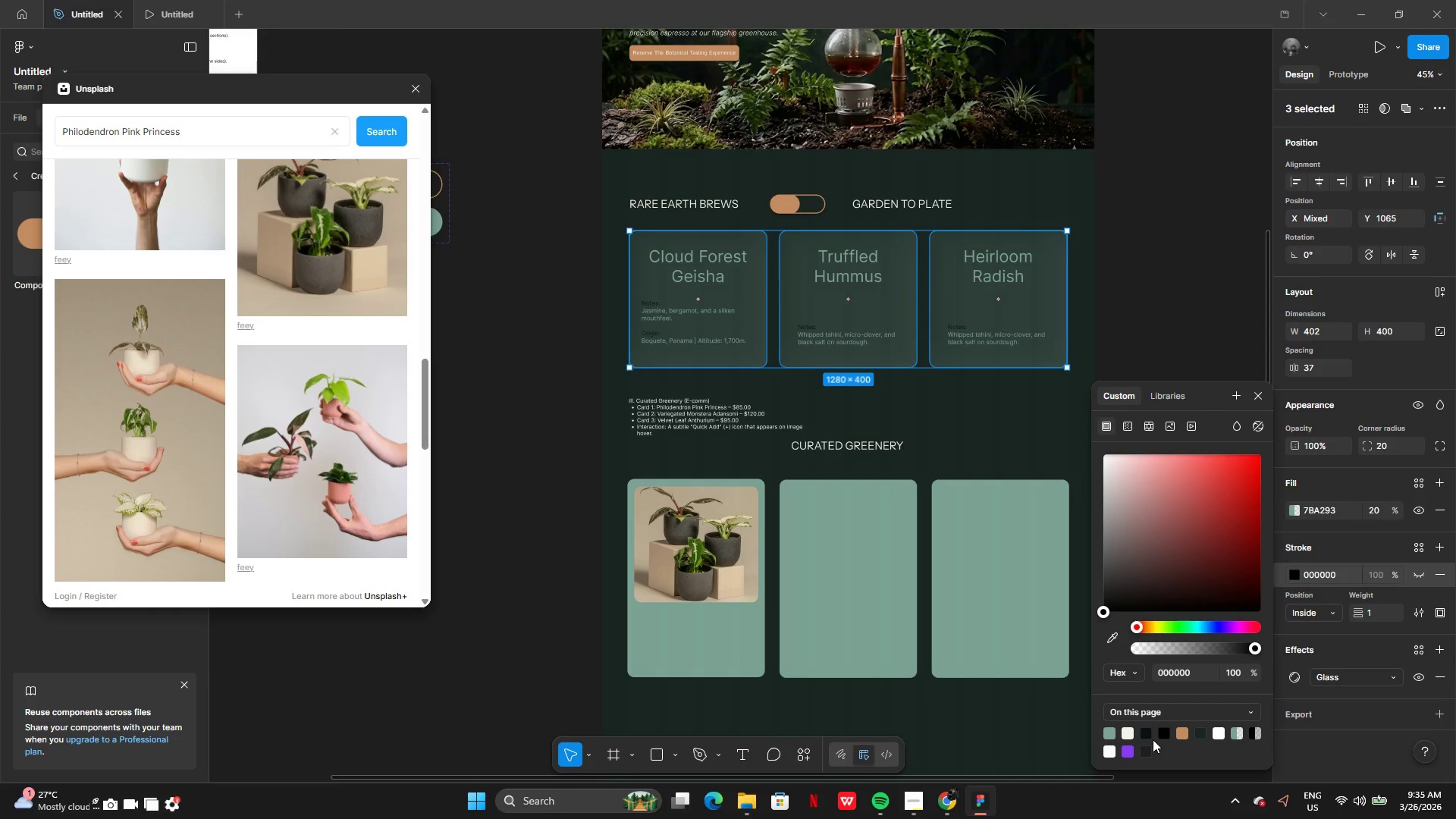 
left_click([1181, 735])
 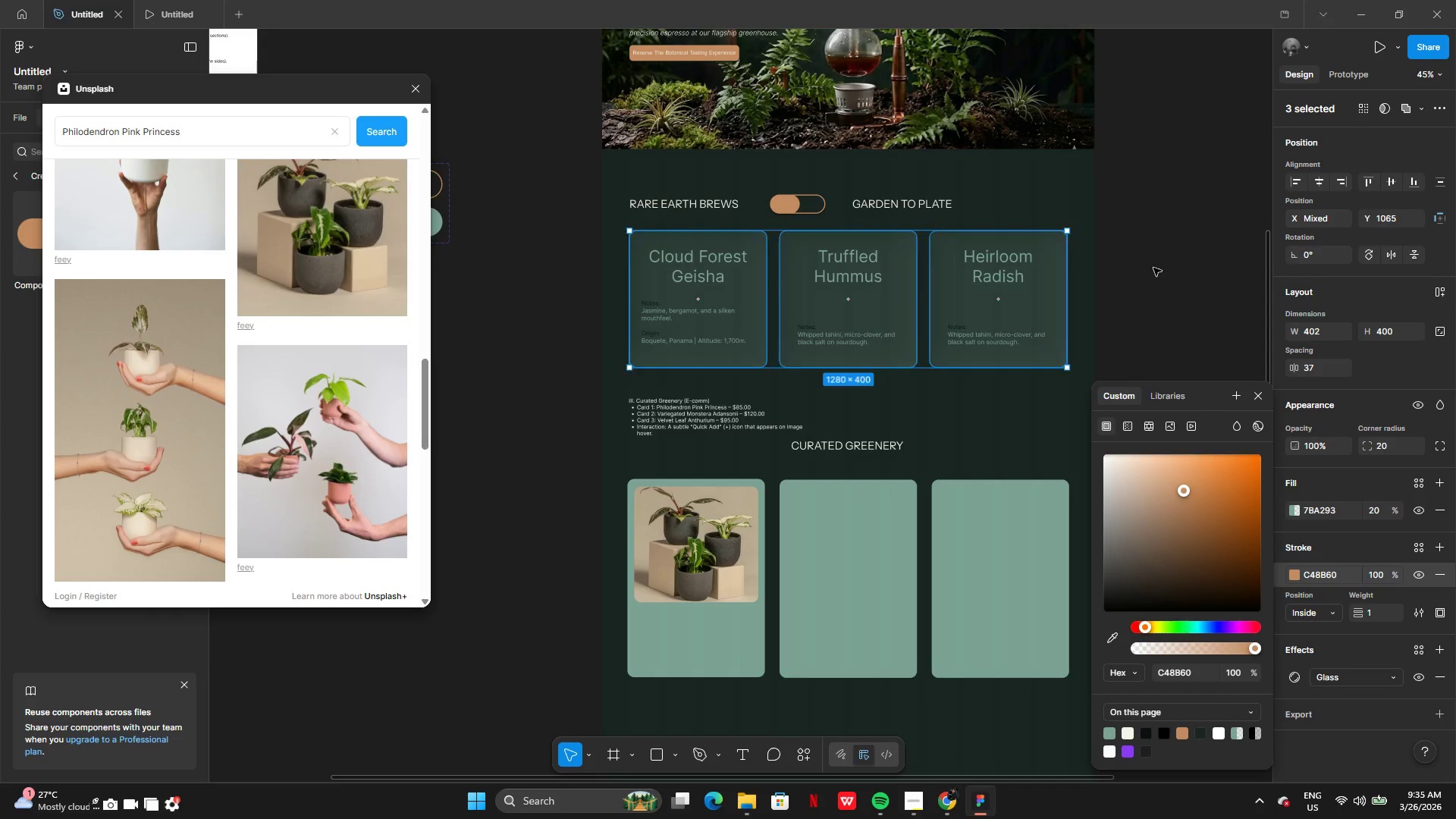 
left_click([1149, 254])
 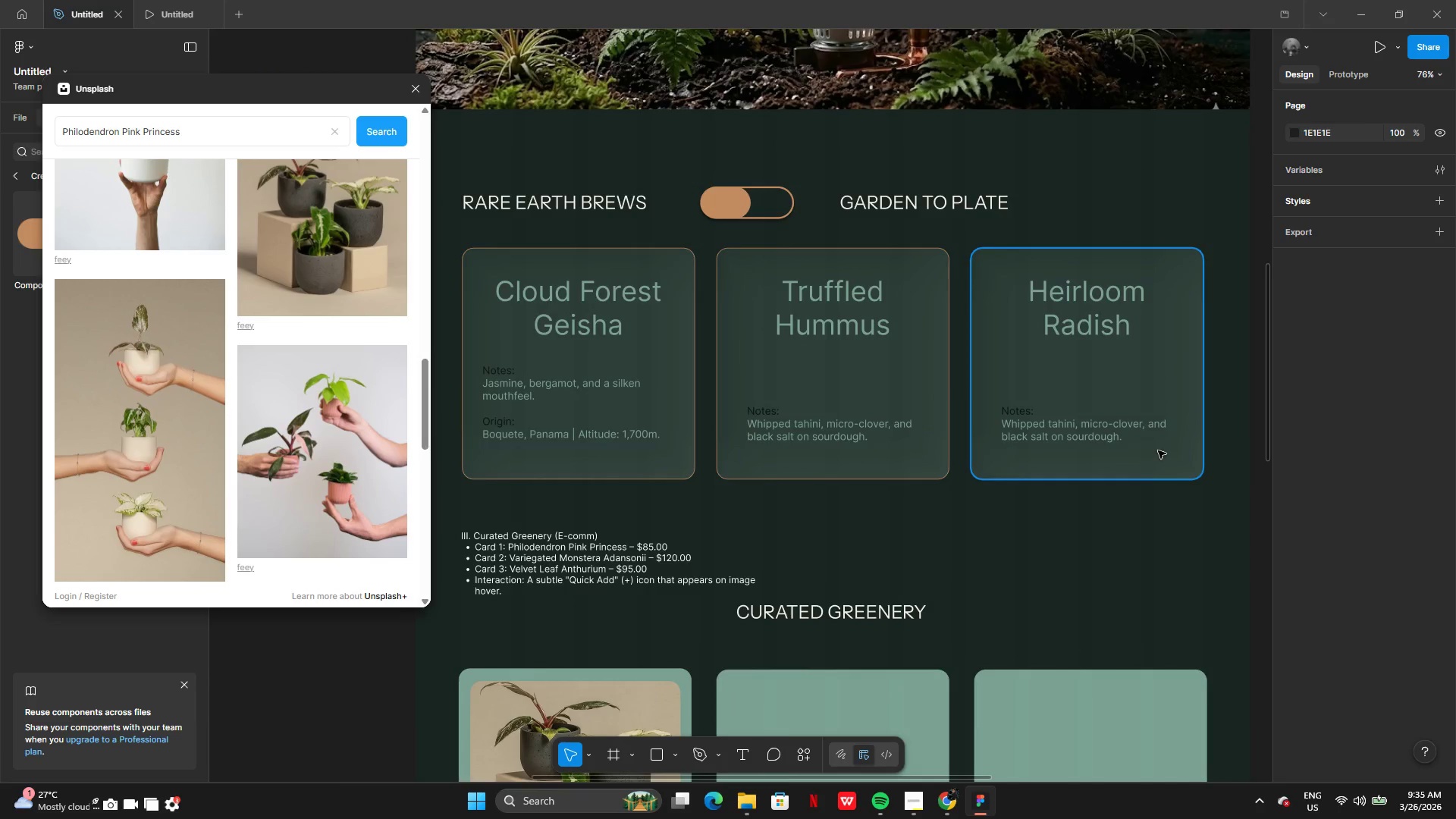 
left_click([154, 3])
 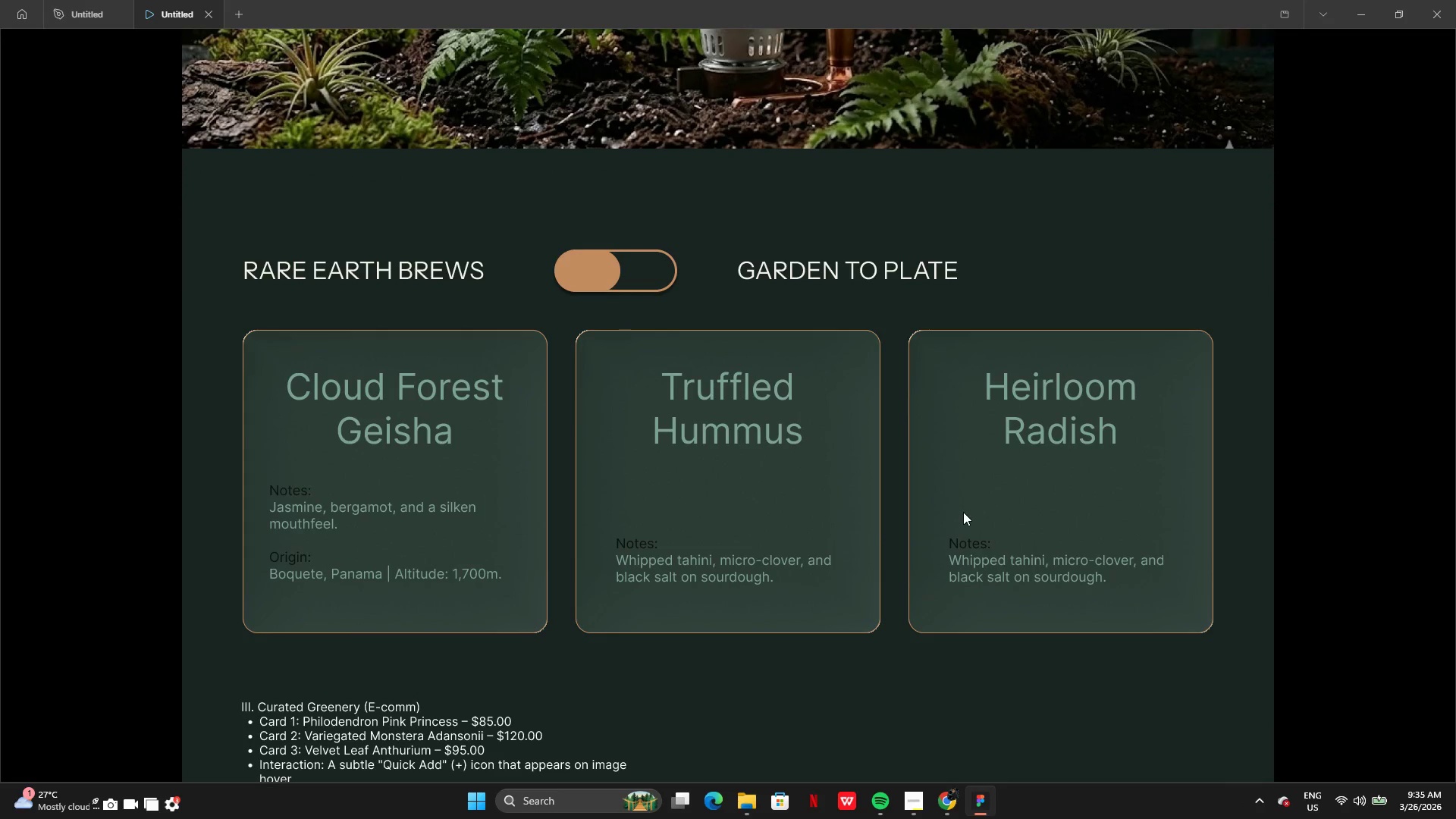 
wait(21.97)
 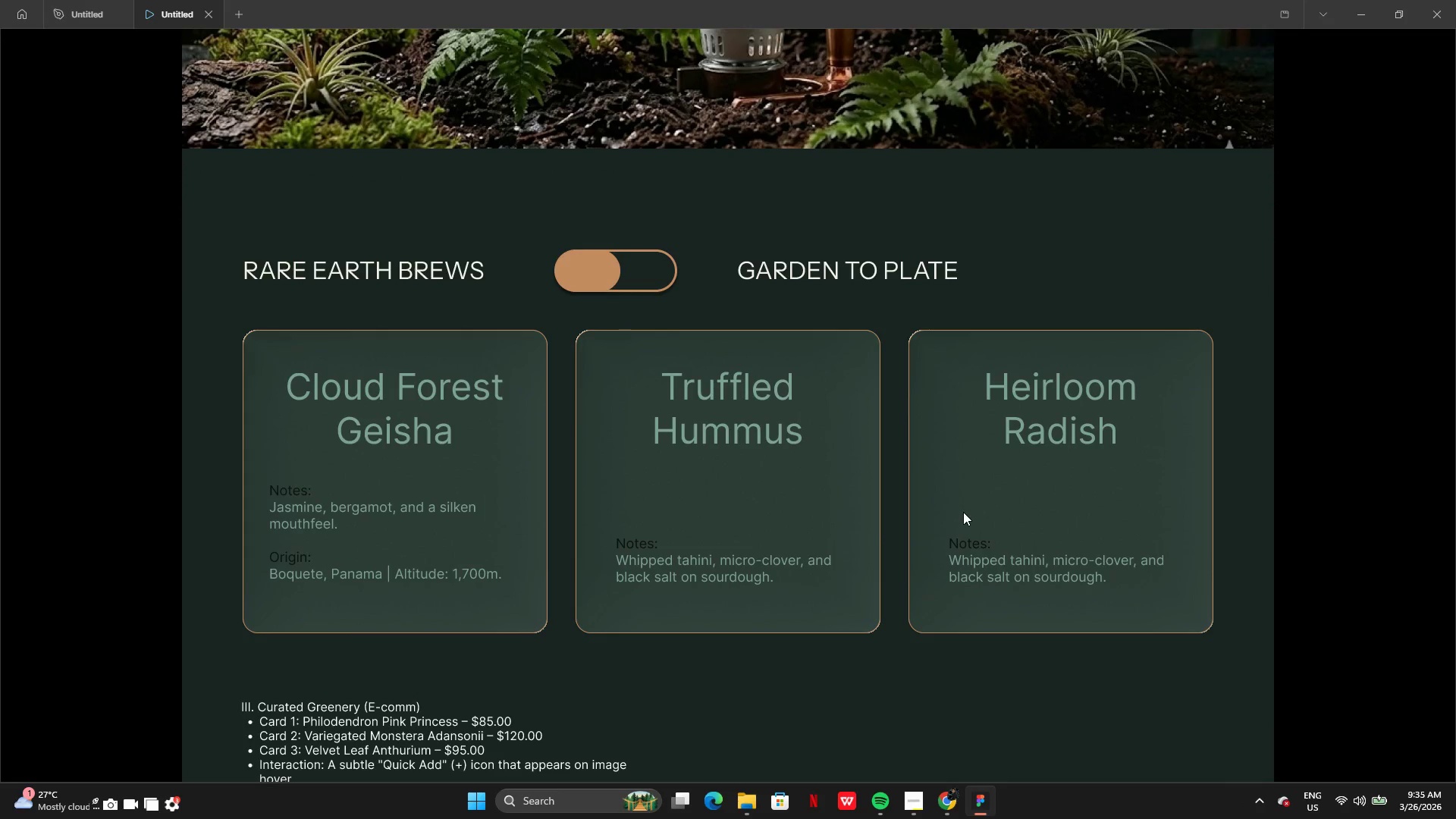 
left_click([99, 7])
 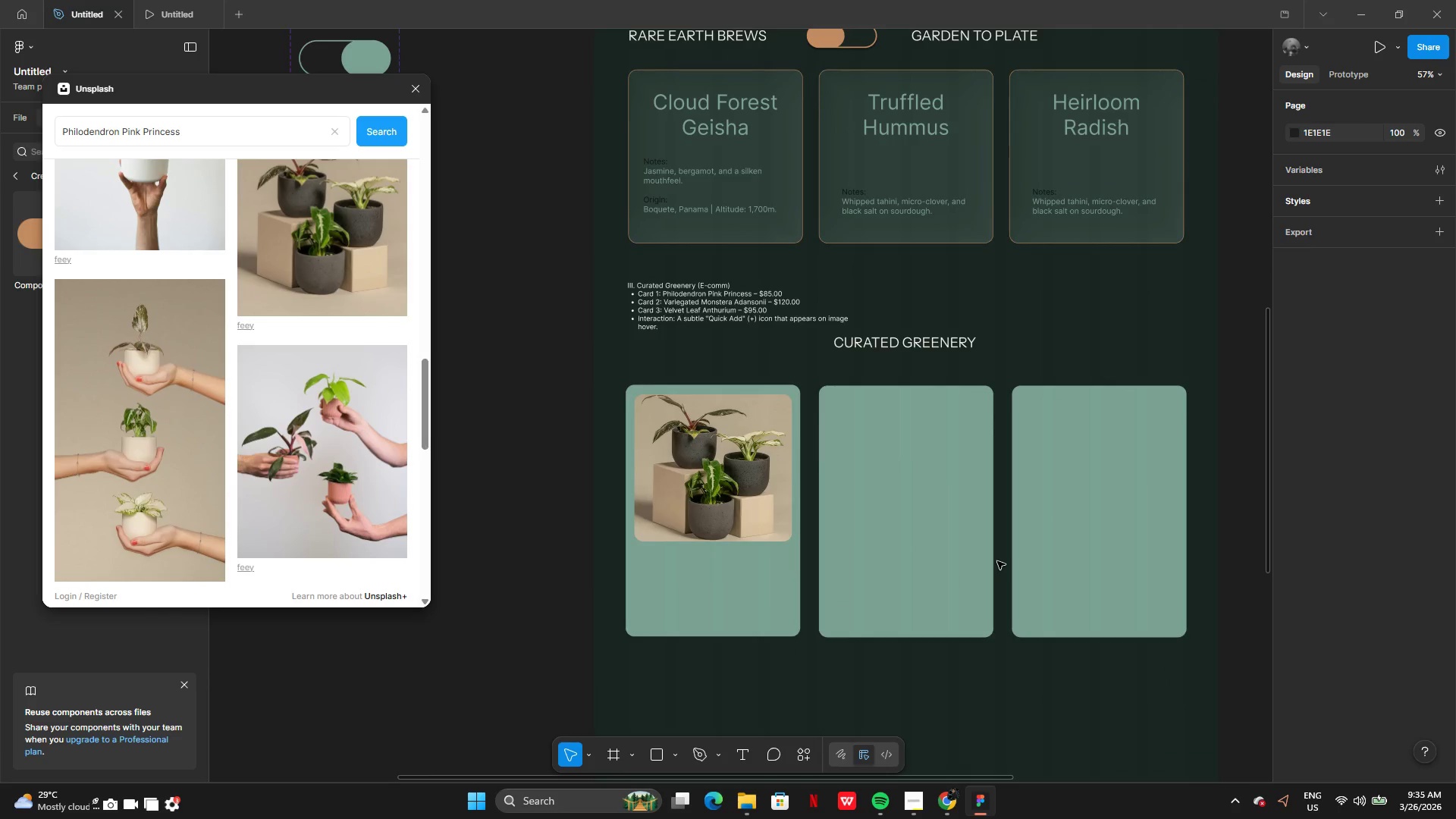 
left_click([833, 691])
 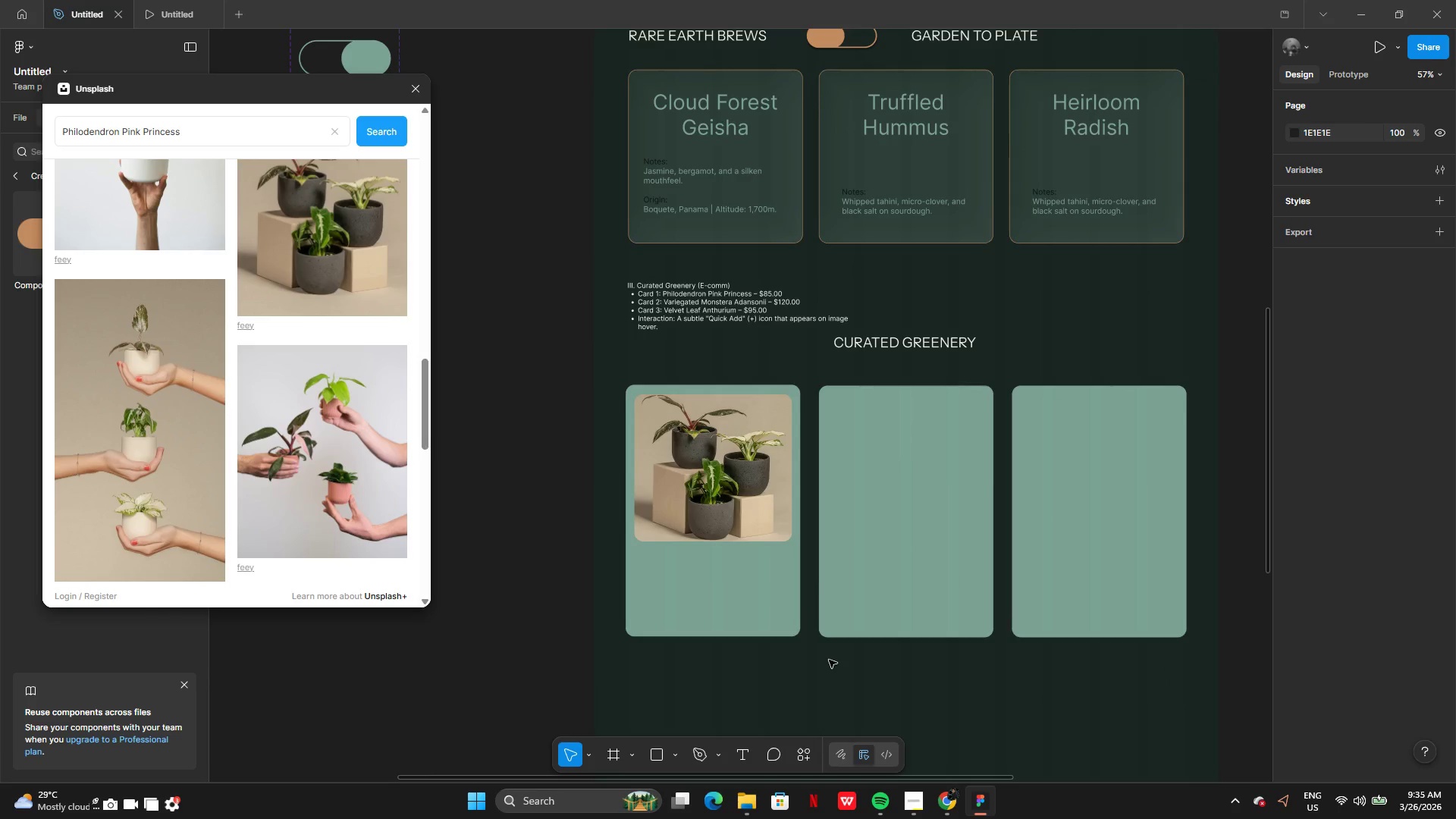 
left_click([670, 595])
 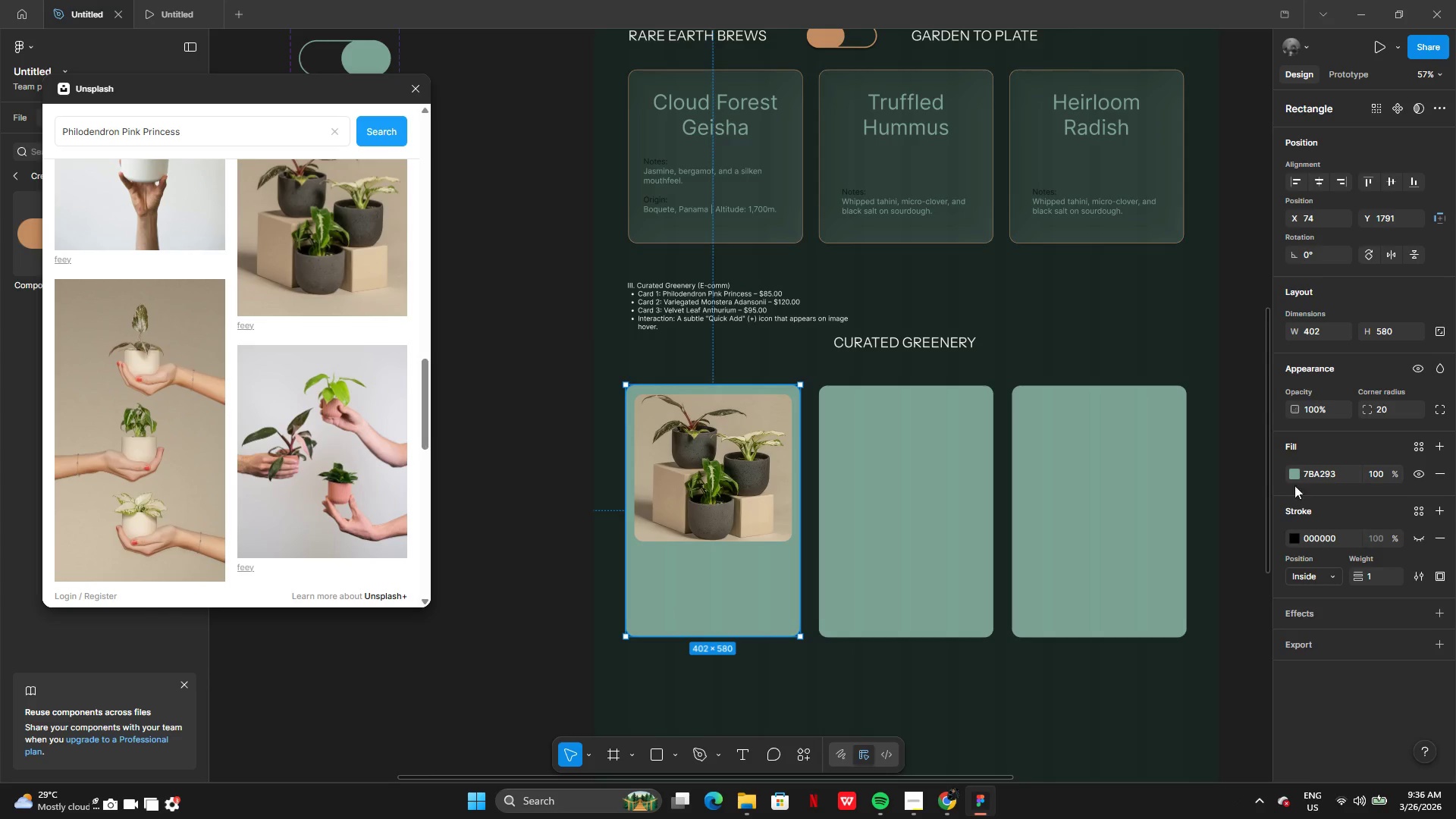 
left_click([1291, 469])
 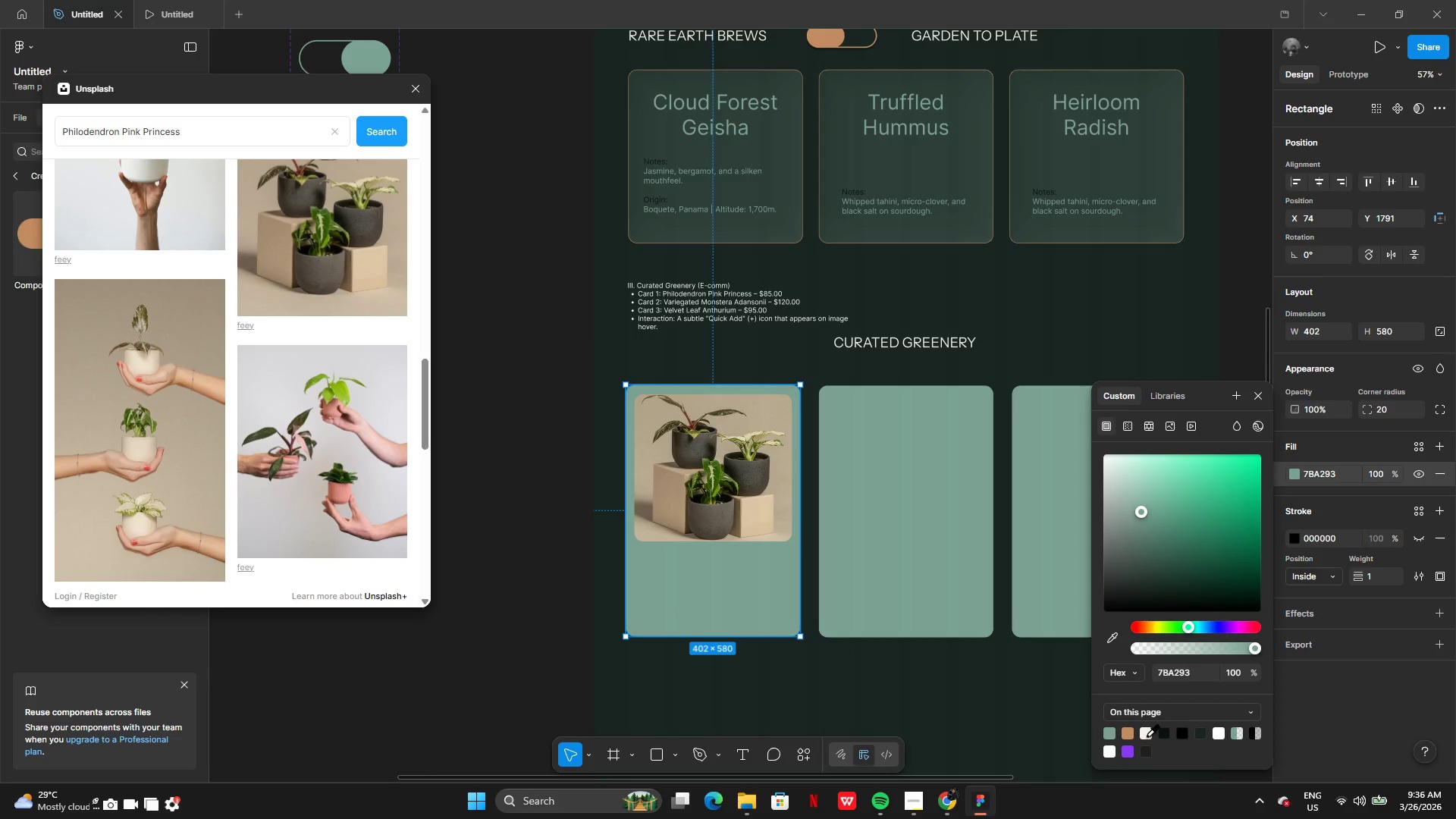 
left_click([1146, 735])
 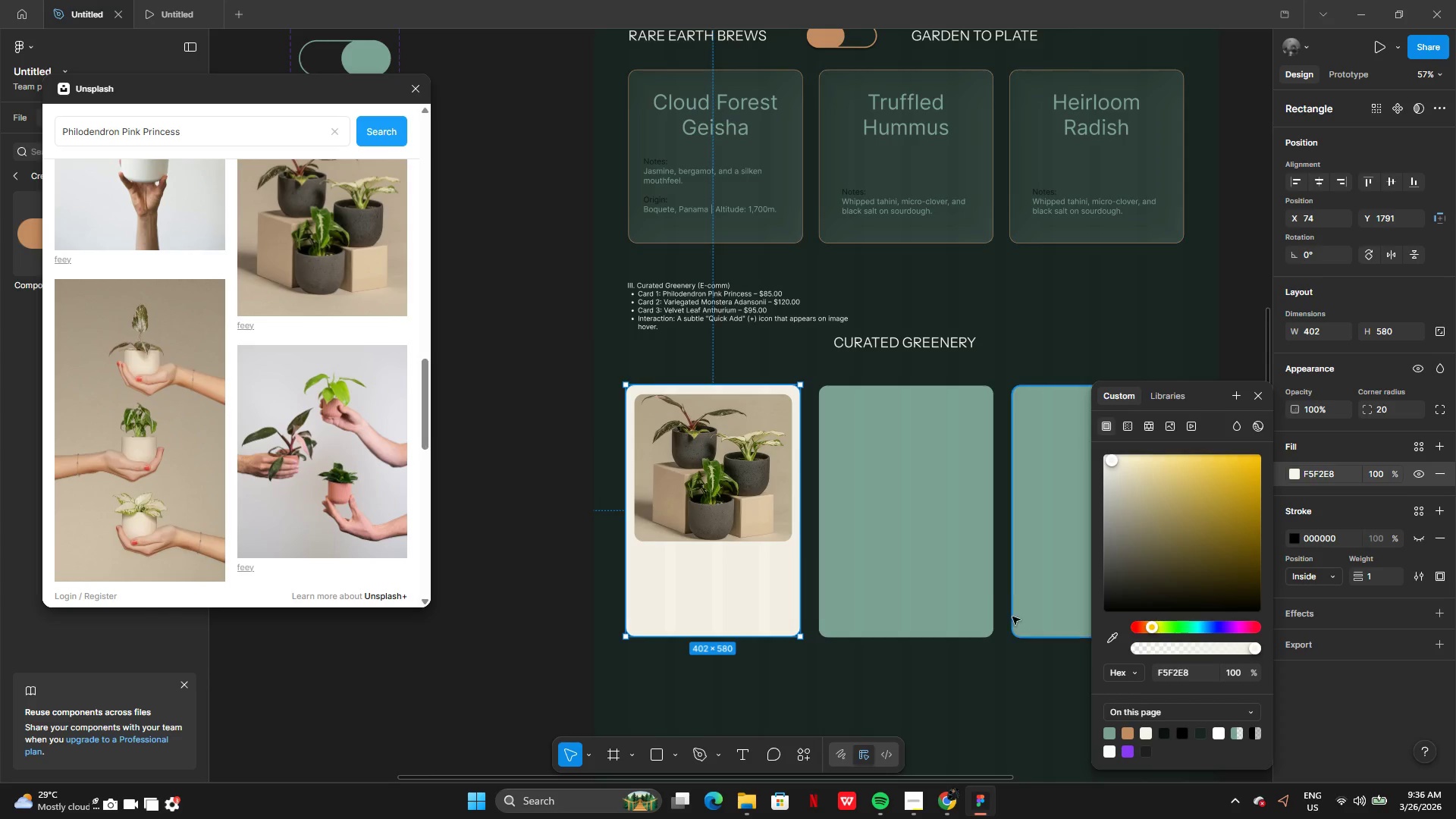 
left_click([943, 575])
 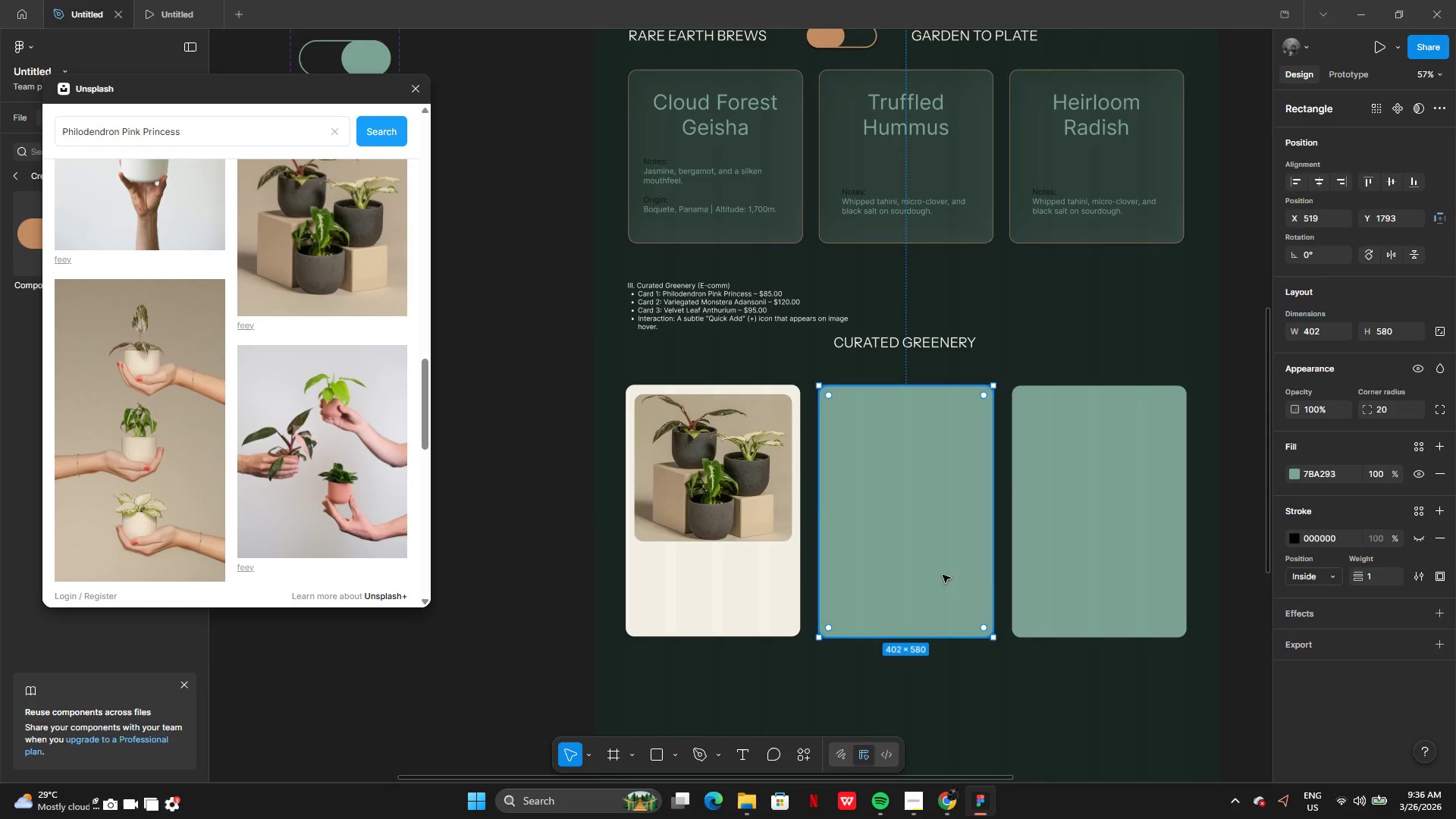 
hold_key(key=ShiftLeft, duration=0.66)
left_click([1087, 566])
 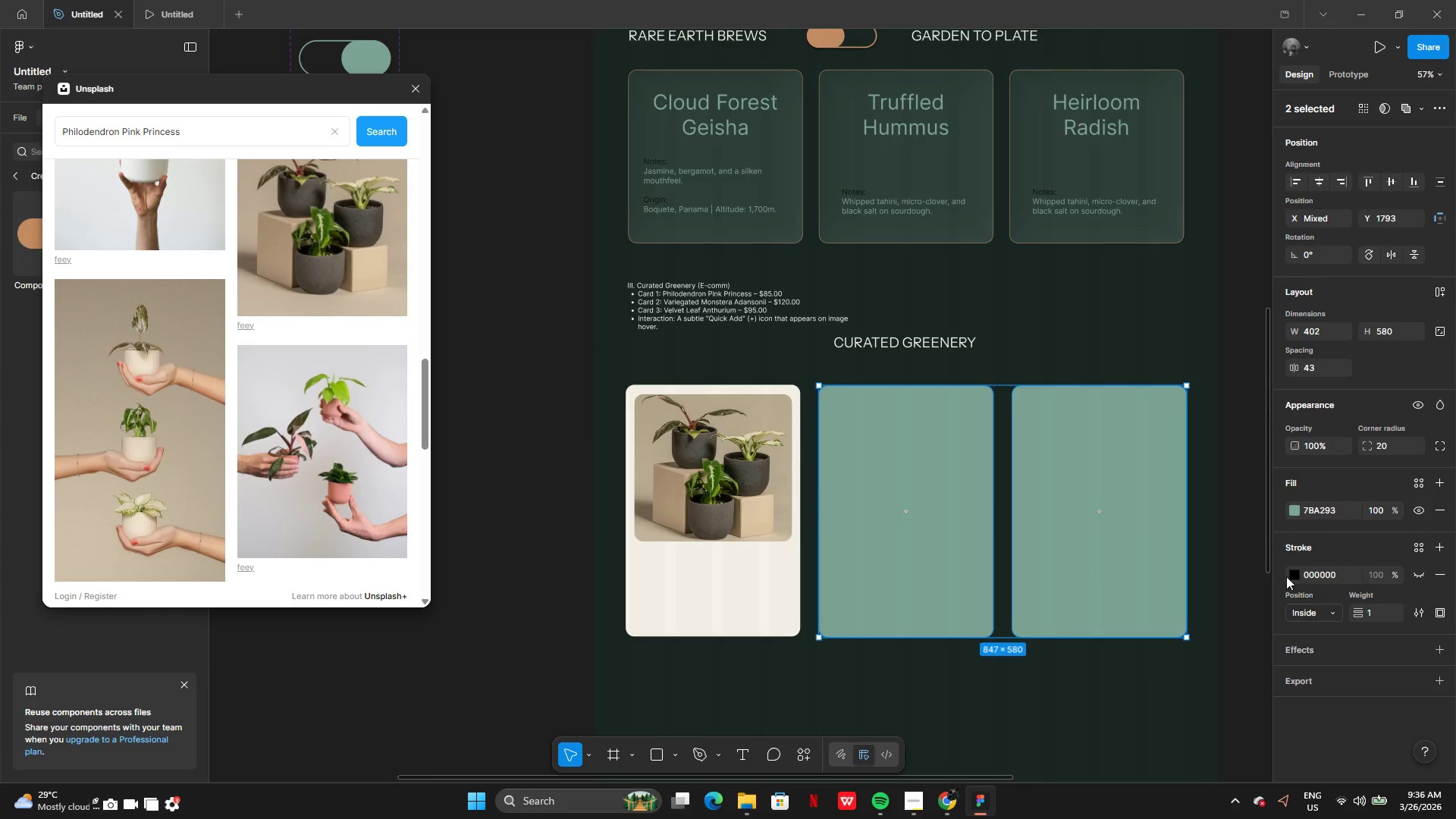 
left_click([1292, 573])
 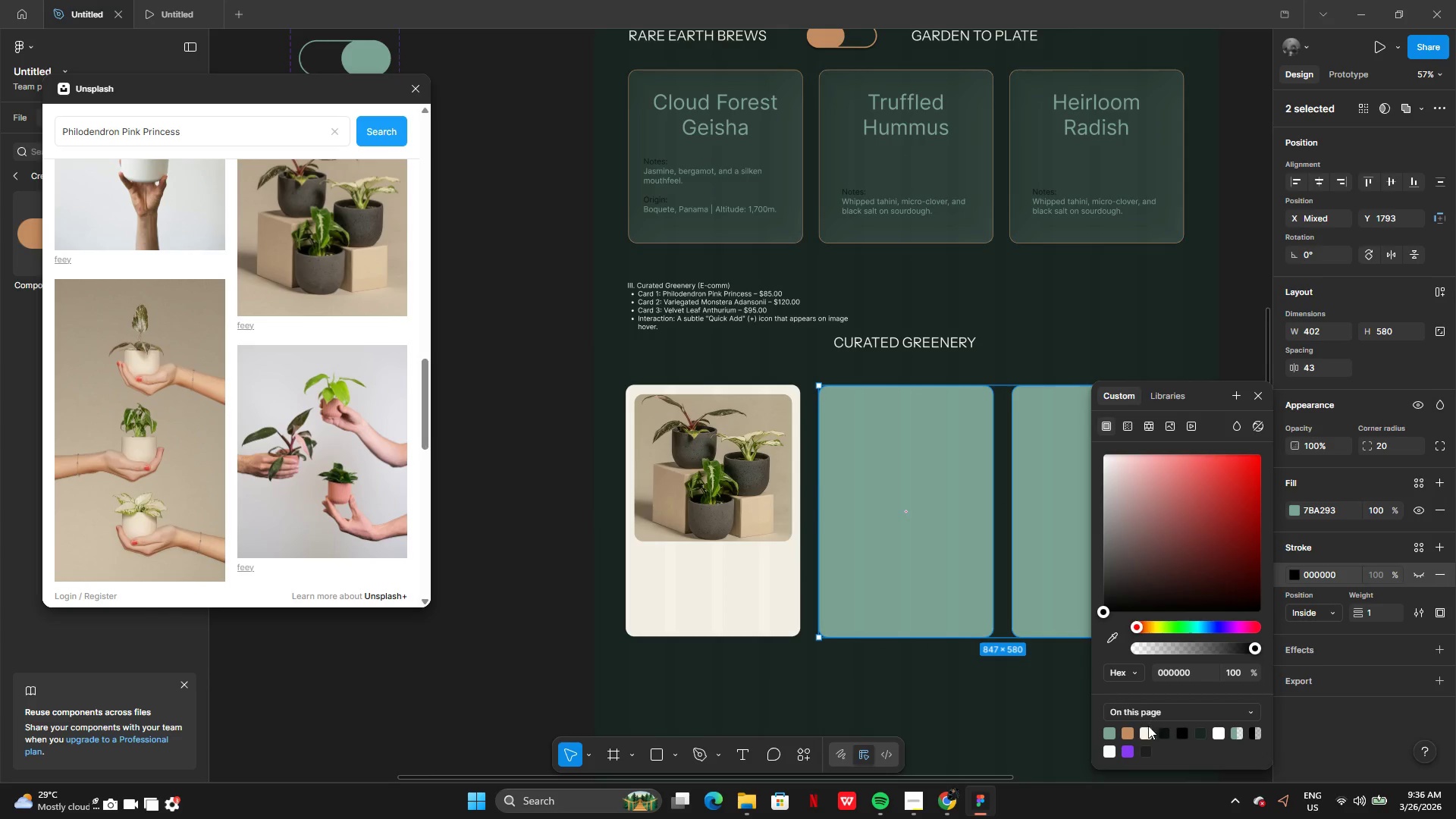 
left_click([1147, 730])
 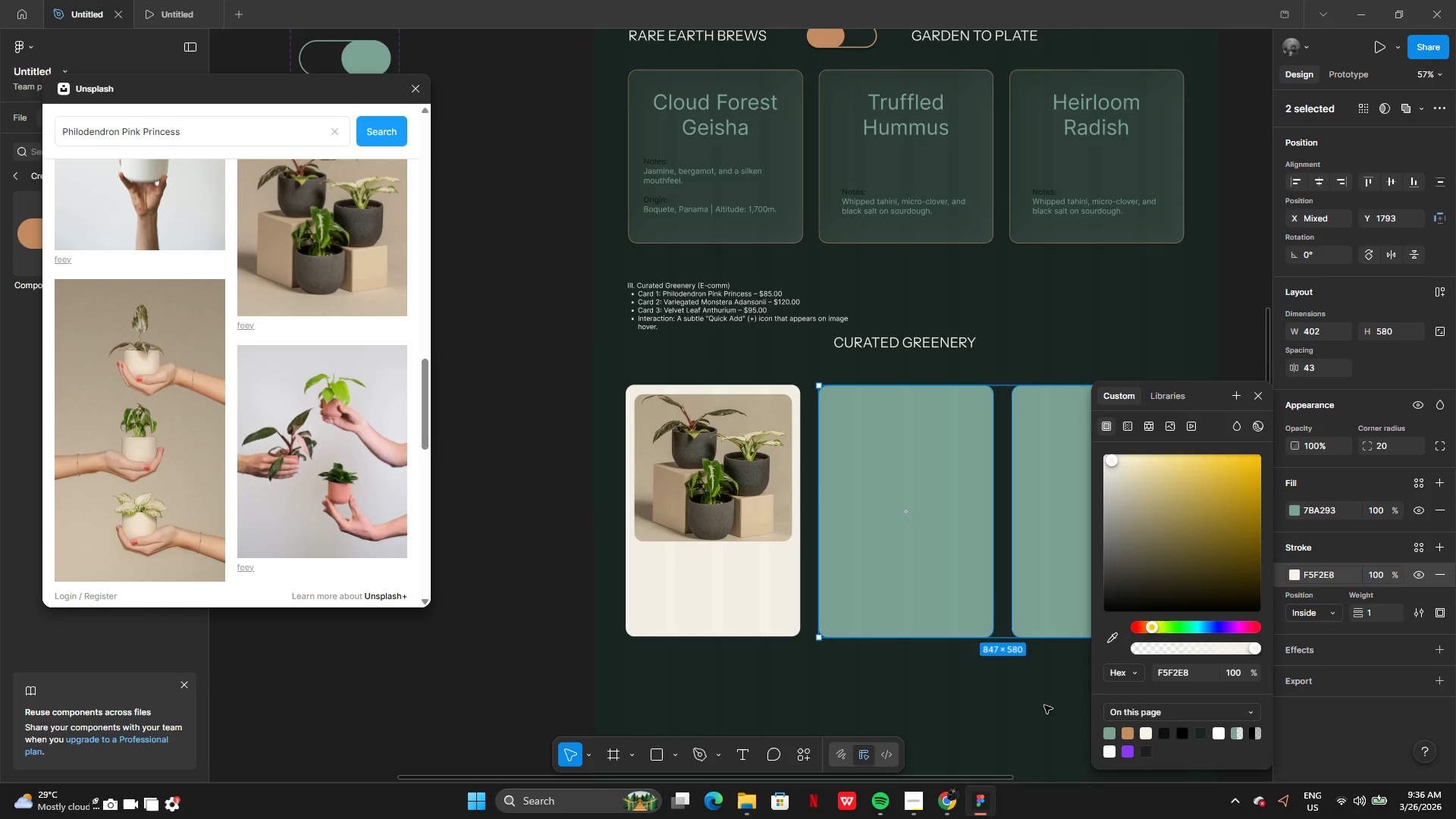 
key(Control+Z)
 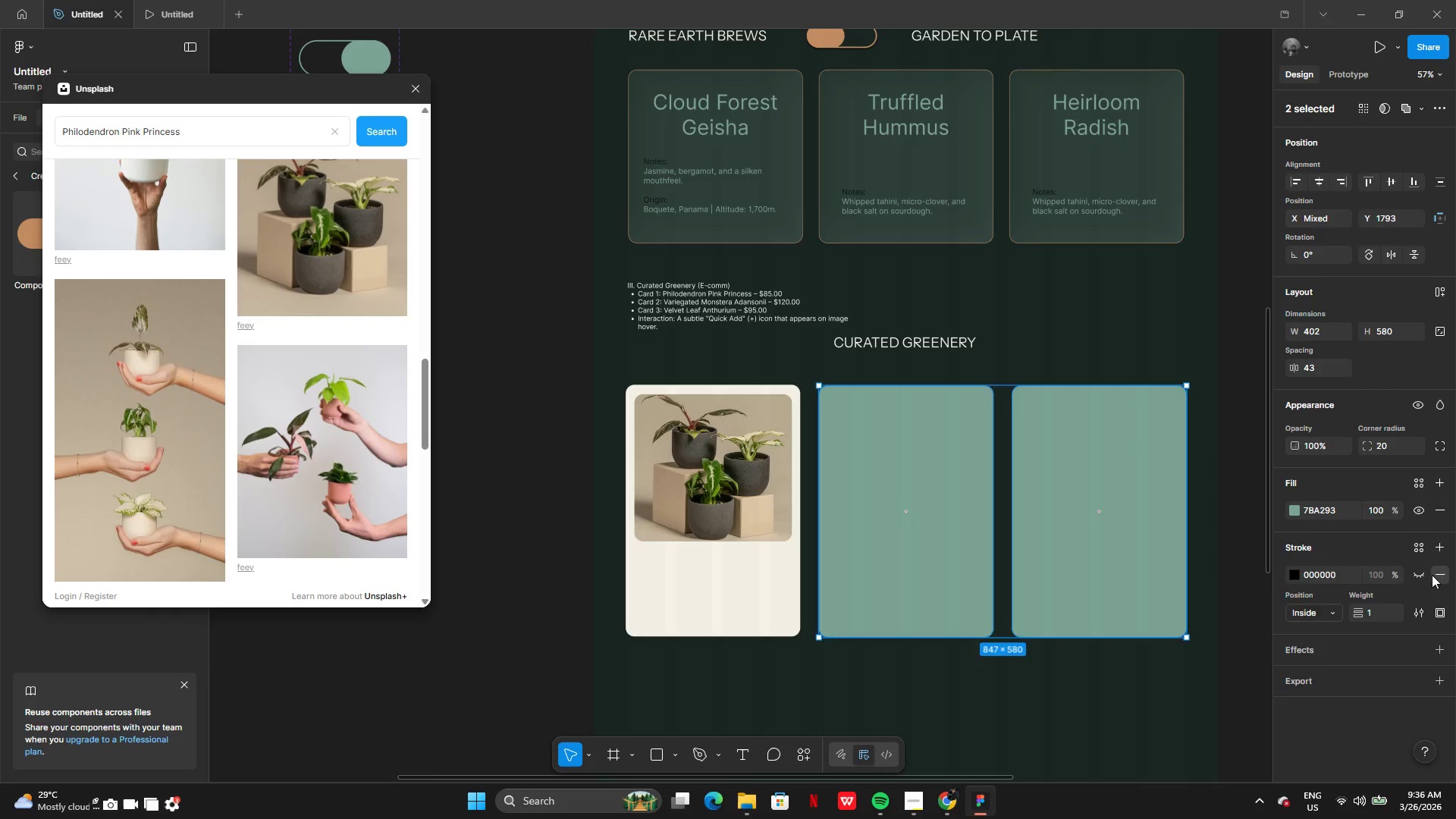 
left_click([1291, 509])
 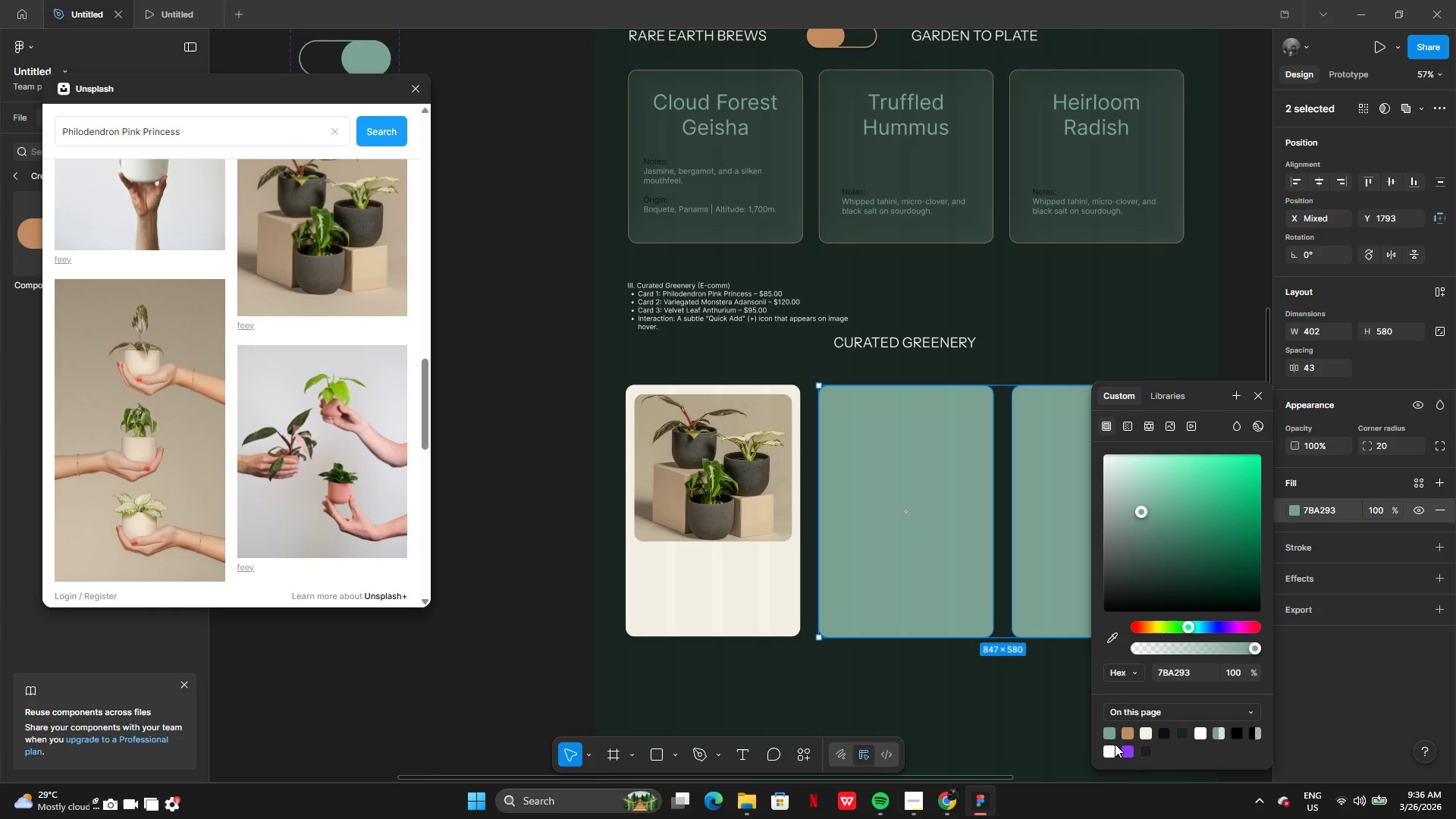 
left_click([1113, 748])
 